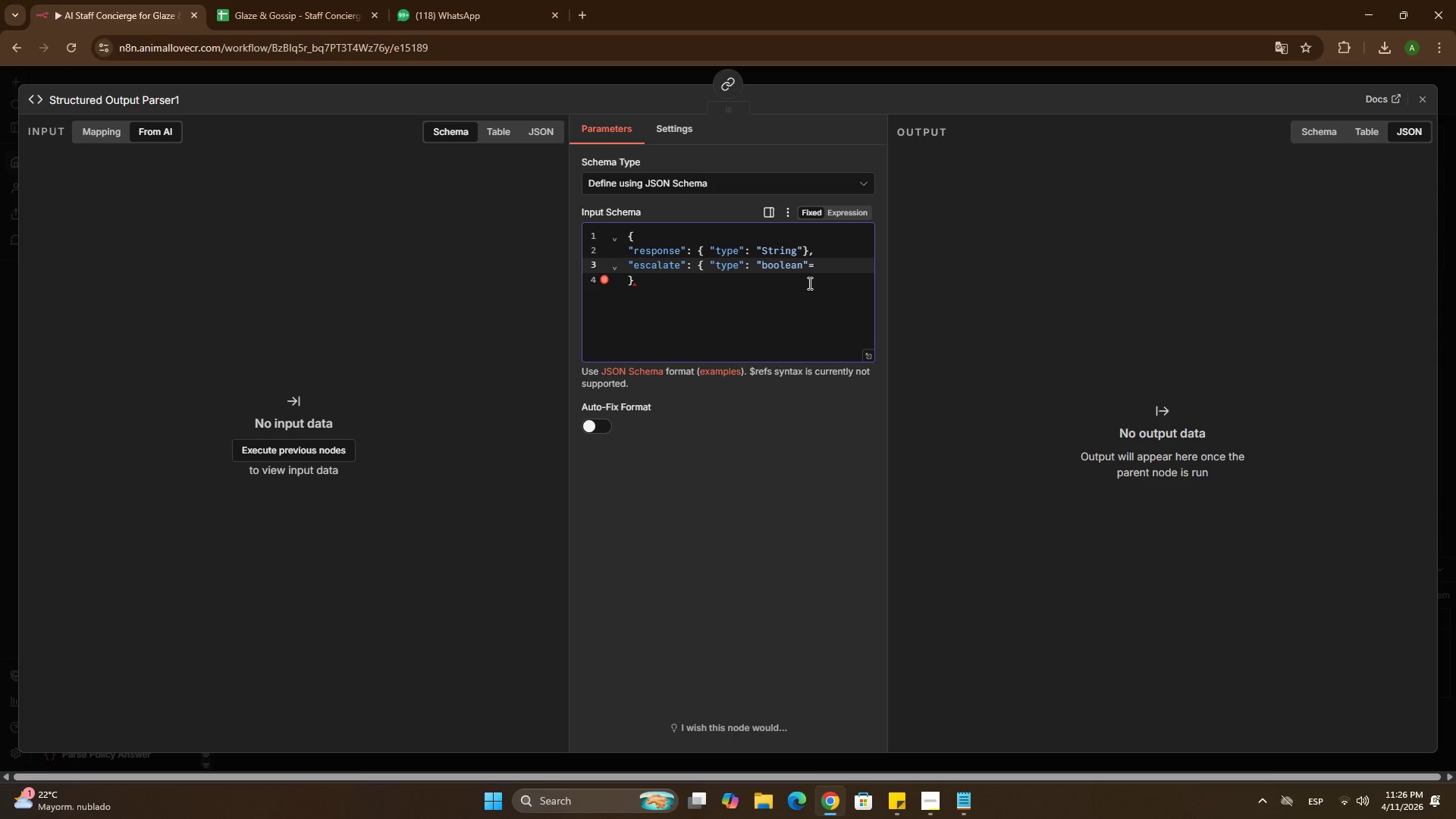 
key(Backspace)
 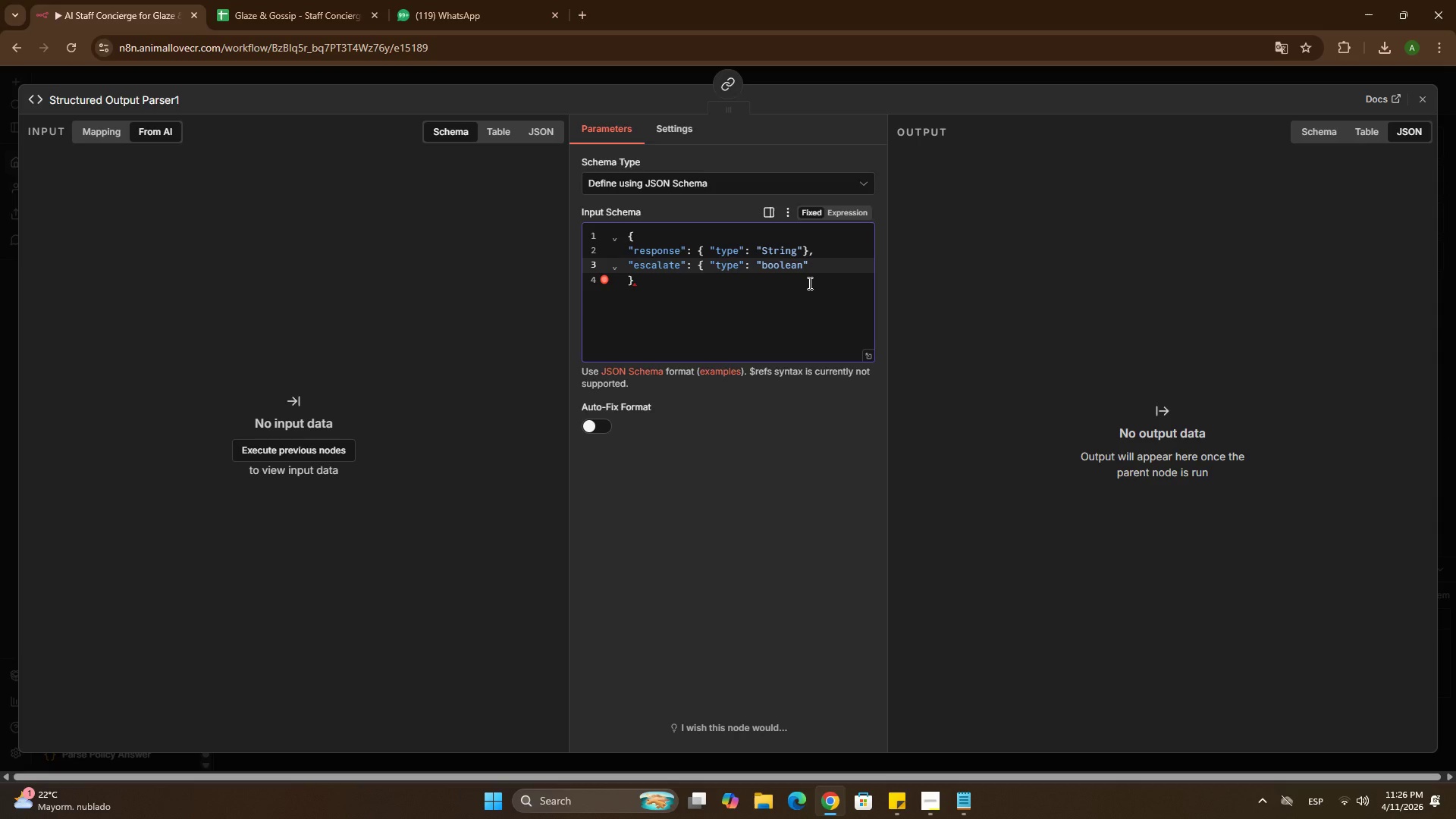 
key(Quote)
 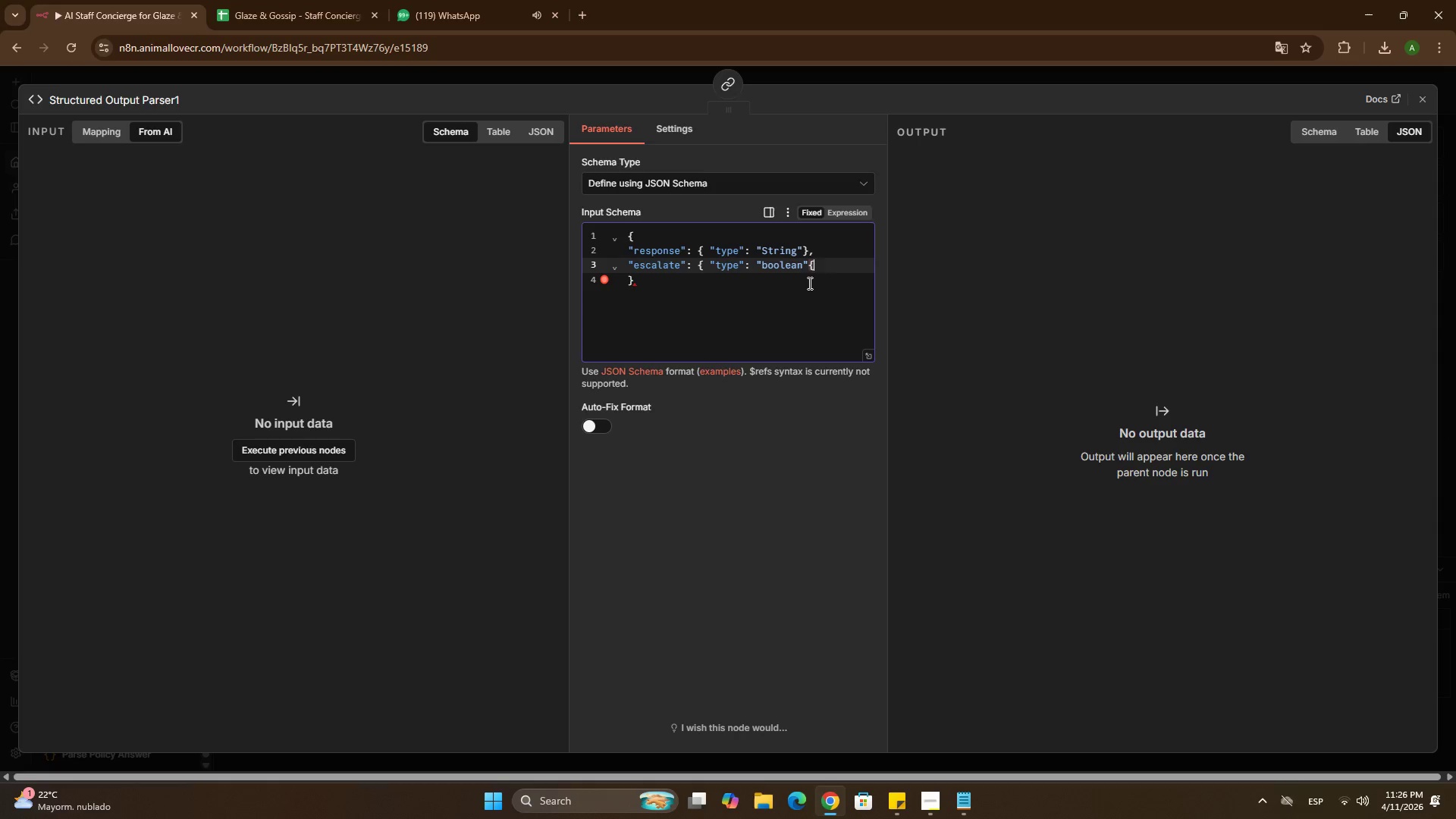 
key(Backspace)
 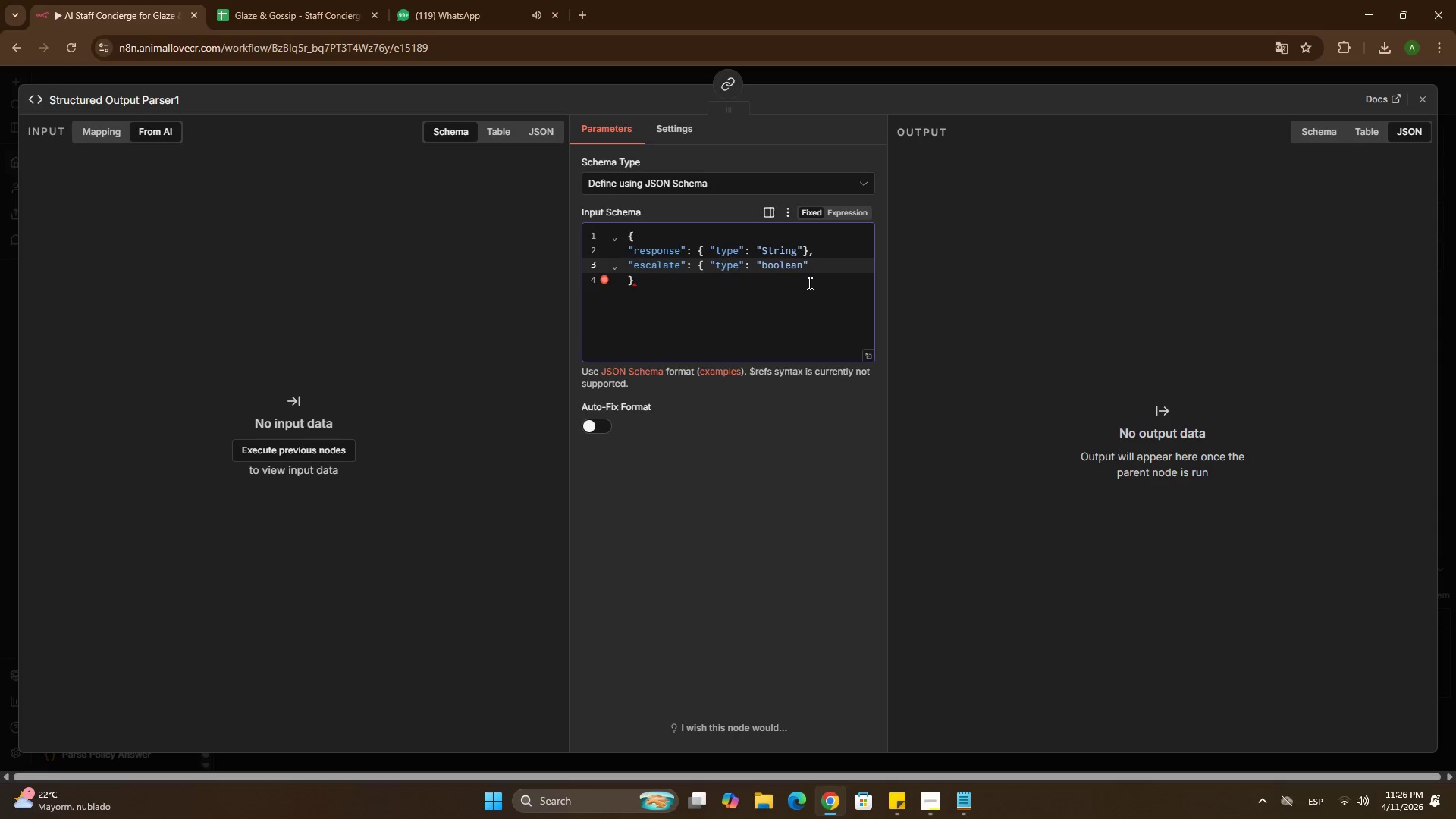 
key(Slash)
 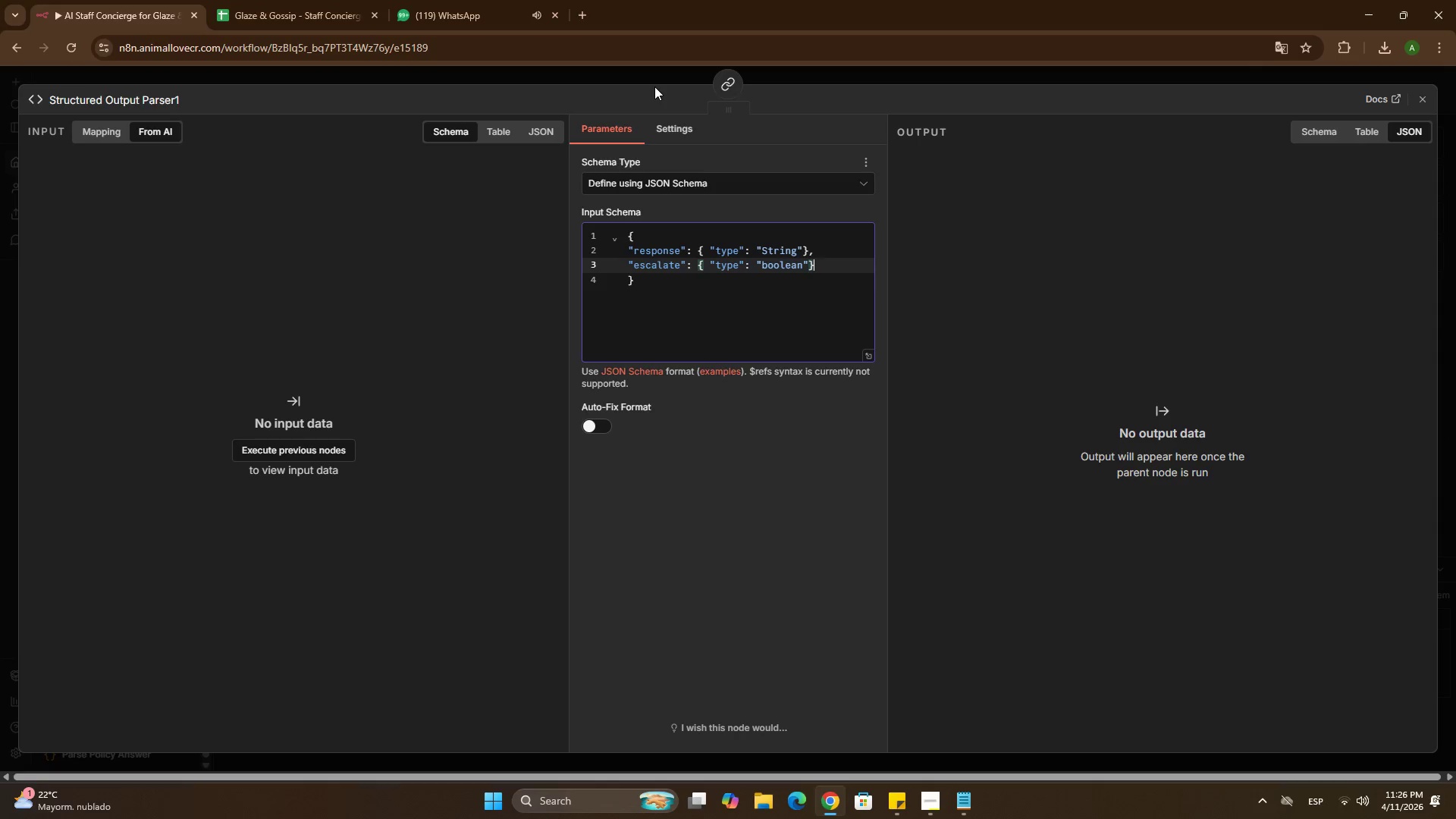 
left_click([651, 80])
 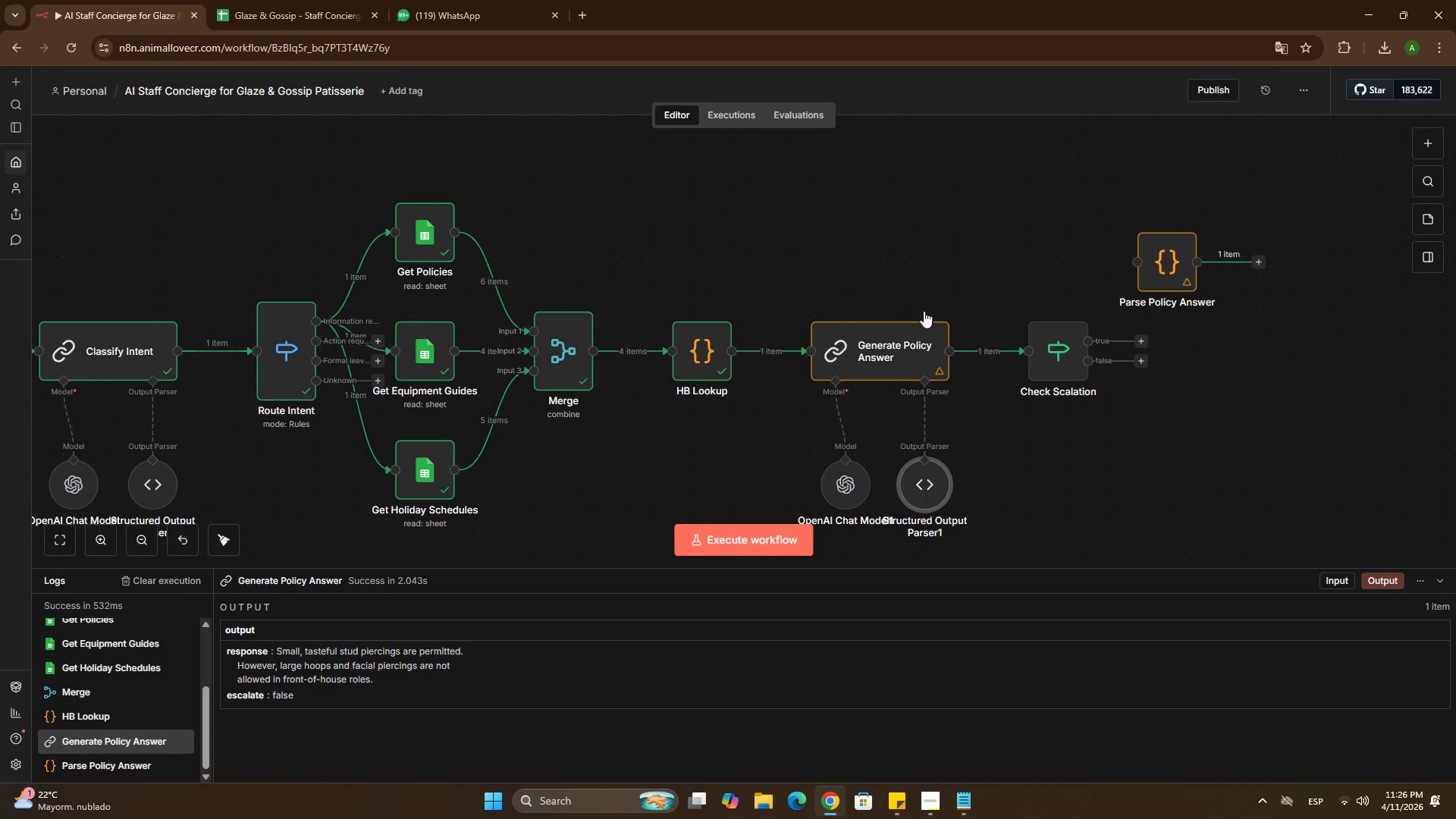 
left_click([894, 307])
 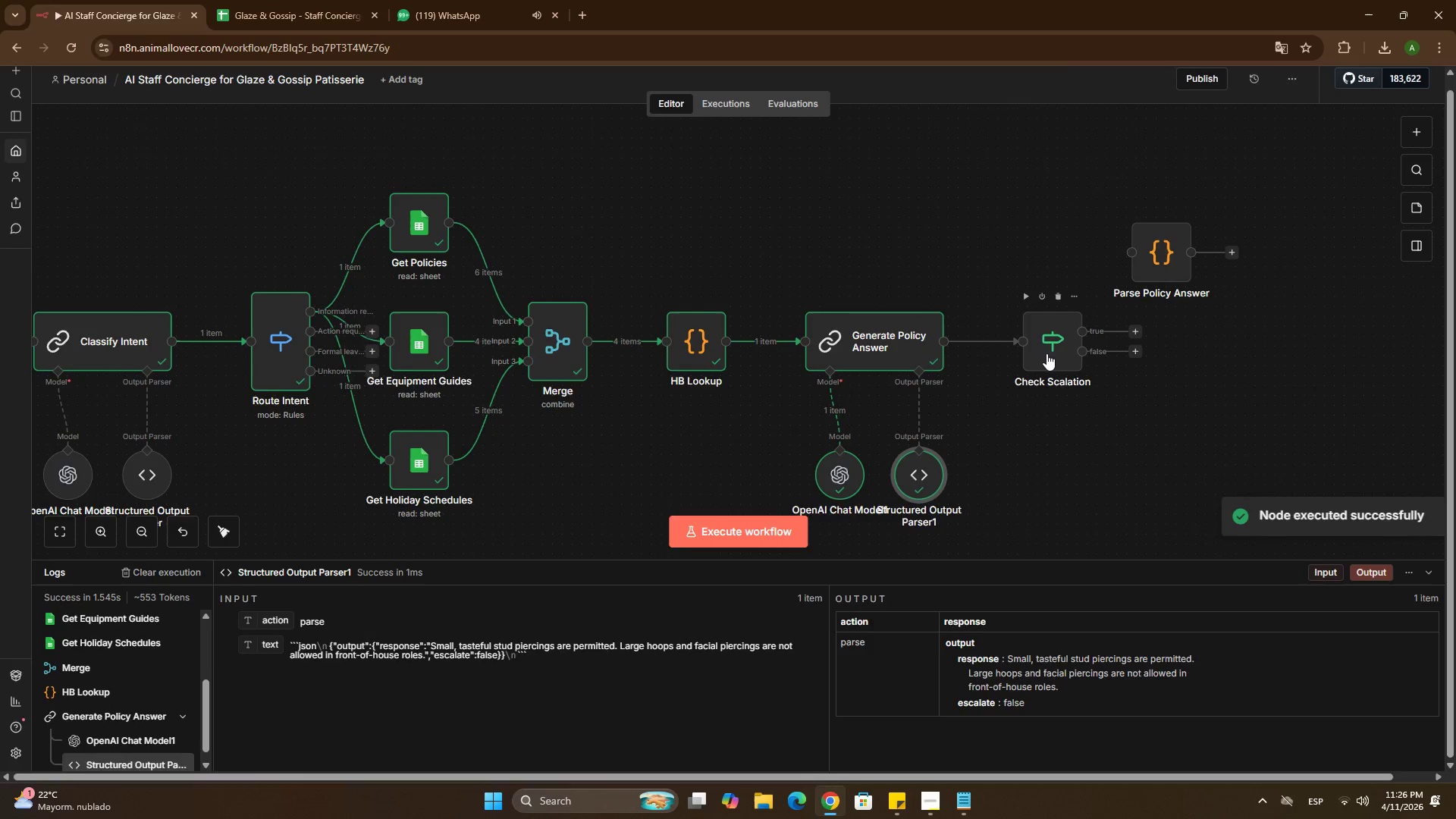 
double_click([1046, 353])
 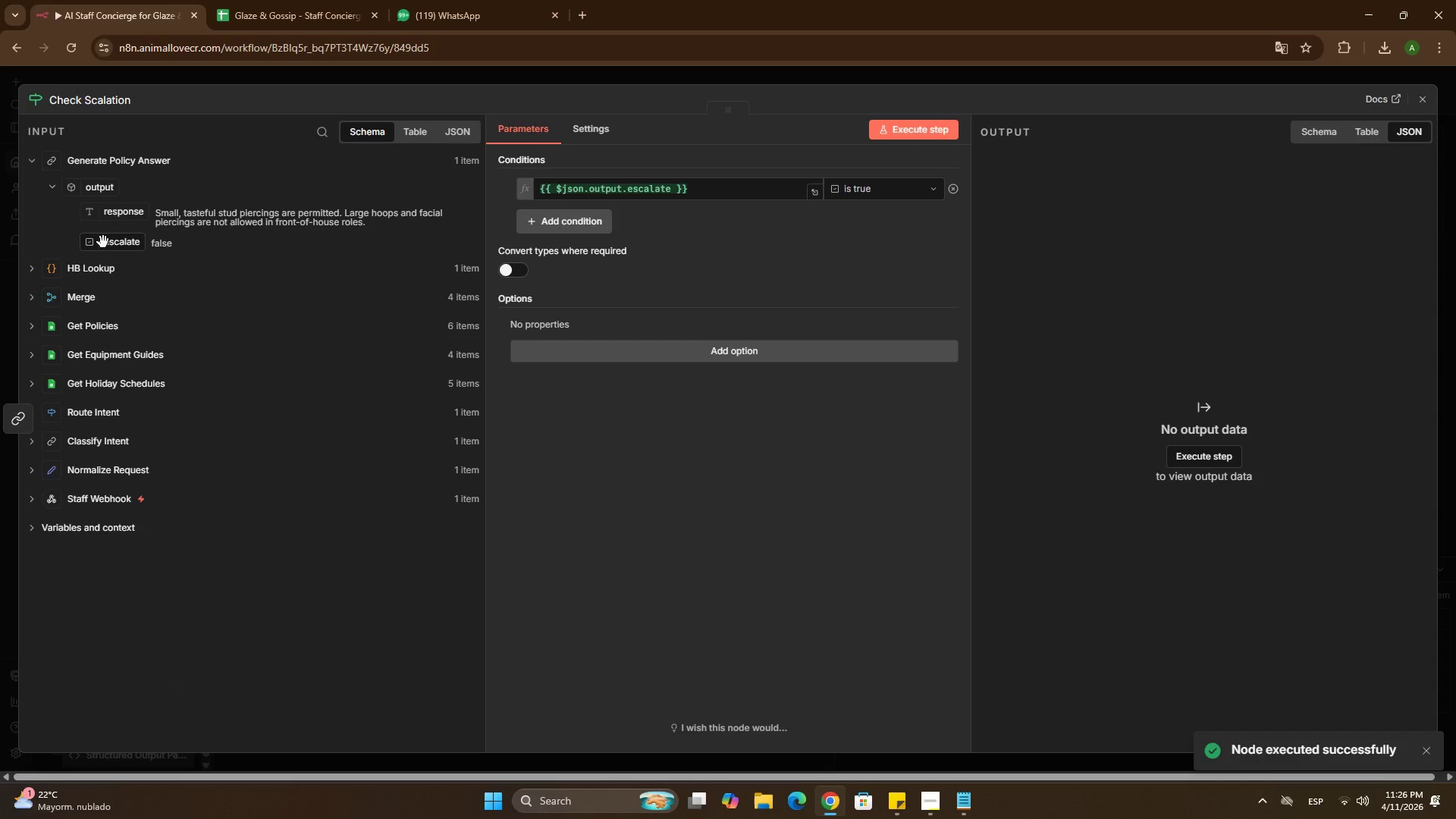 
left_click([89, 243])
 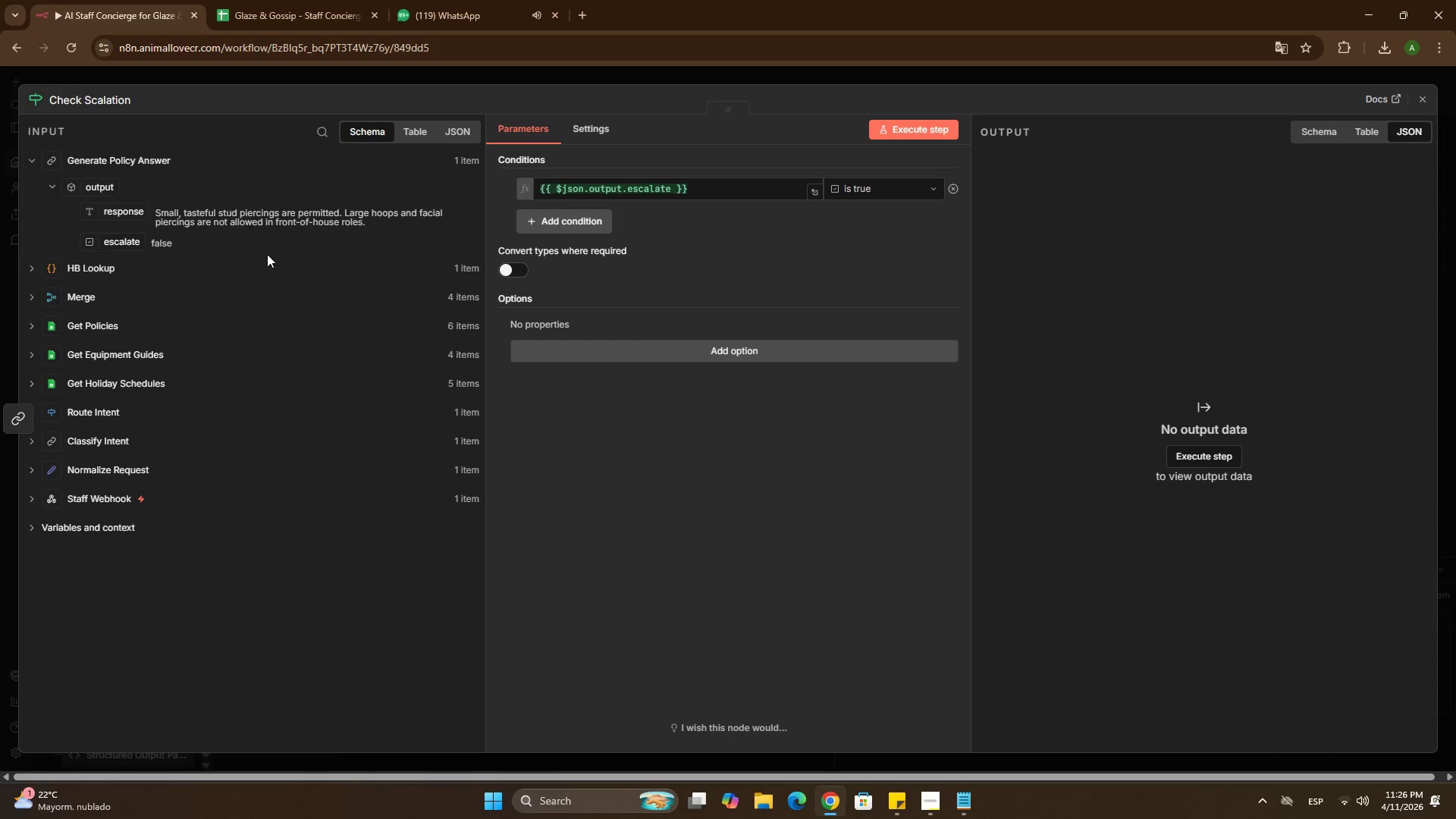 
left_click([268, 254])
 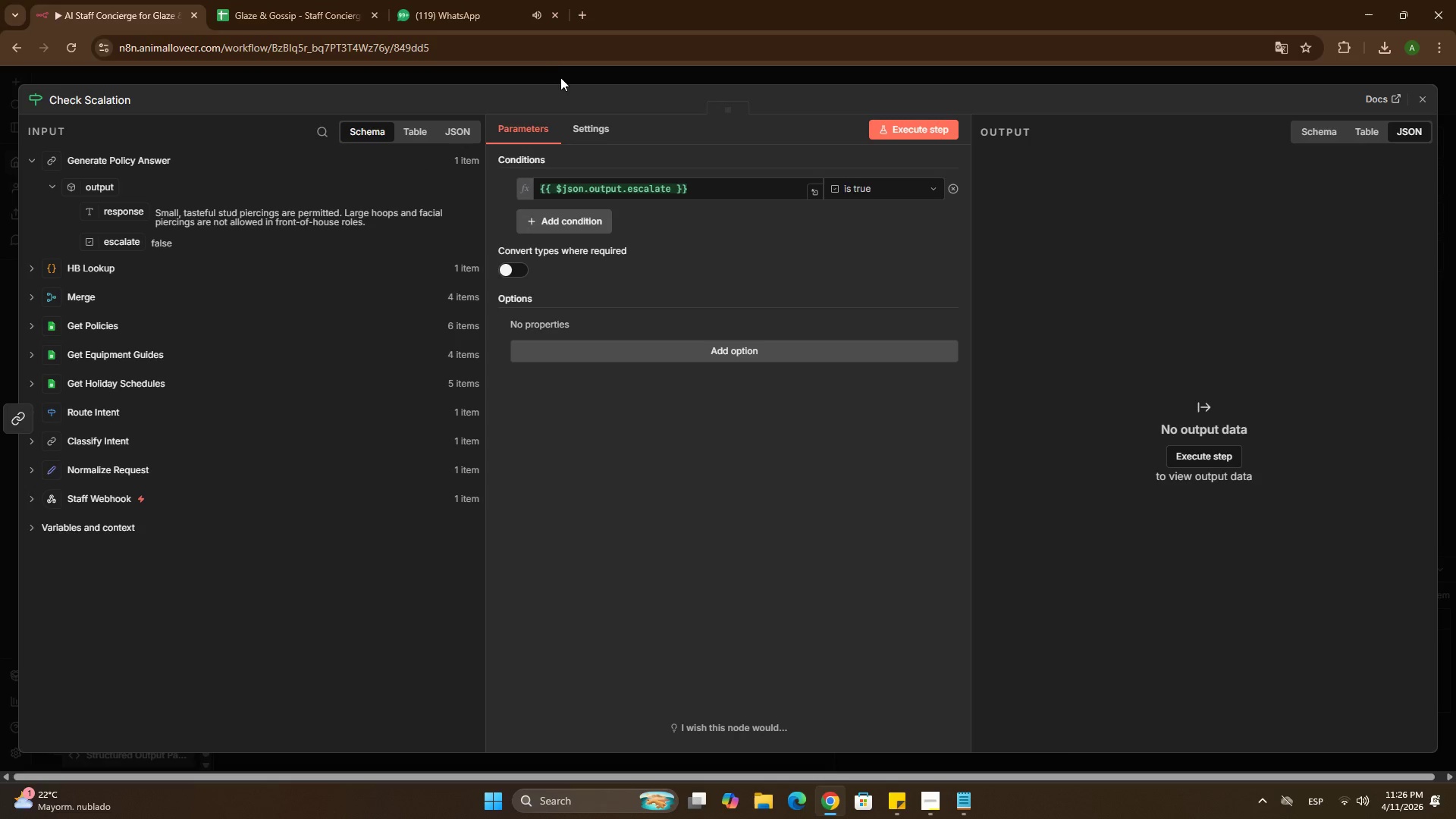 
left_click([563, 80])
 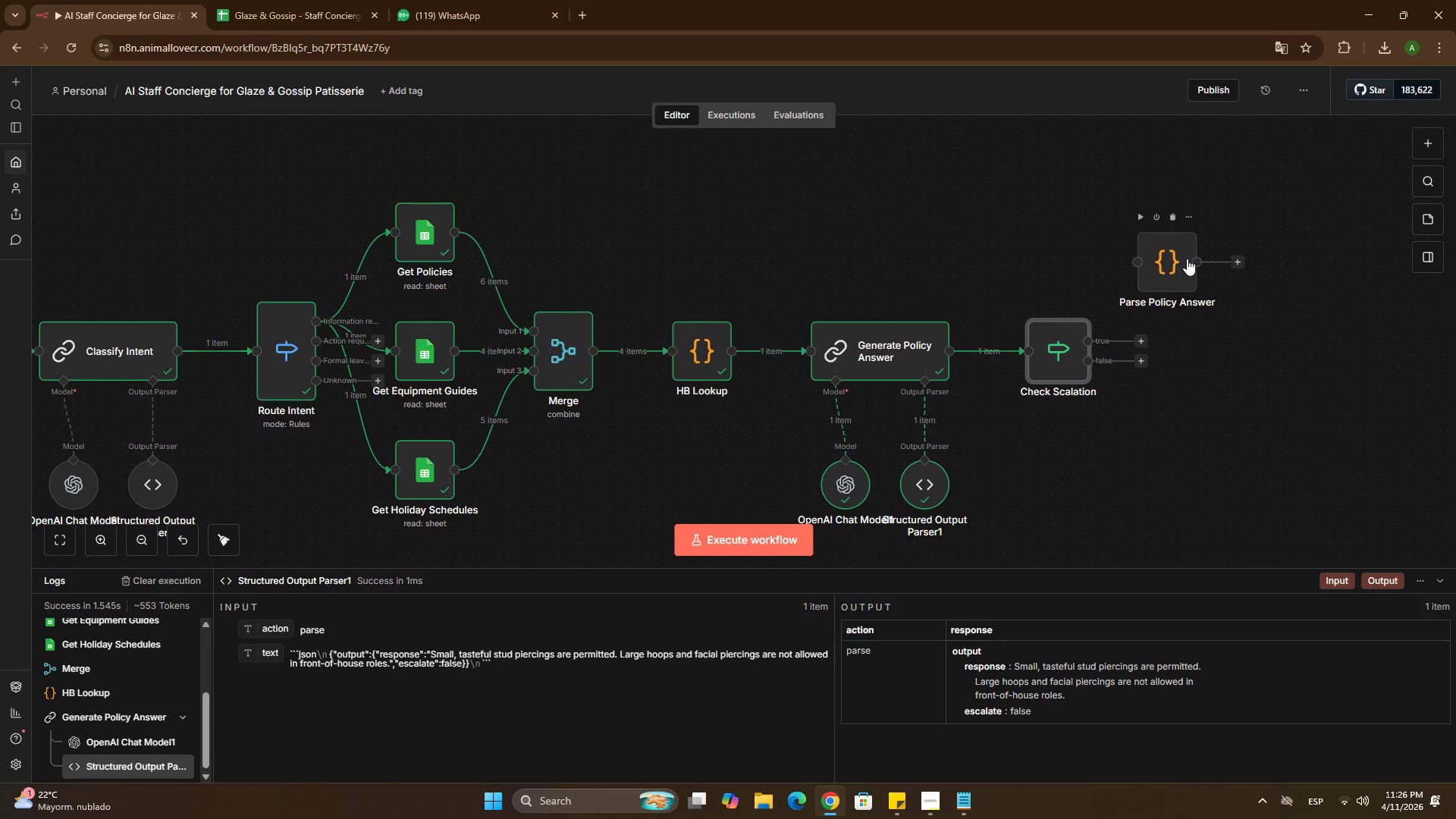 
left_click_drag(start_coordinate=[1185, 256], to_coordinate=[1267, 322])
 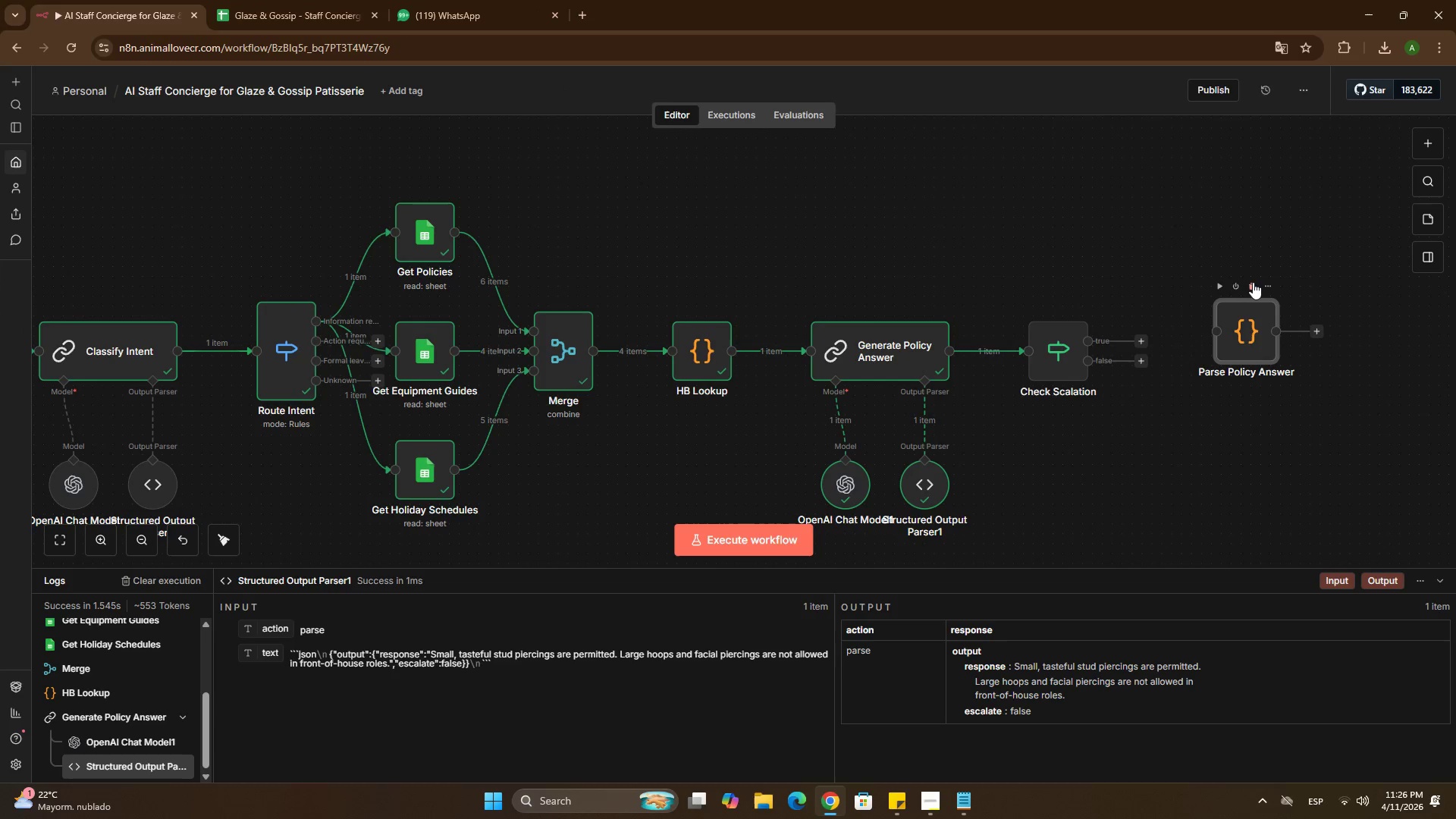 
left_click([1253, 282])
 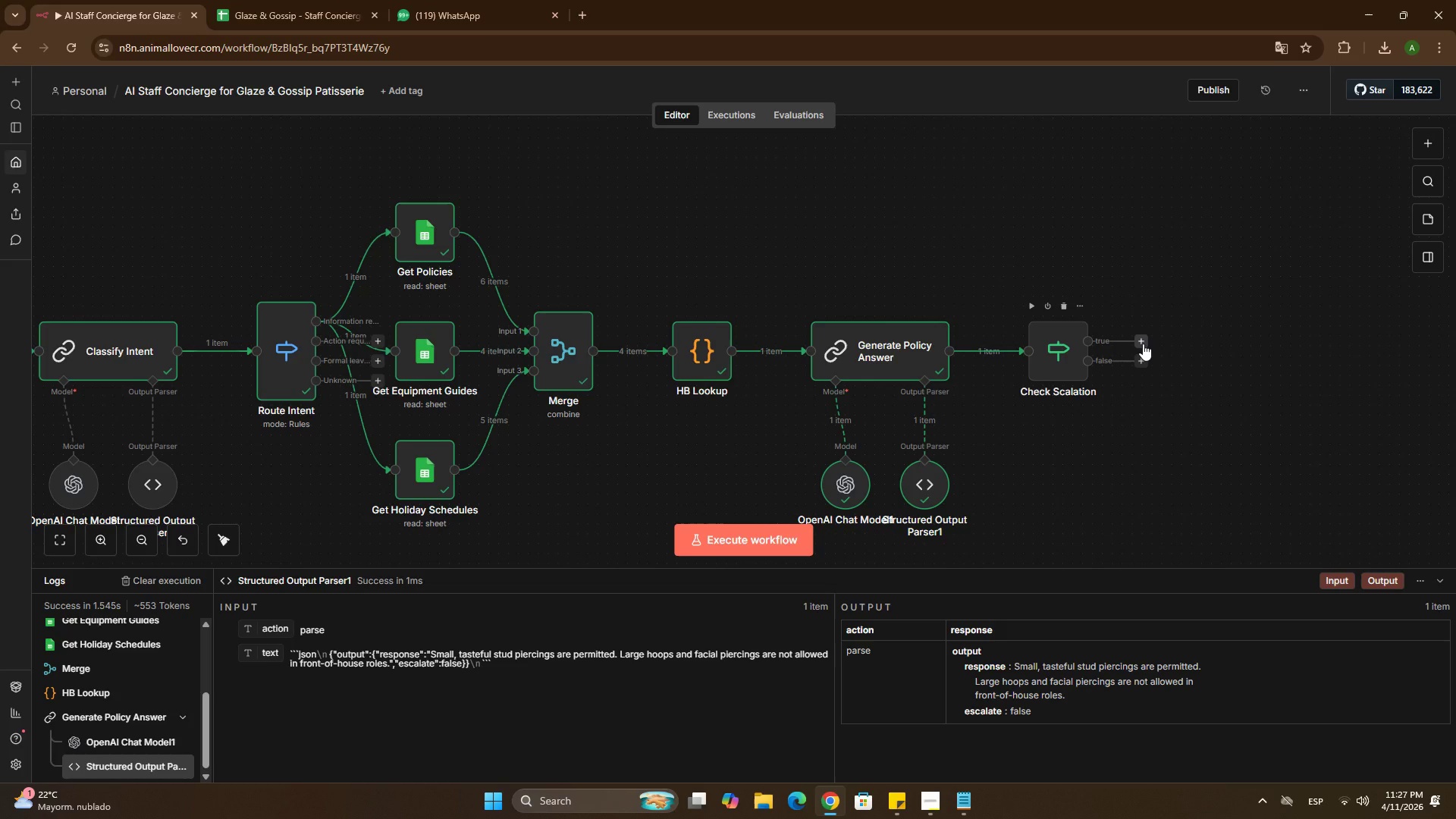 
wait(30.51)
 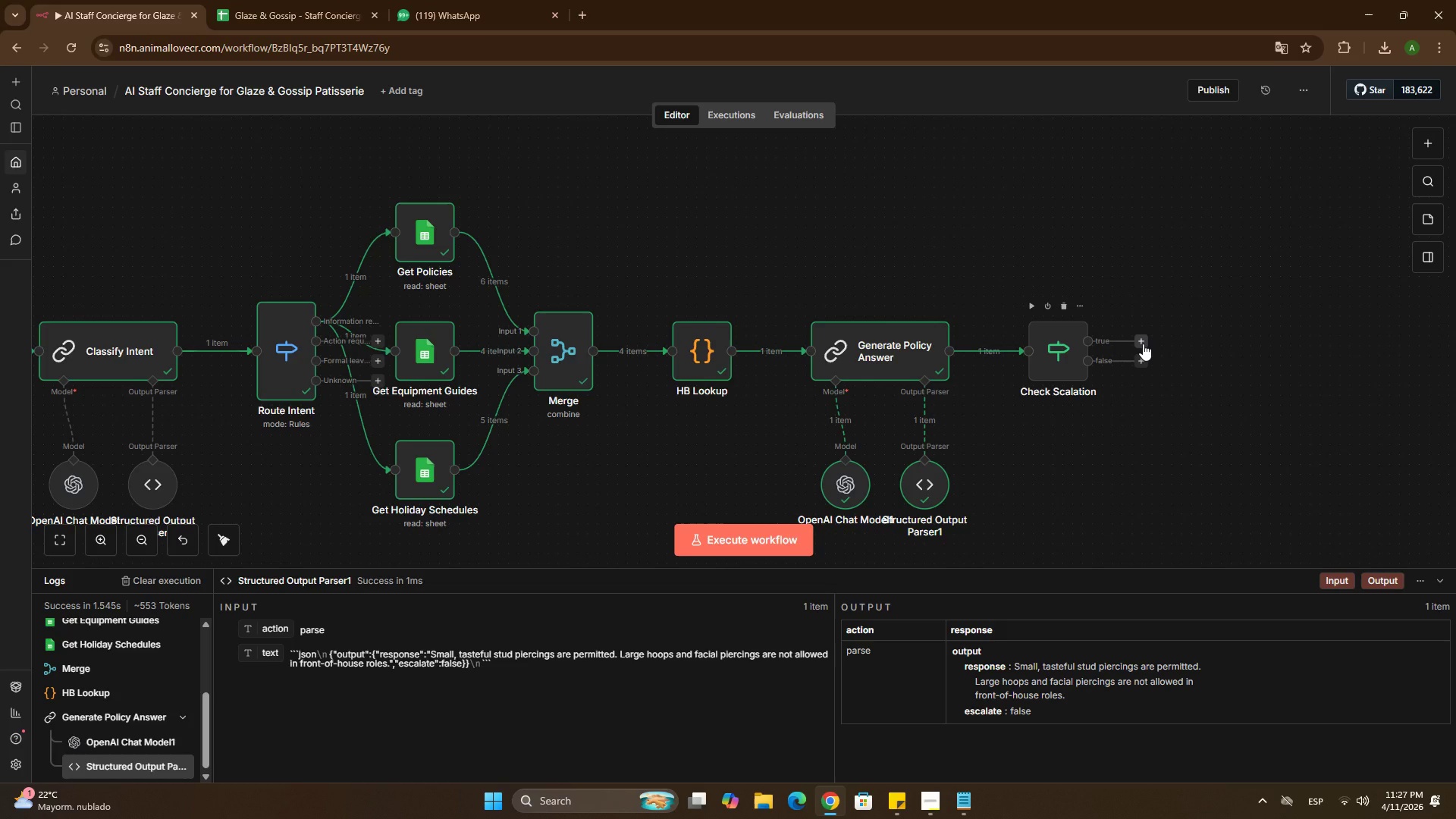 
left_click([1143, 344])
 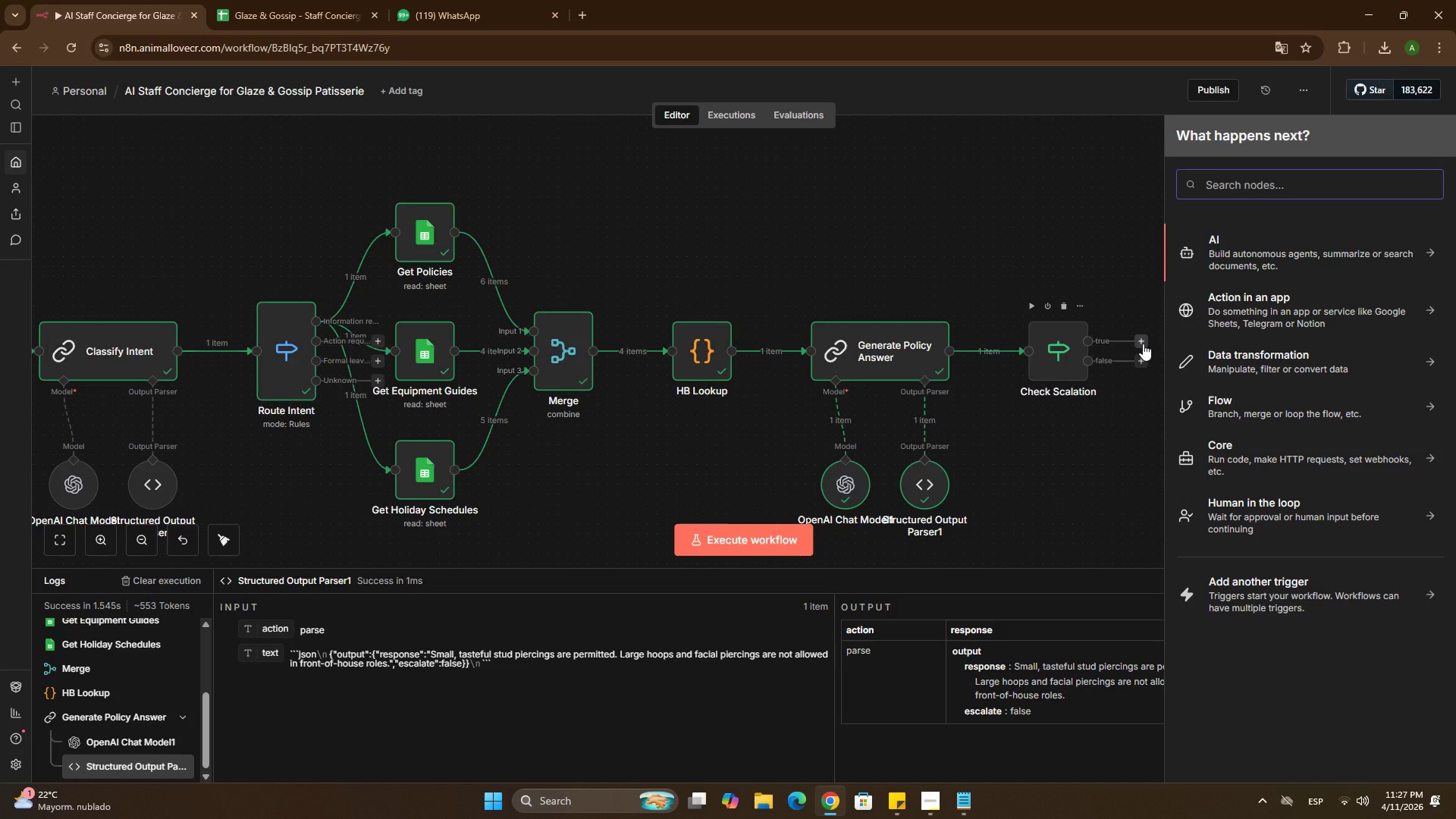 
type(geet)
 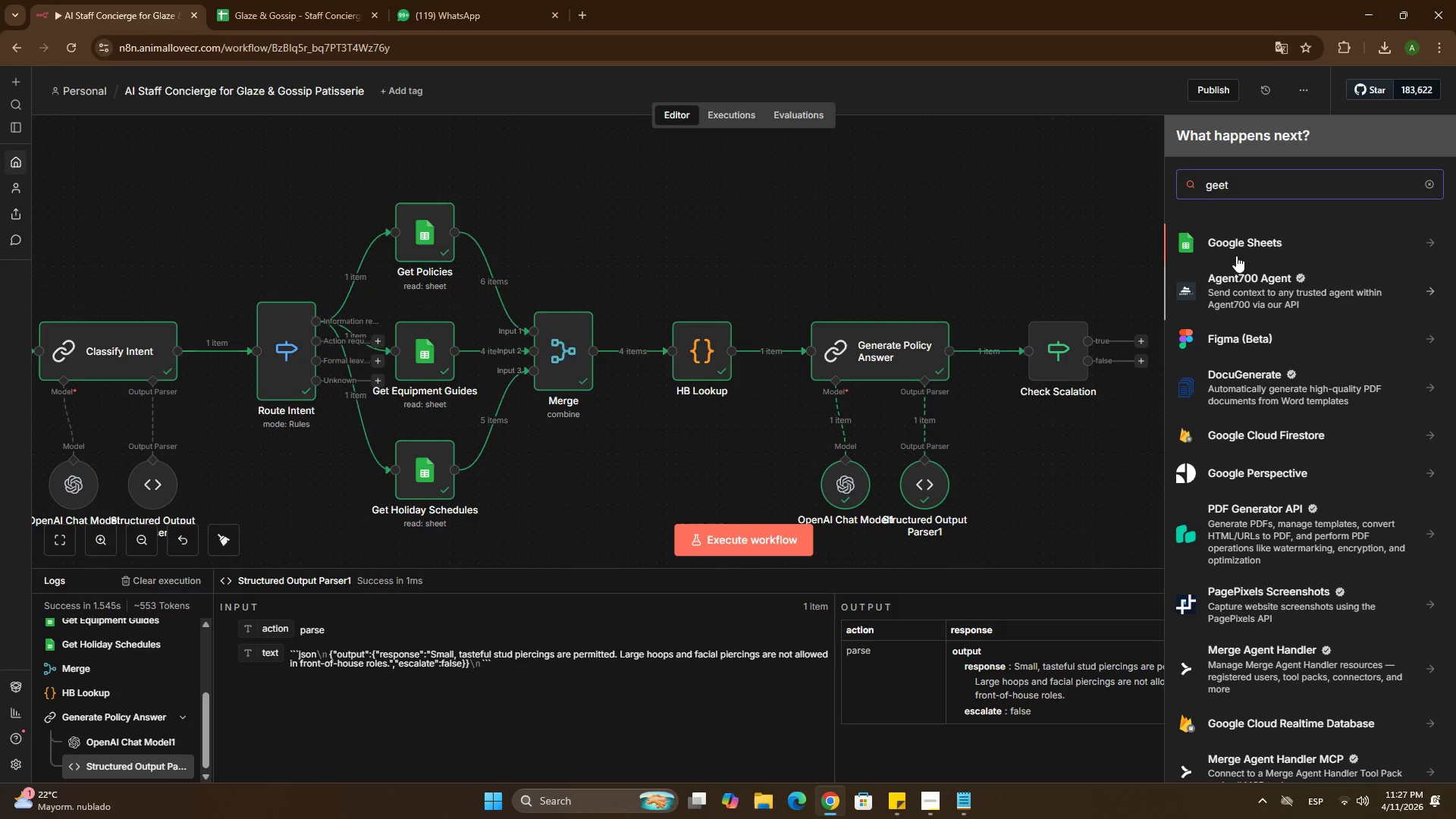 
left_click([1248, 233])
 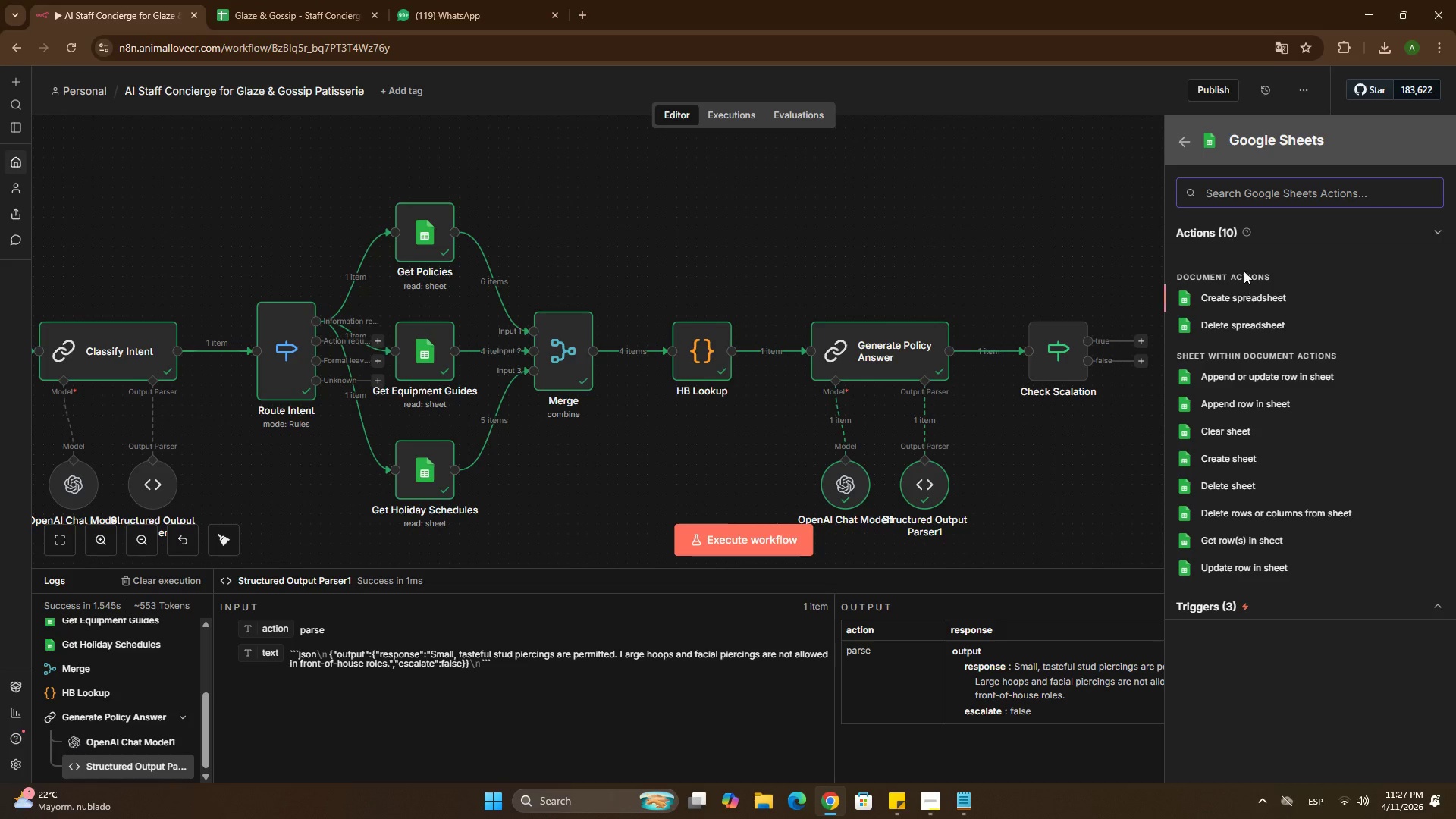 
wait(8.03)
 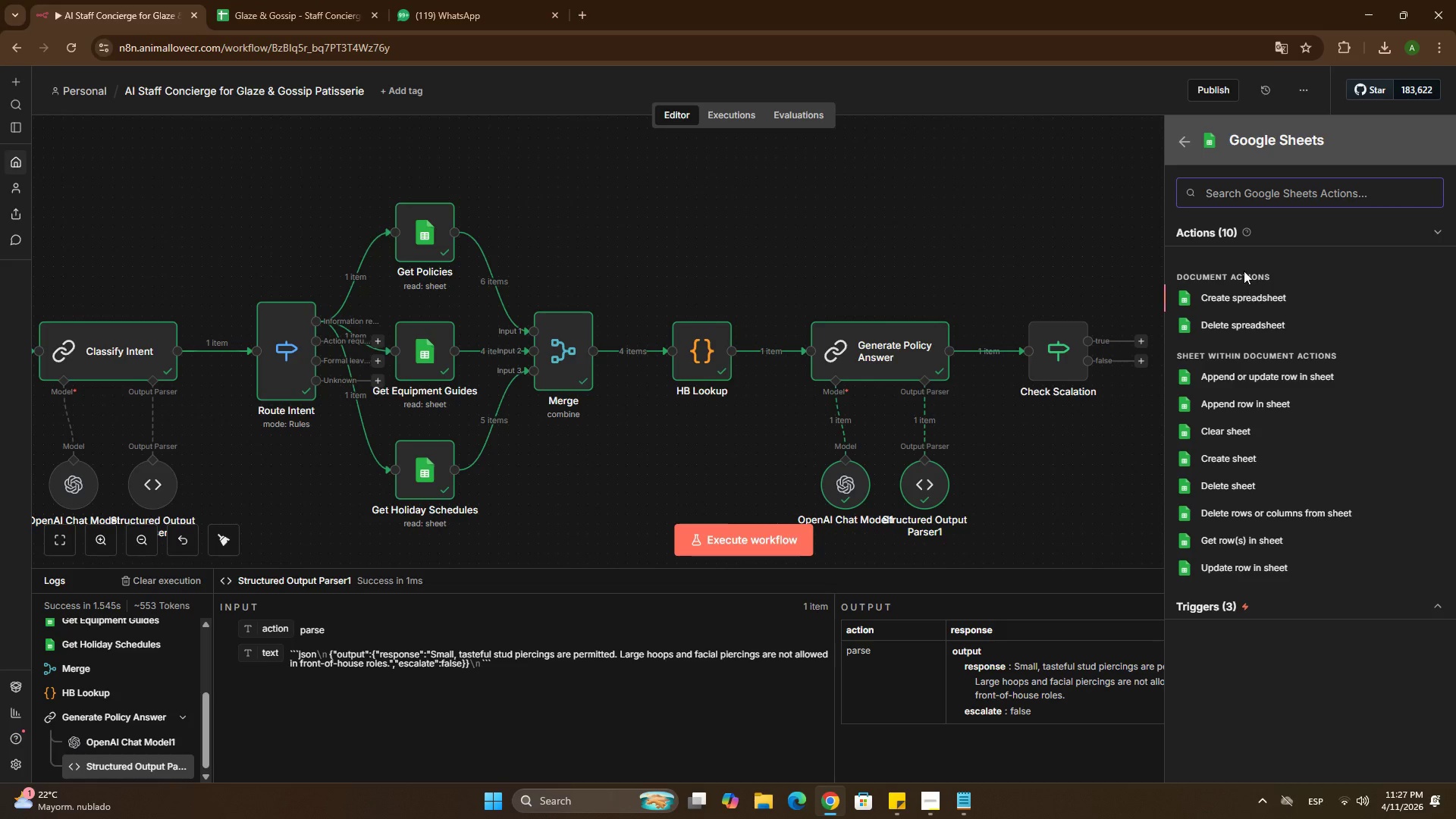 
left_click([1228, 542])
 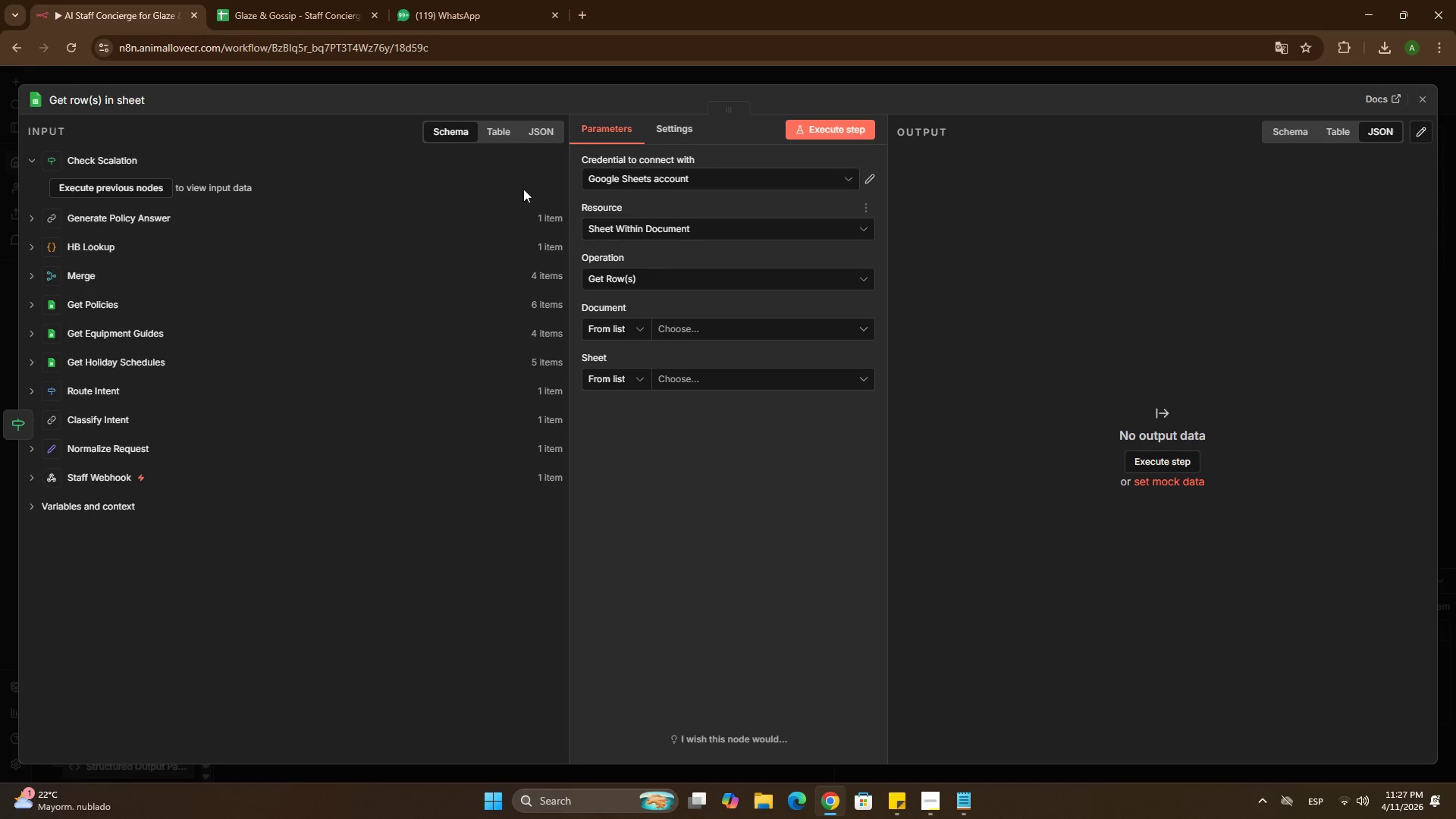 
left_click([74, 99])
 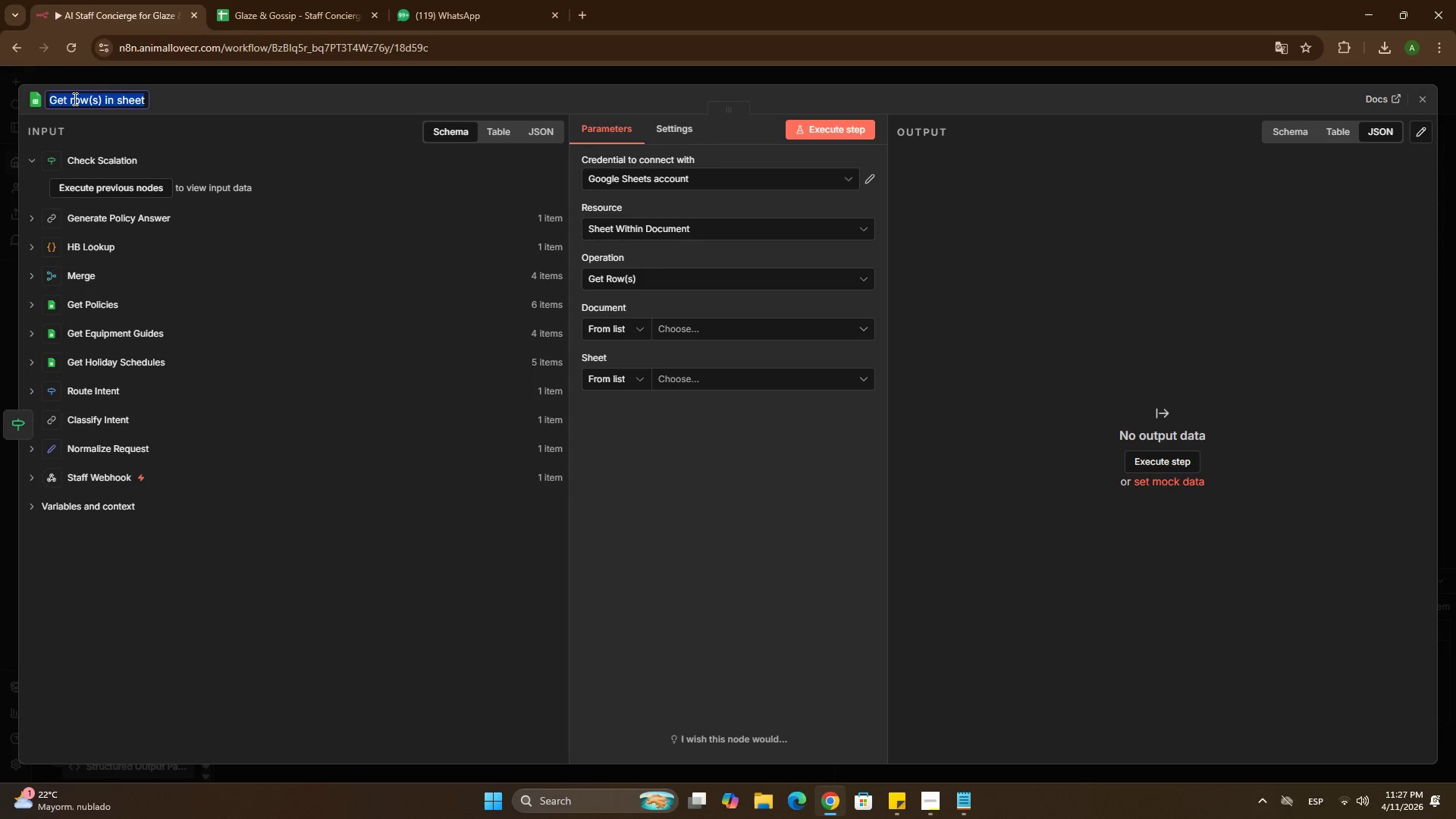 
type(Get Action Rouls)
key(Backspace)
key(Backspace)
key(Backspace)
key(Backspace)
type(ules)
 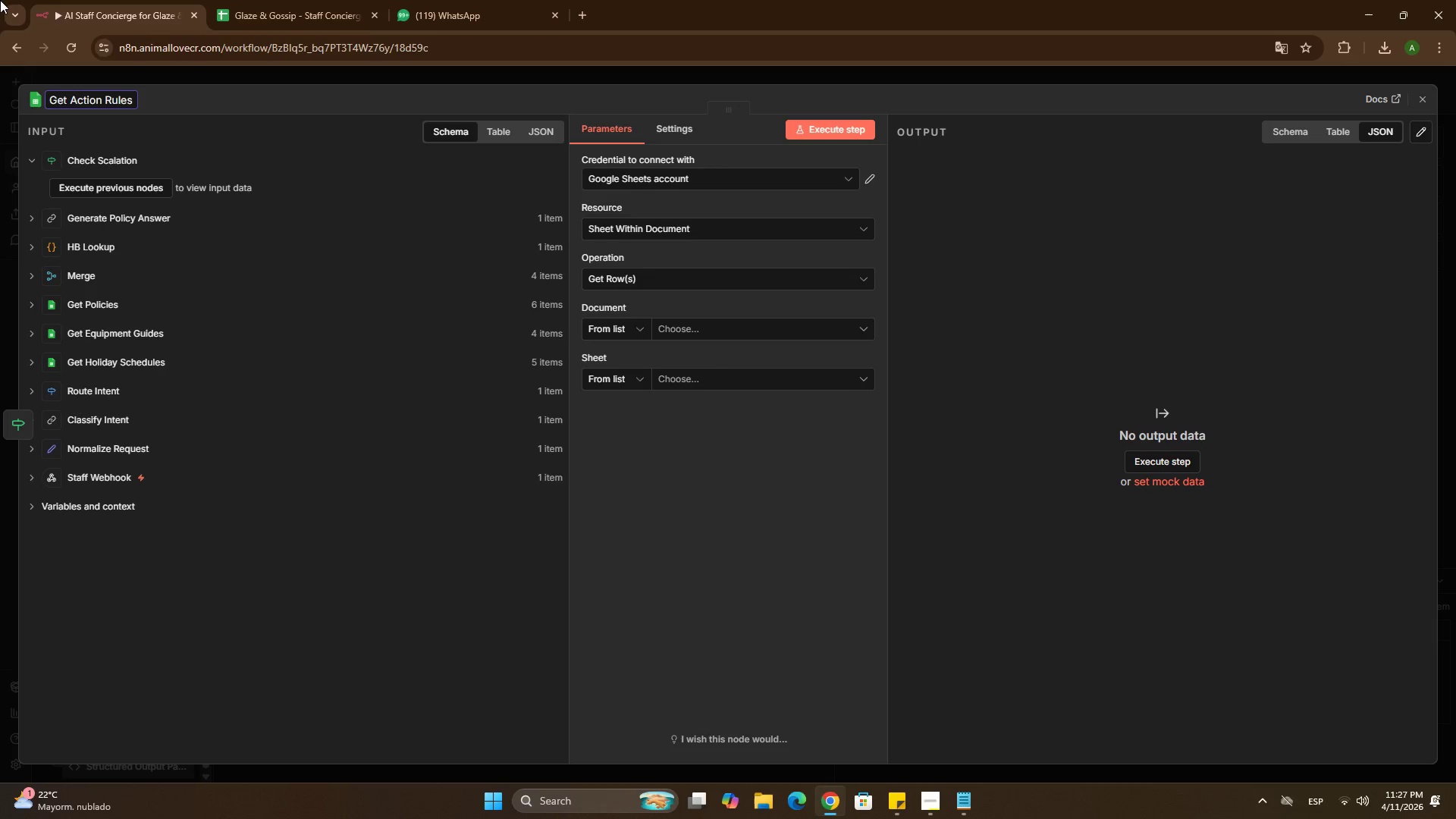 
wait(9.08)
 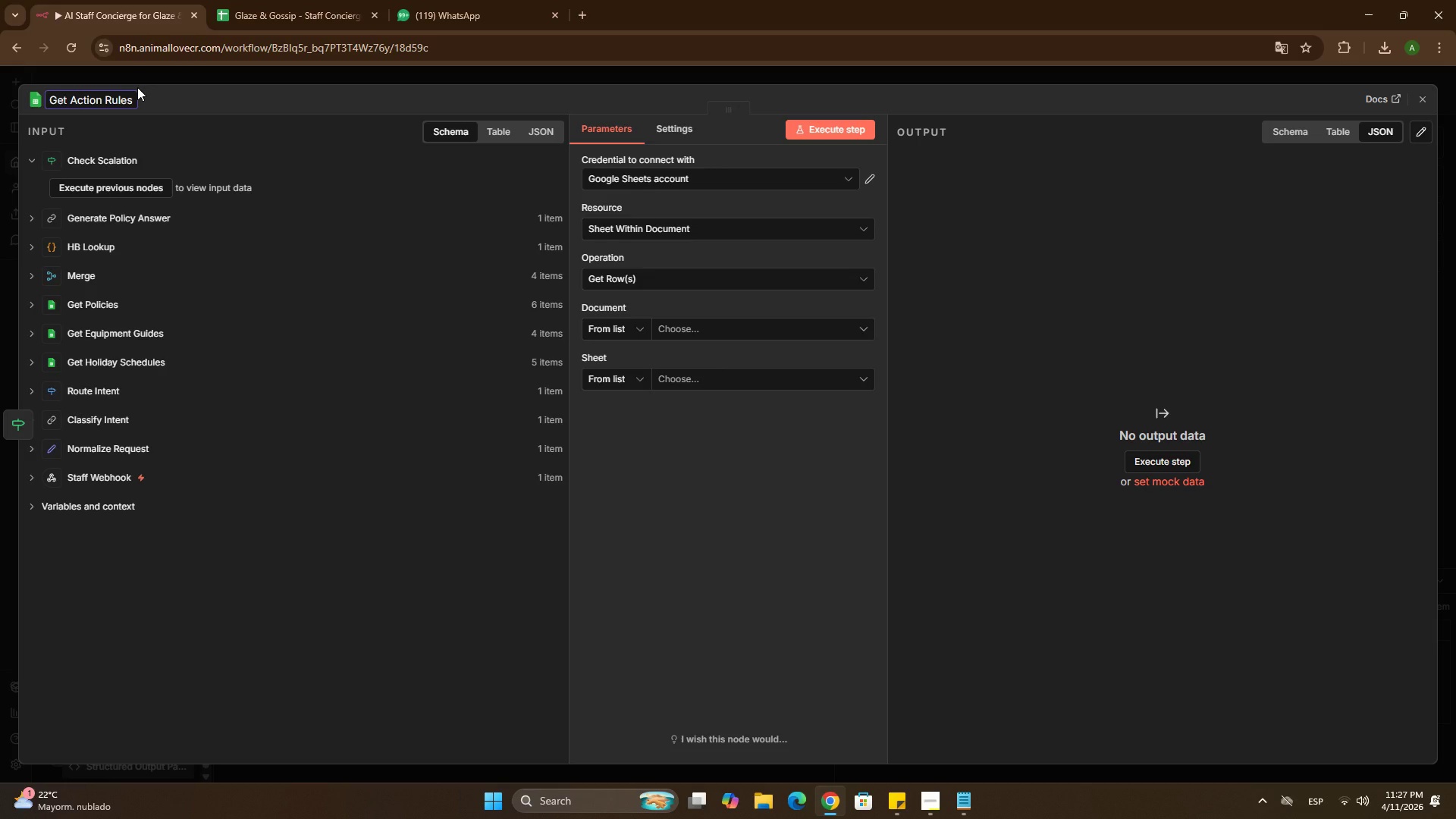 
left_click([687, 326])
 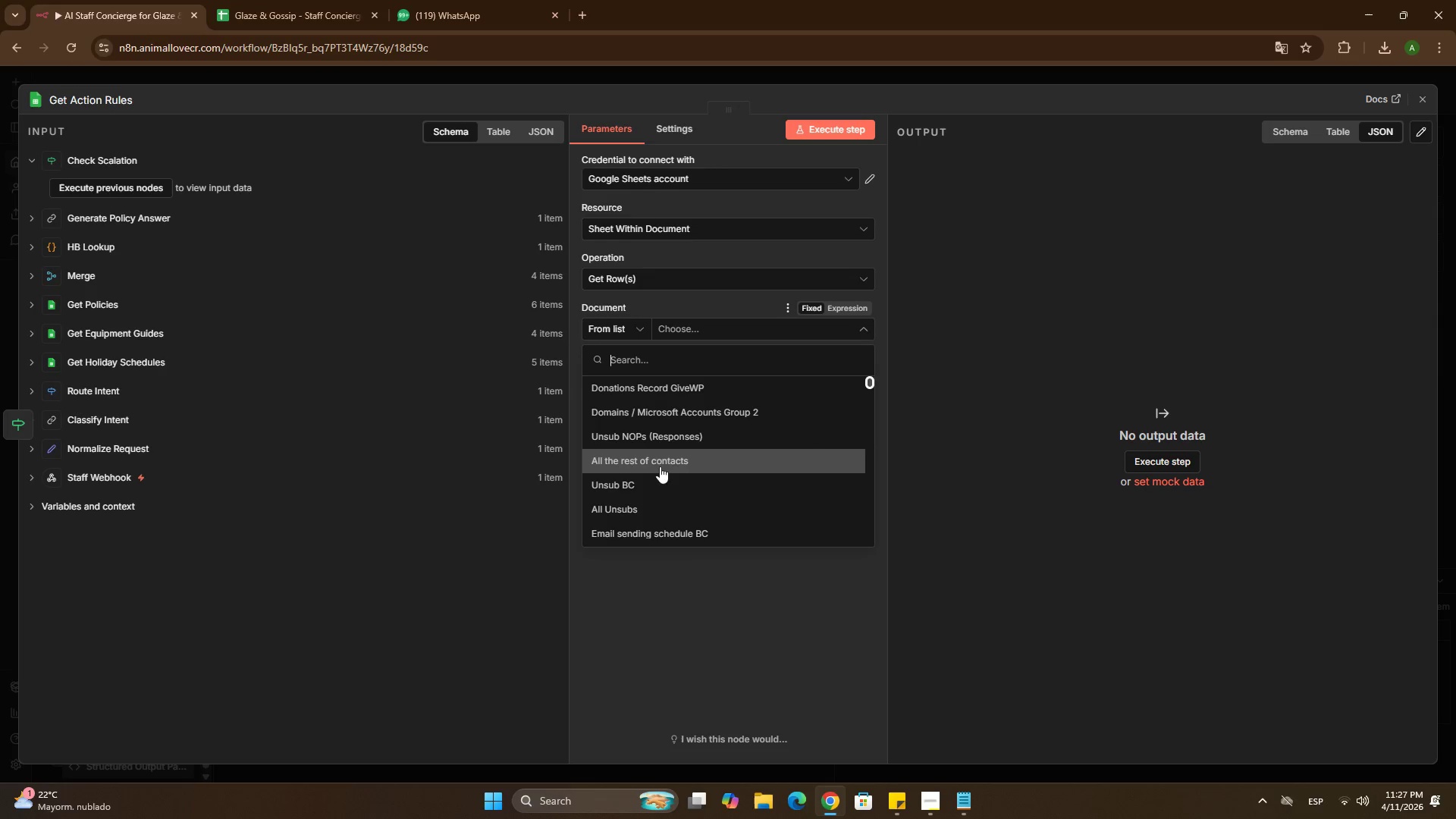 
left_click([657, 77])
 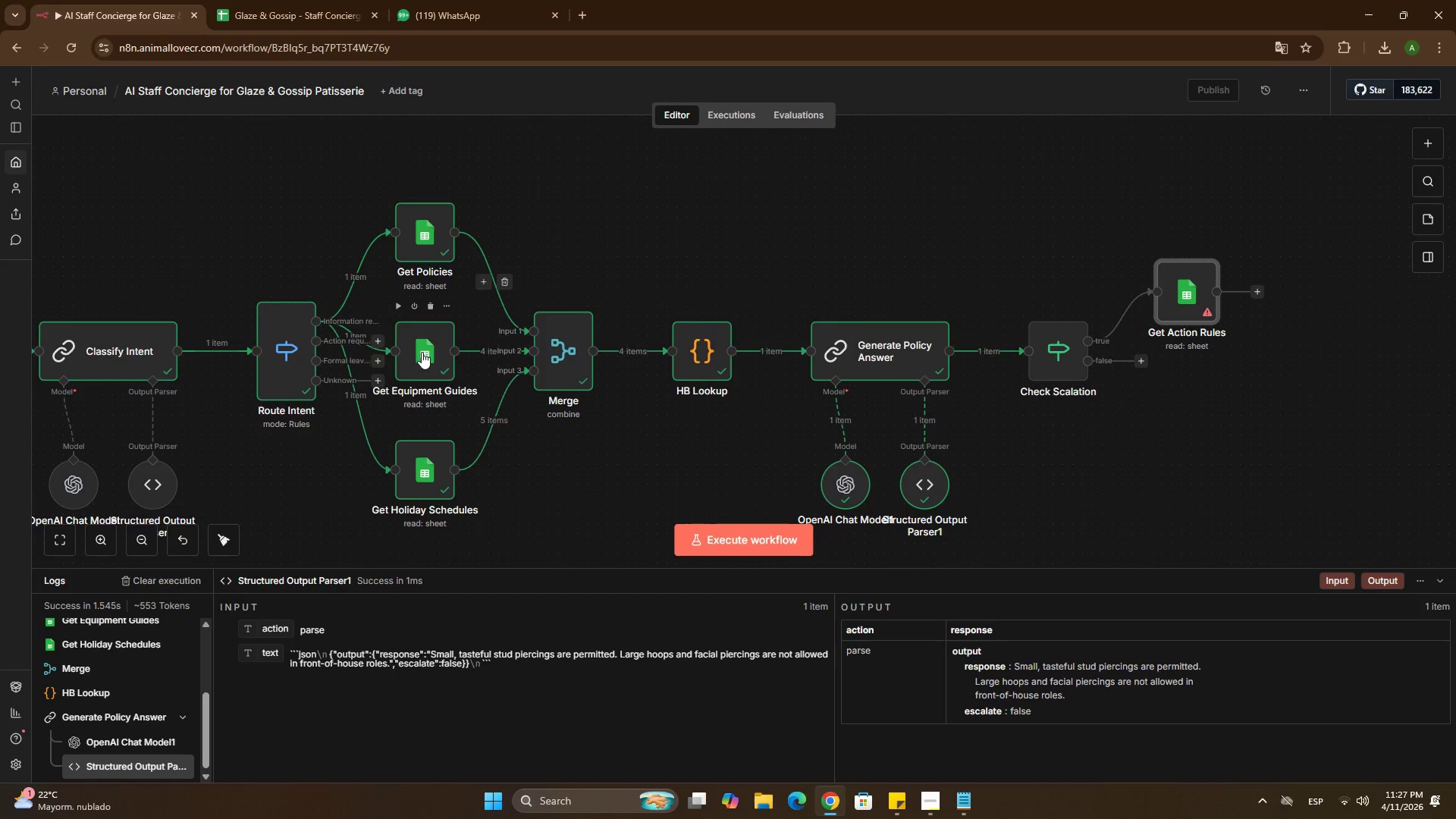 
double_click([422, 352])
 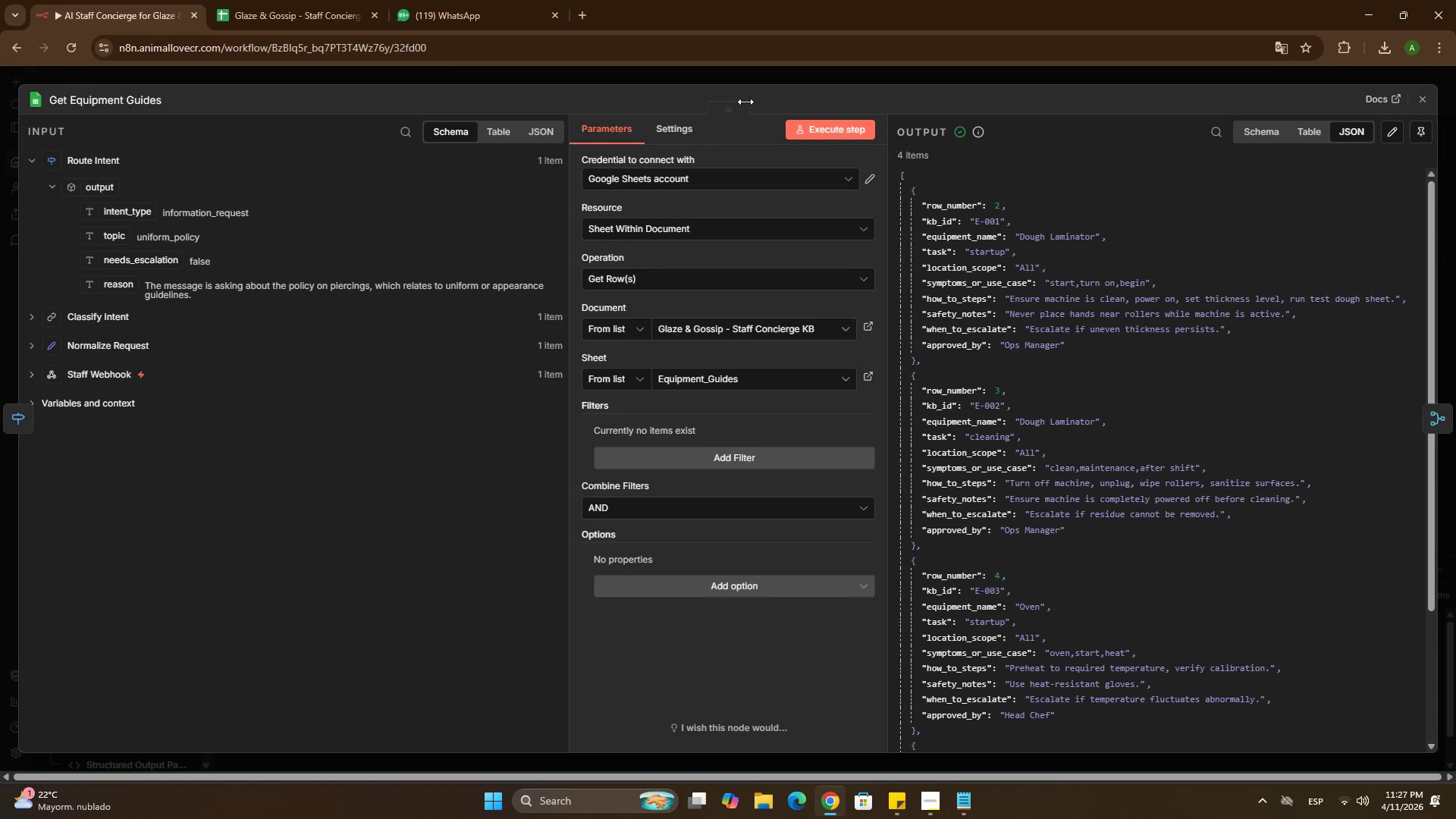 
left_click([724, 80])
 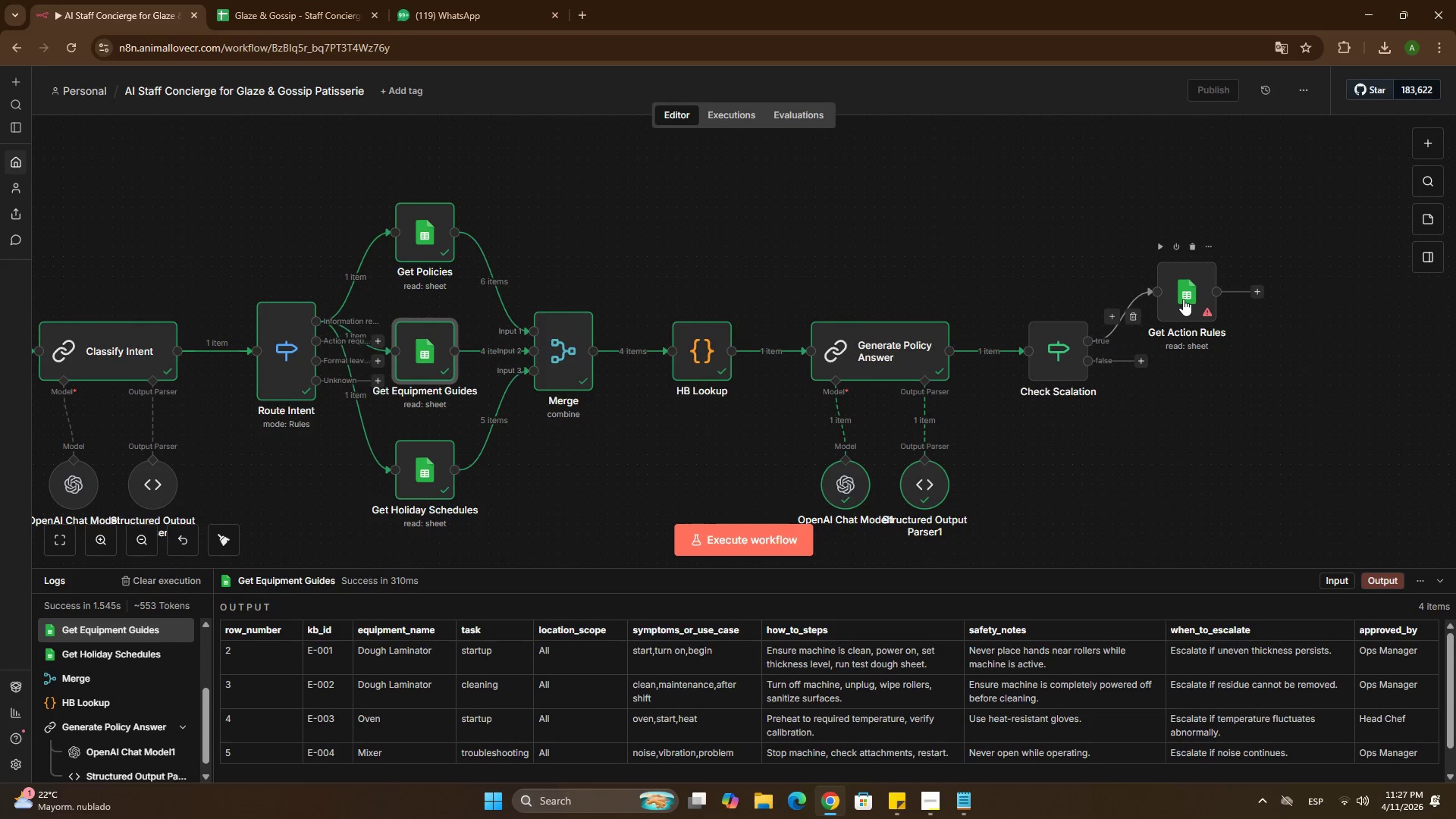 
double_click([1183, 299])
 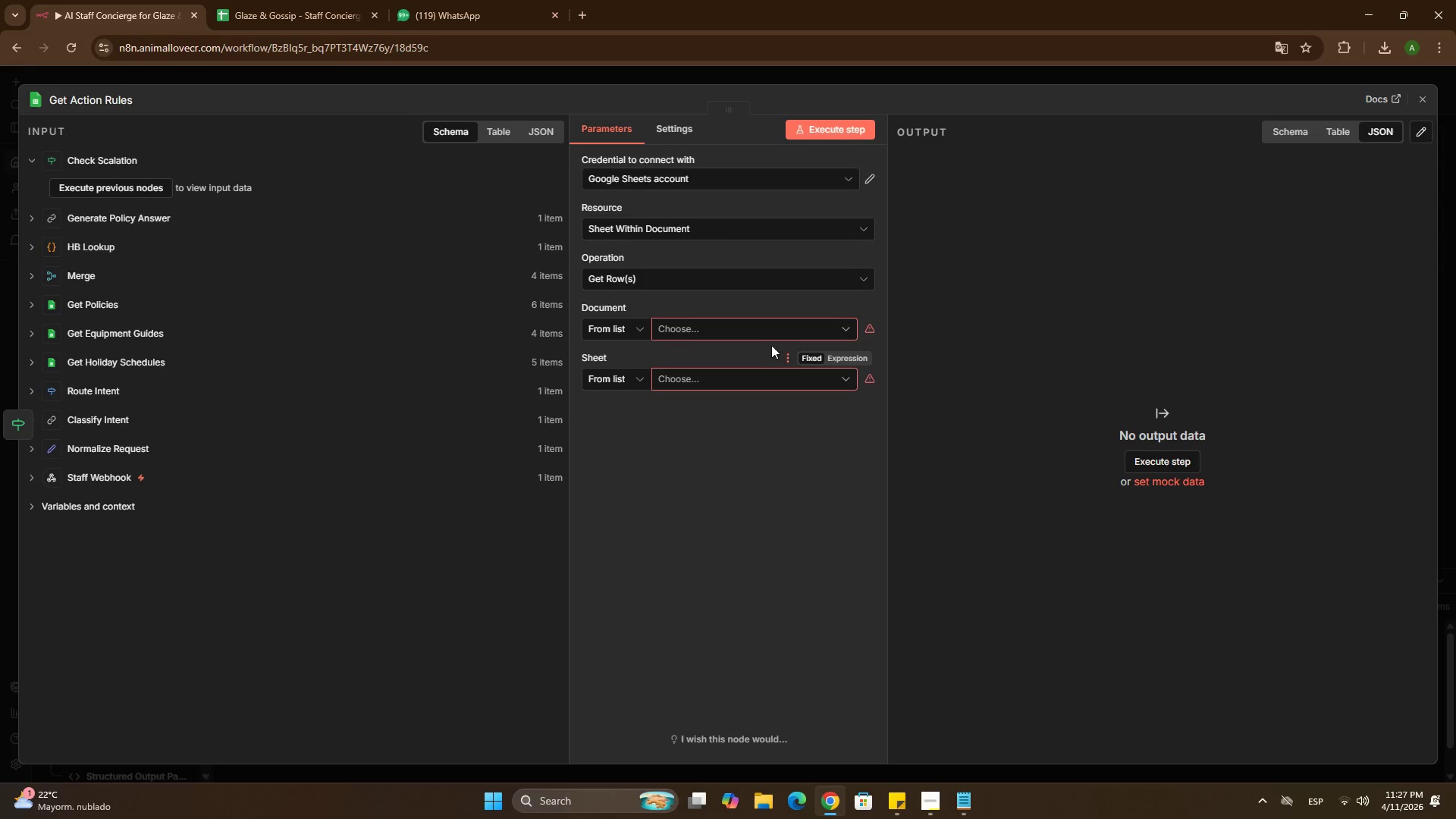 
left_click([679, 334])
 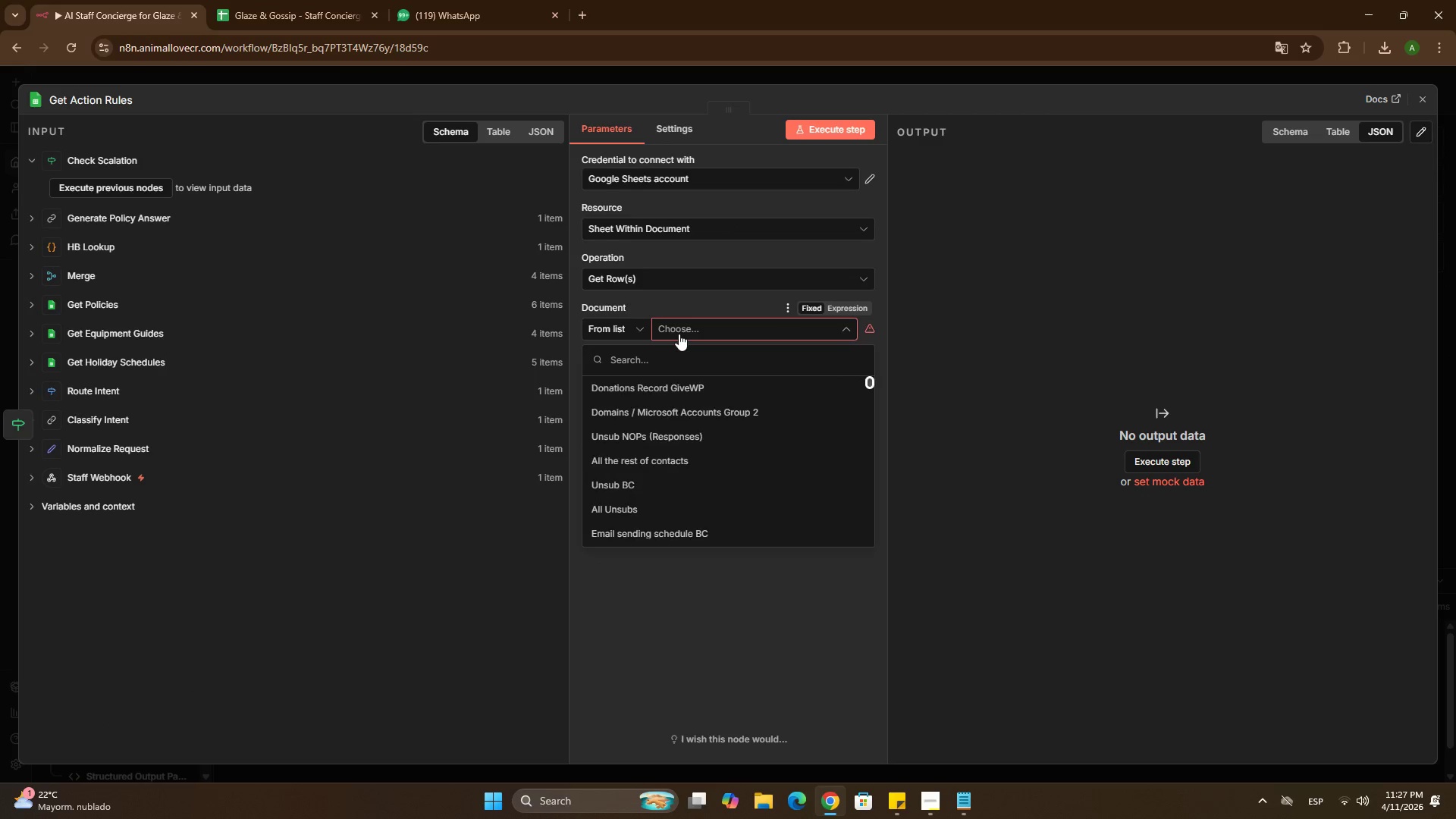 
type(gla)
 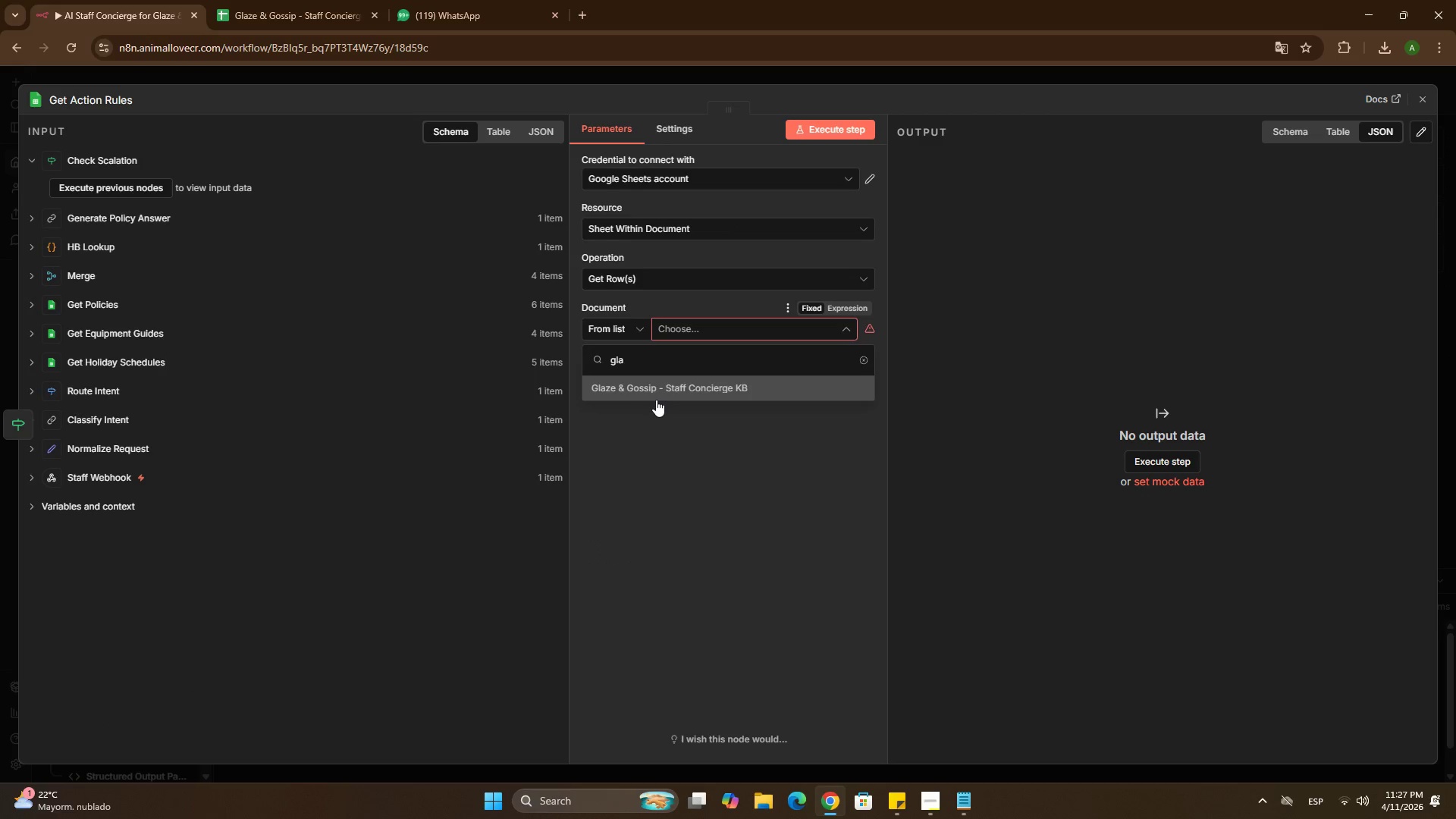 
left_click([656, 400])
 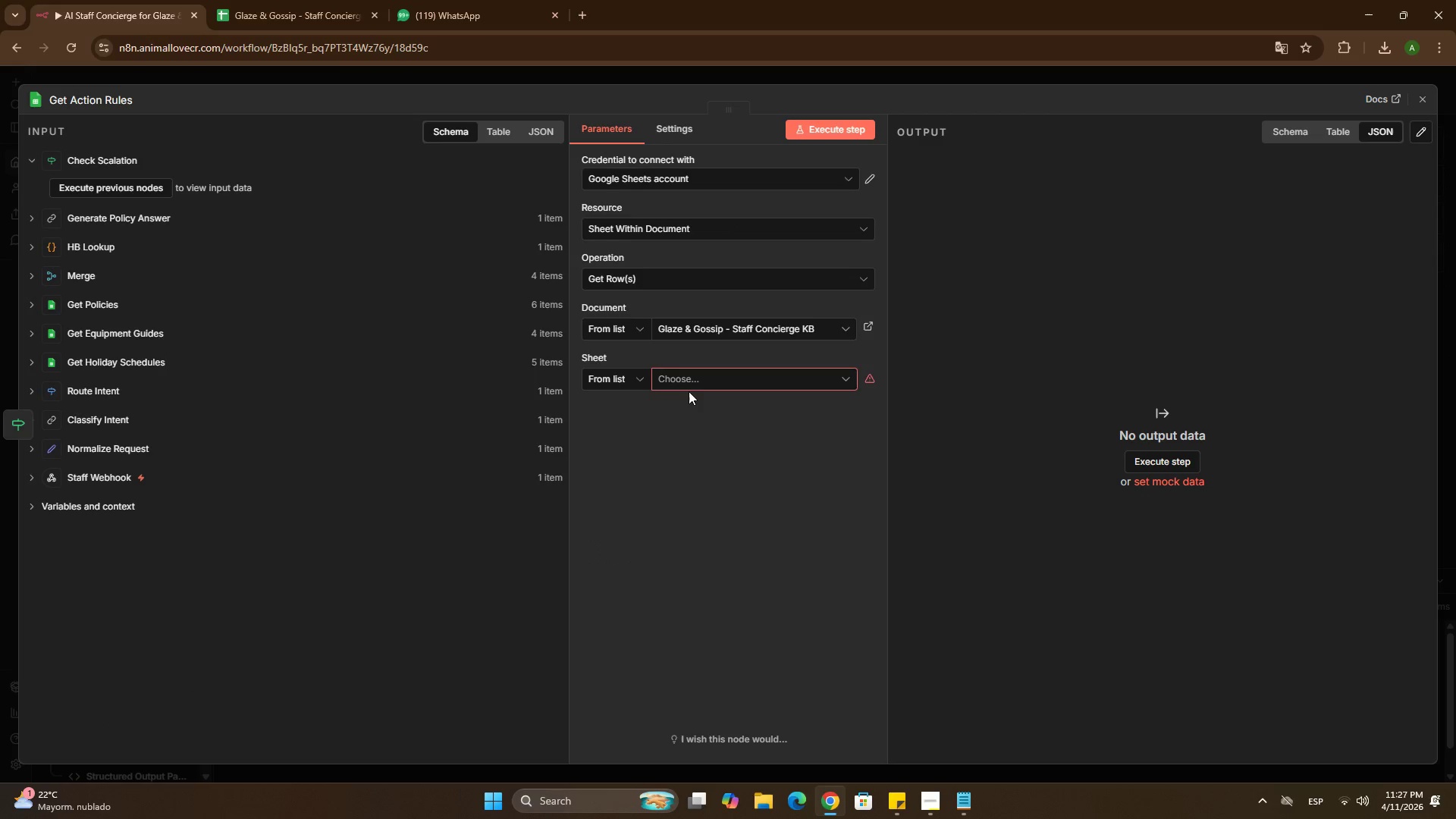 
left_click([682, 383])
 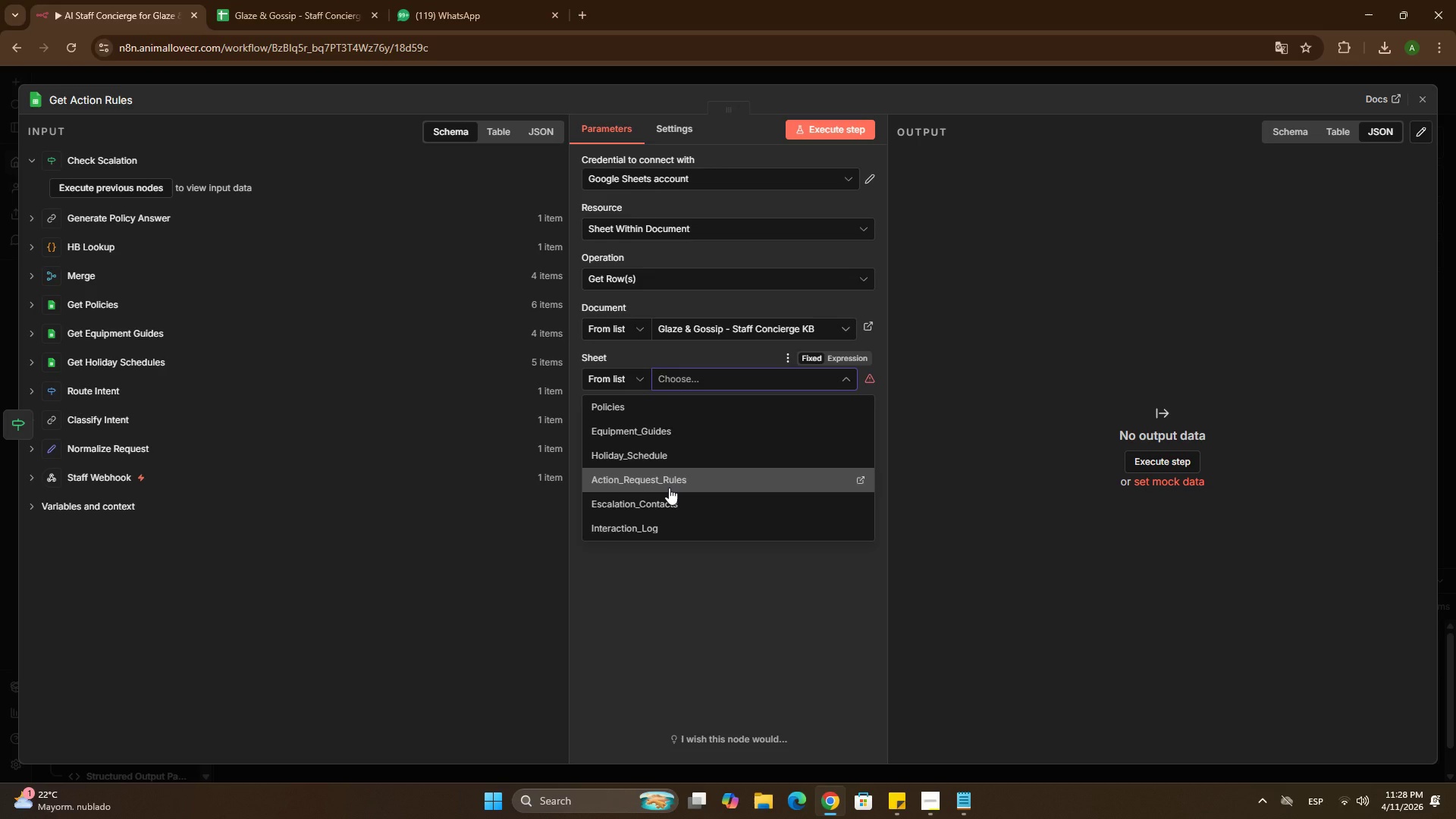 
wait(19.5)
 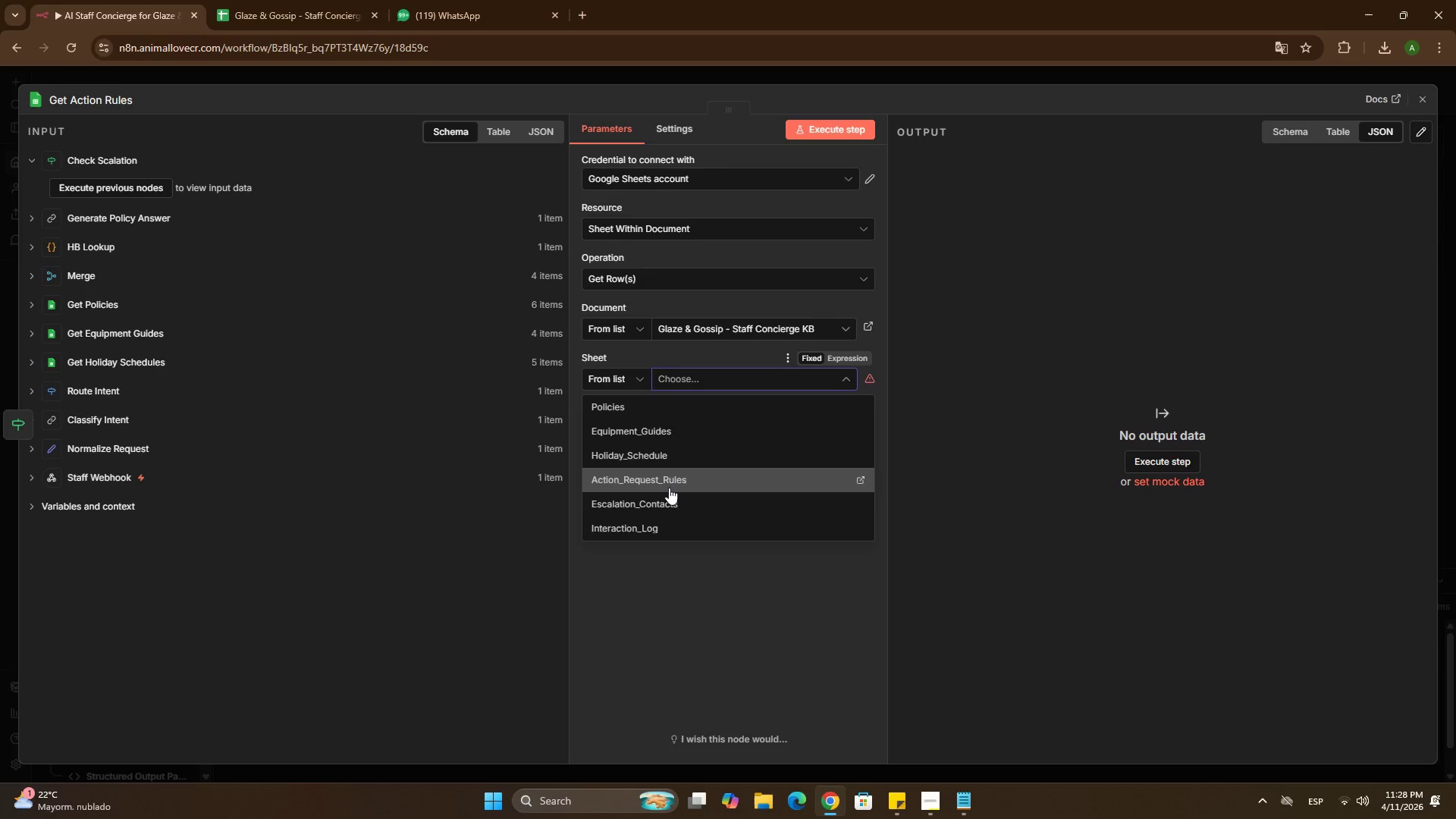 
left_click([669, 488])
 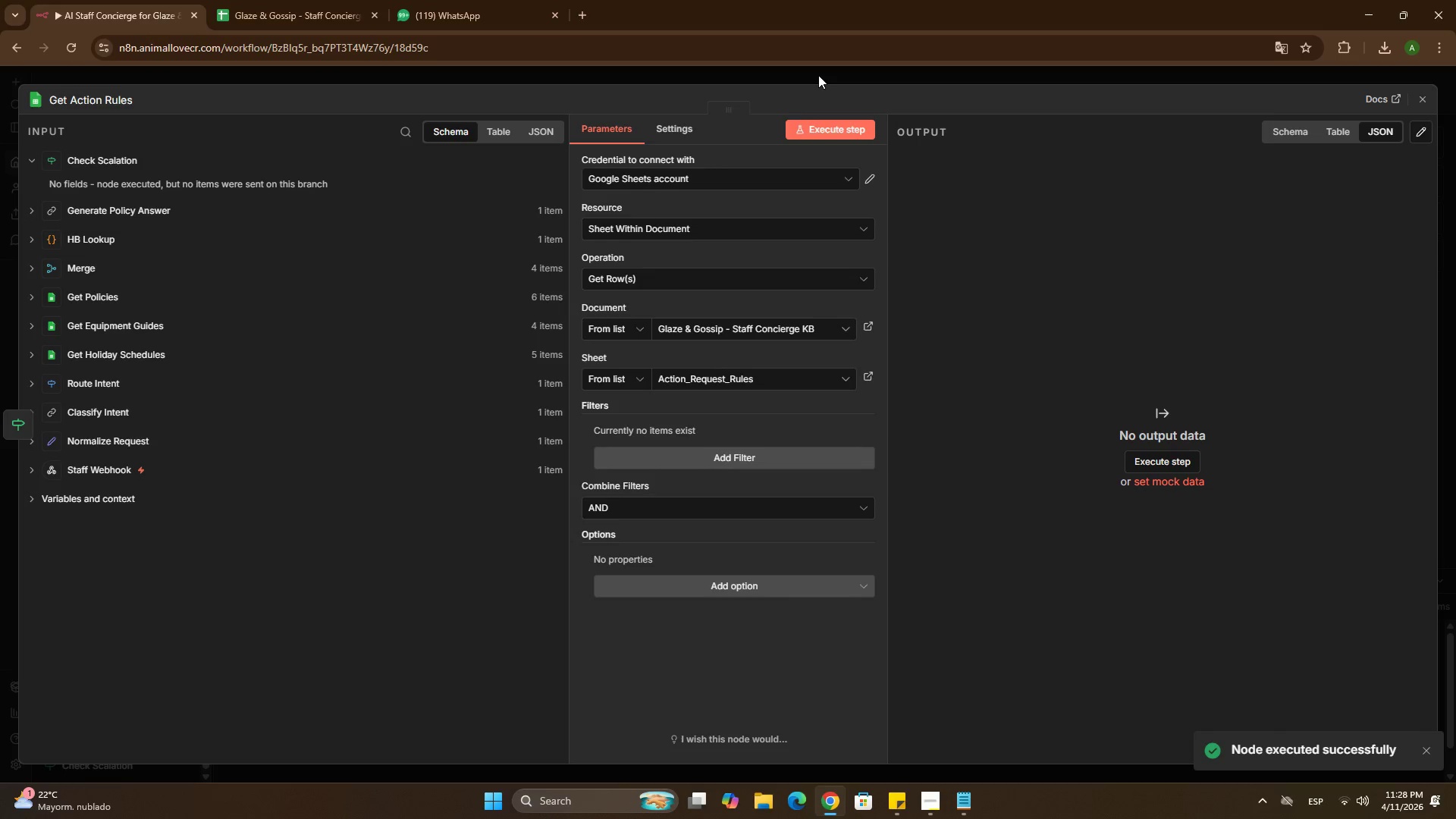 
left_click([818, 75])
 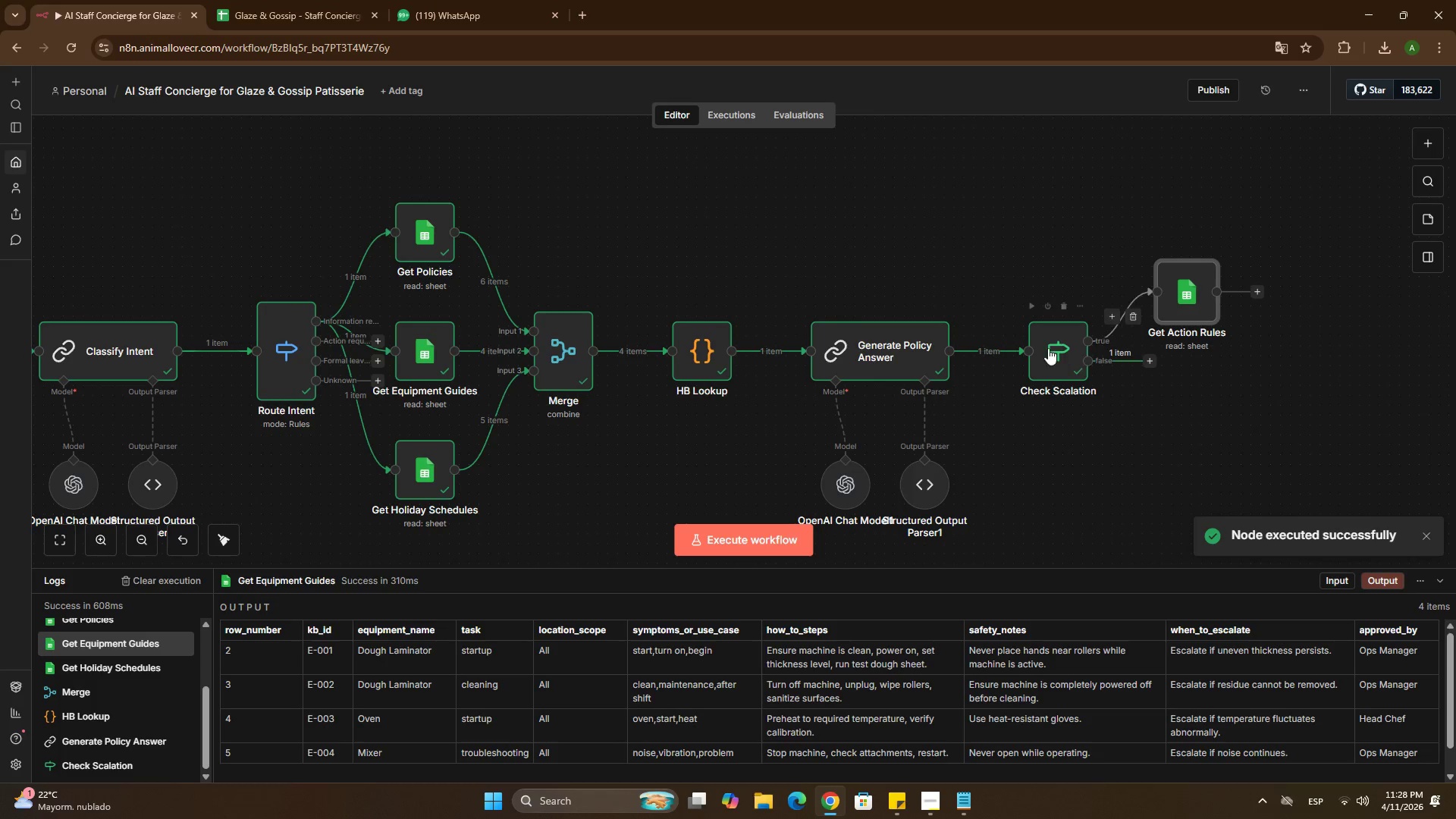 
double_click([1044, 347])
 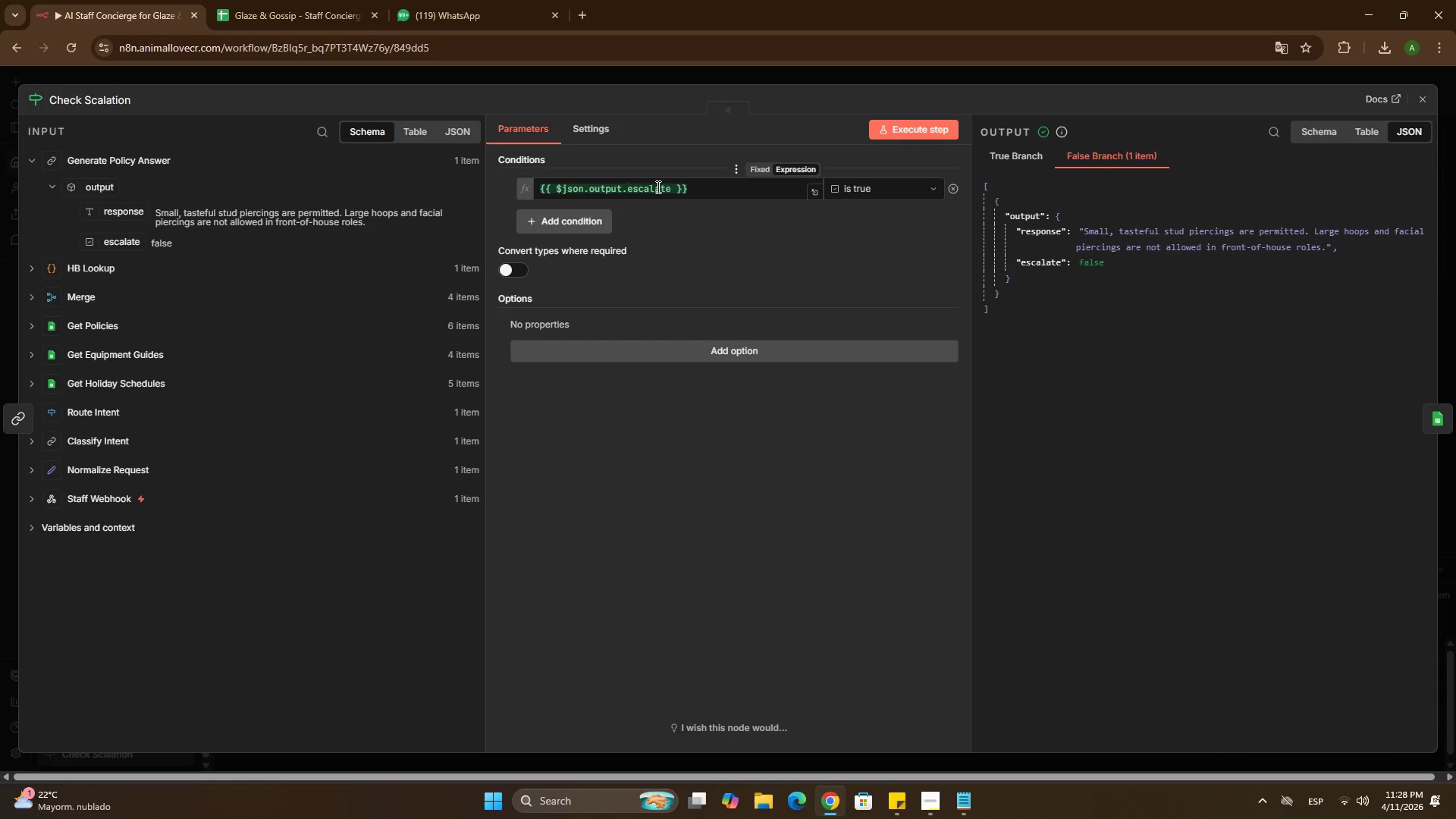 
left_click([657, 187])
 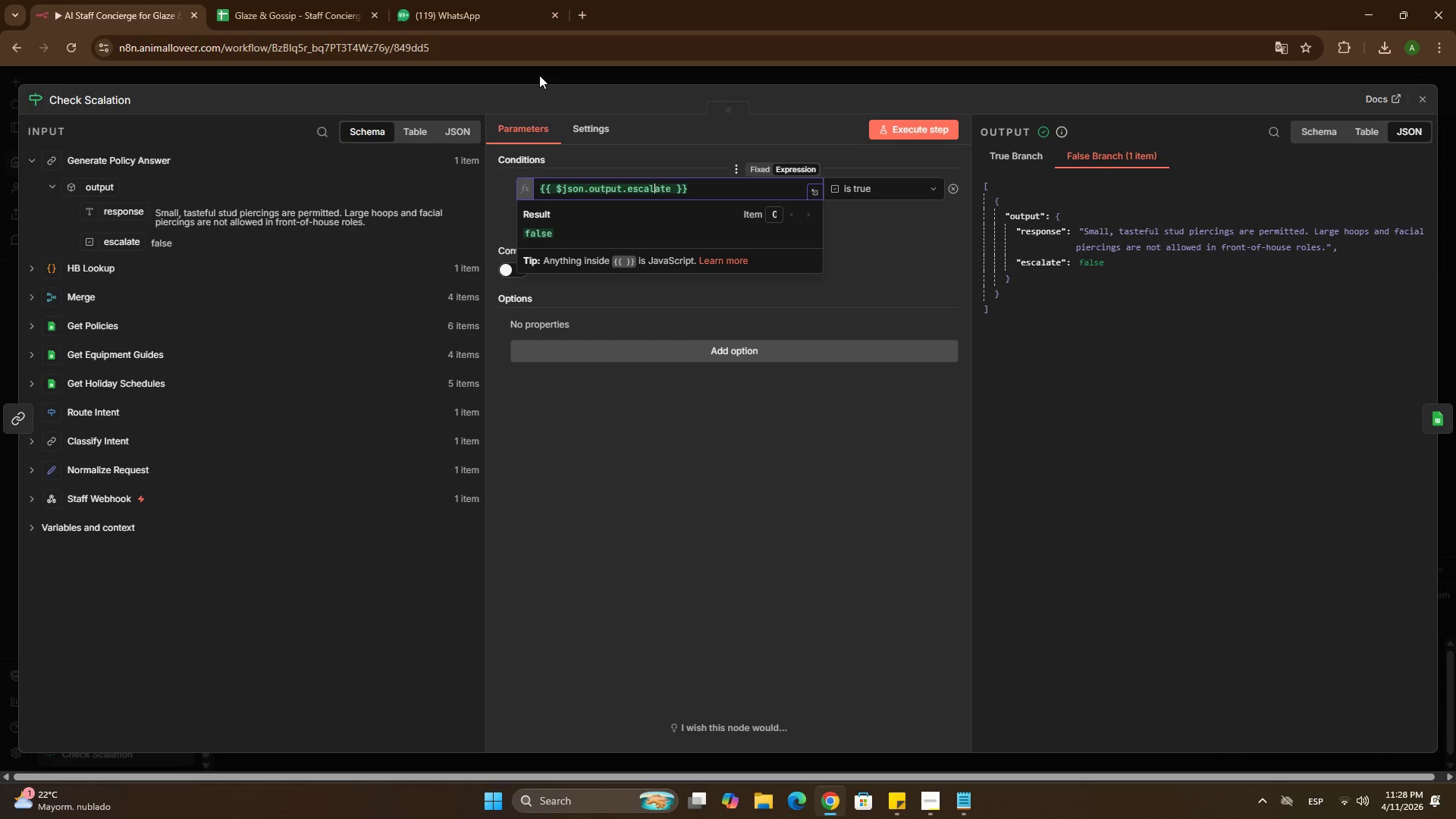 
left_click([539, 75])
 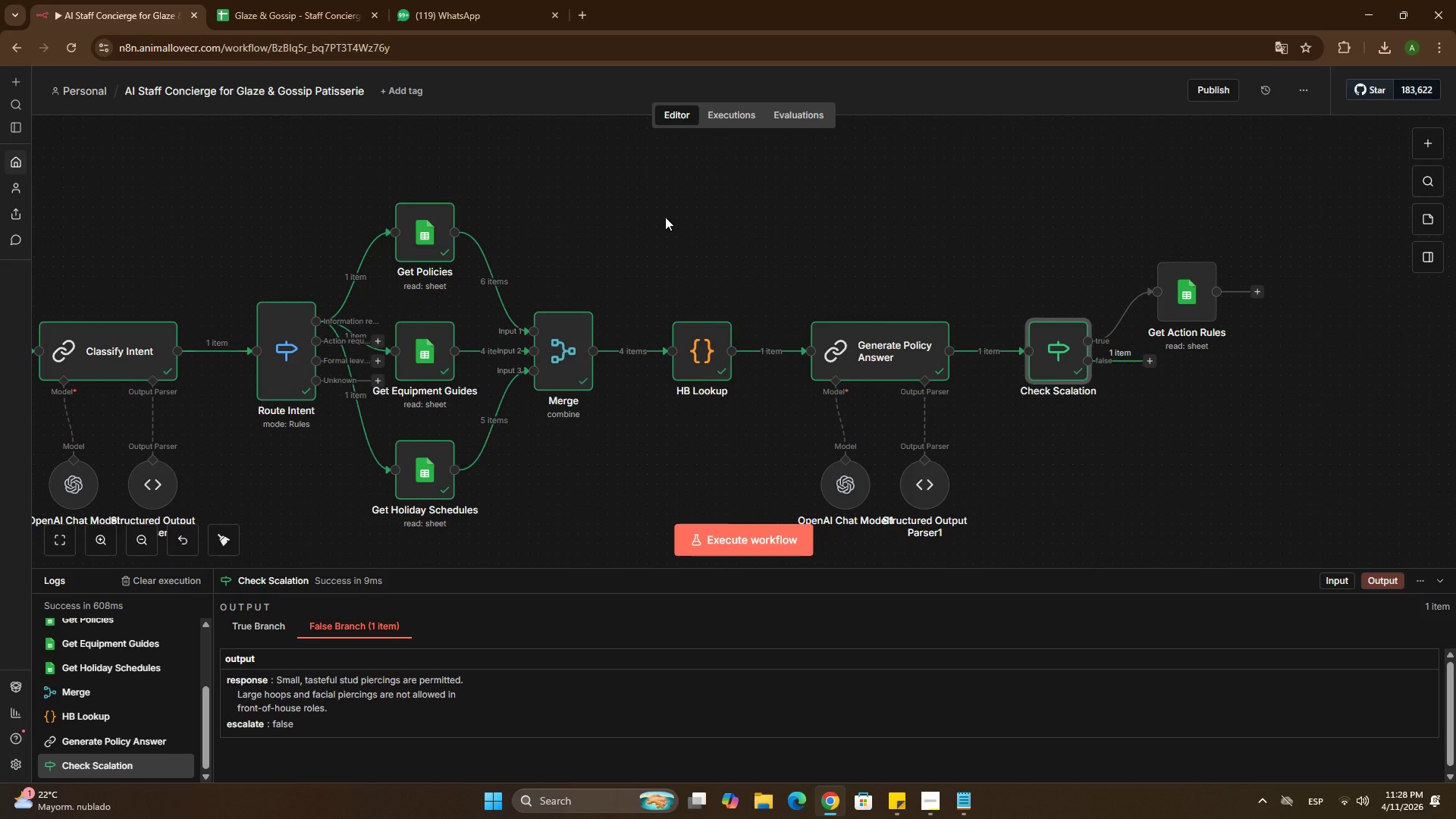 
wait(14.69)
 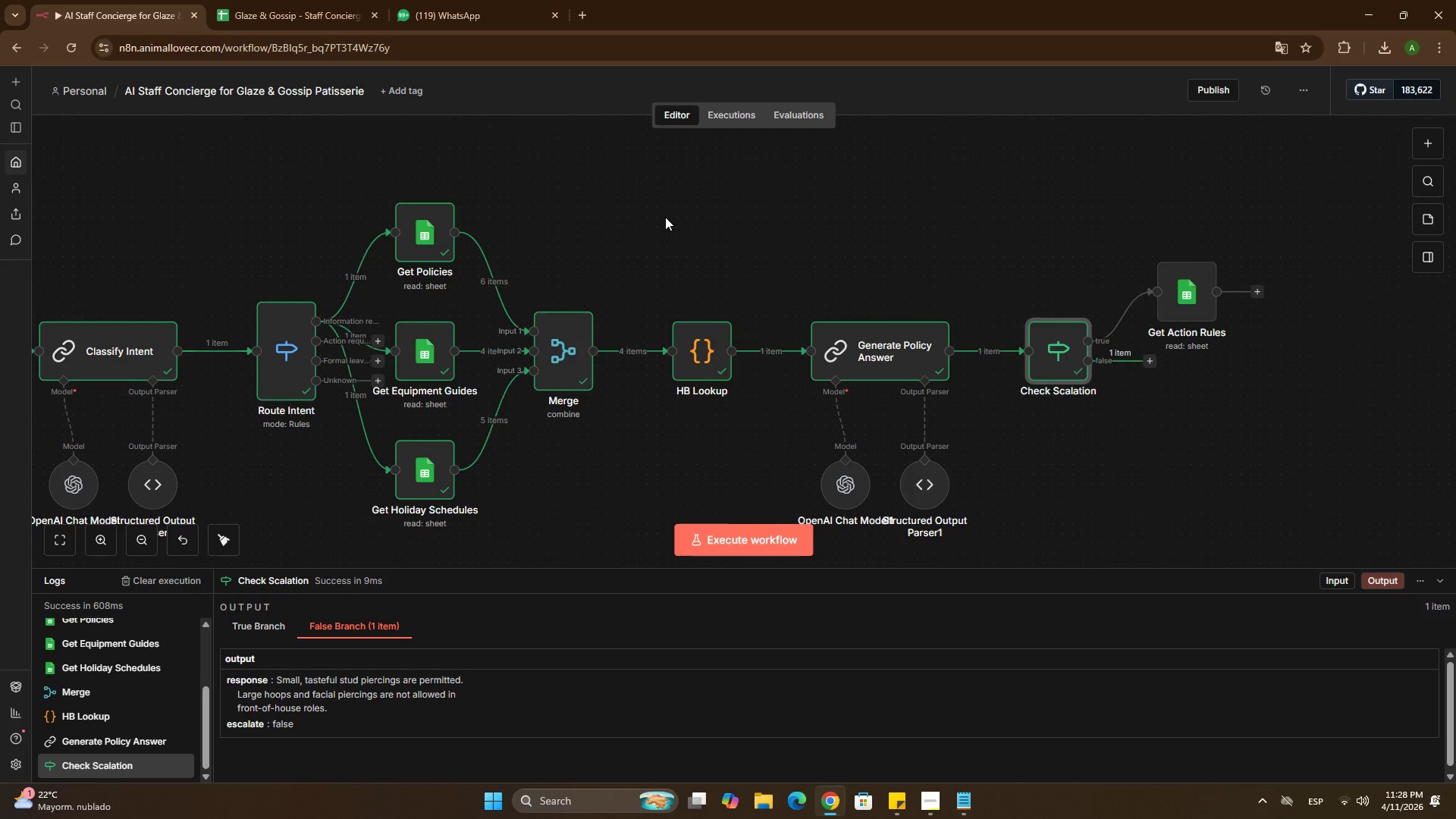 
left_click([1262, 288])
 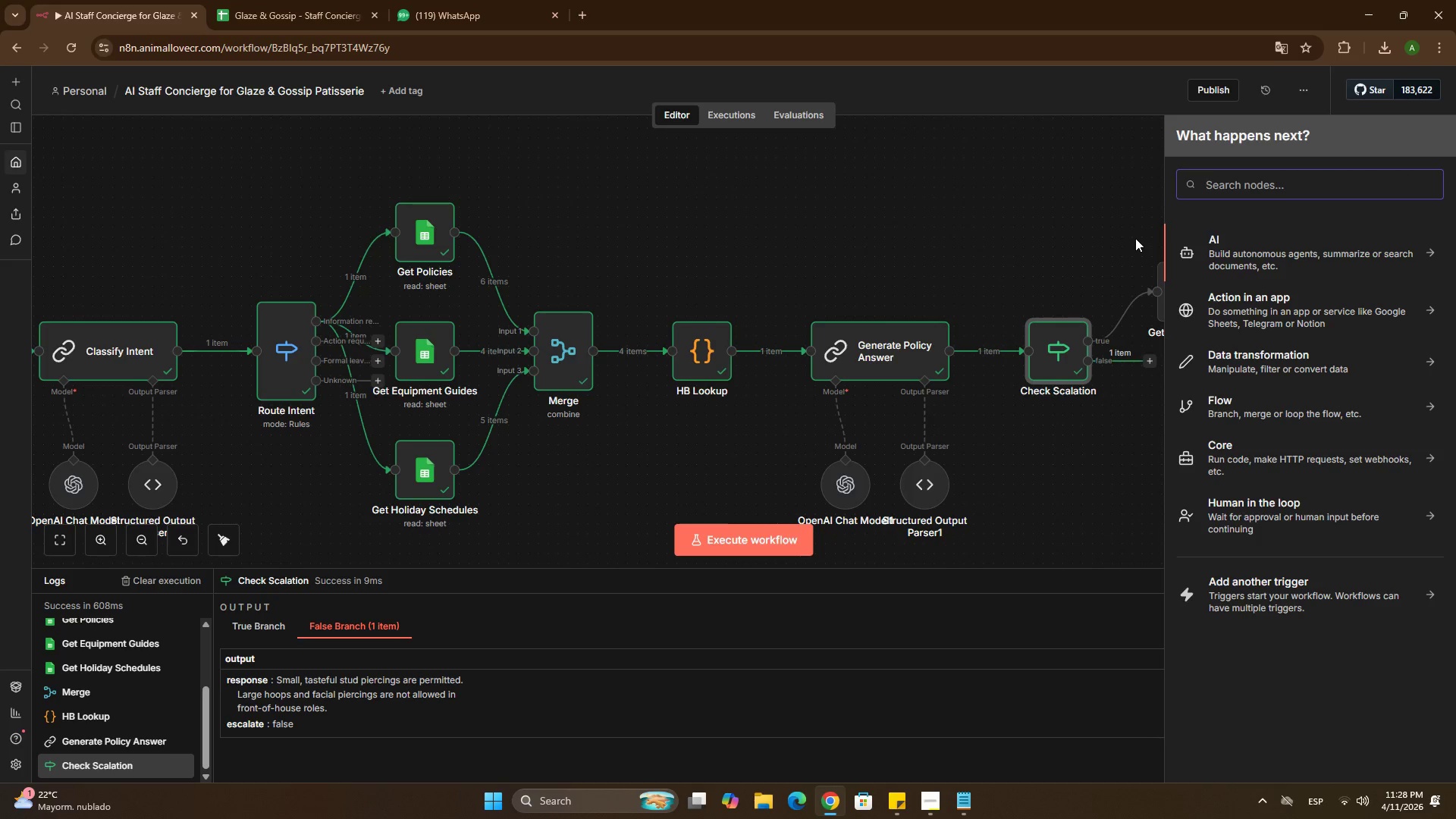 
type(llm c)
 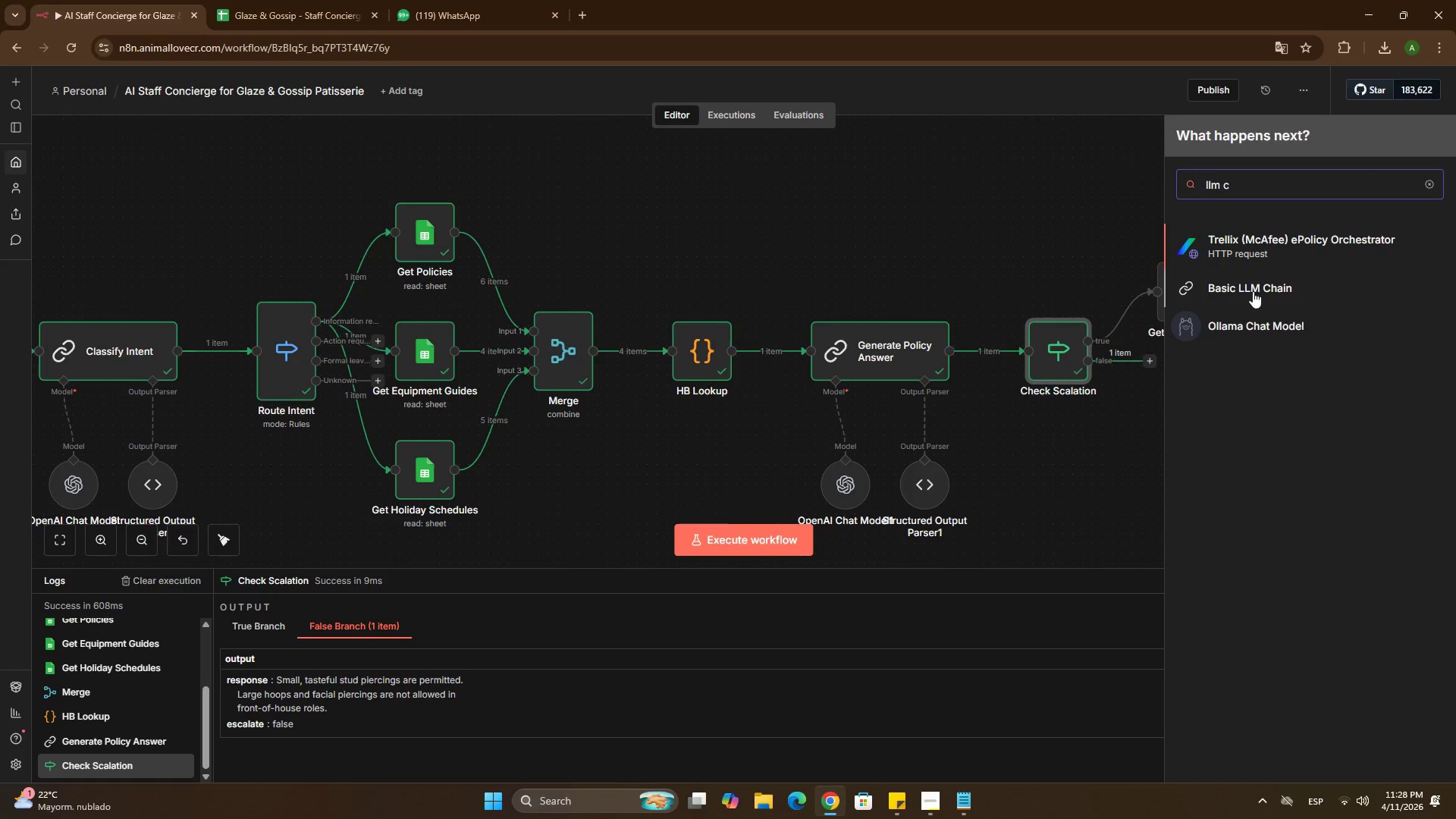 
left_click([1250, 289])
 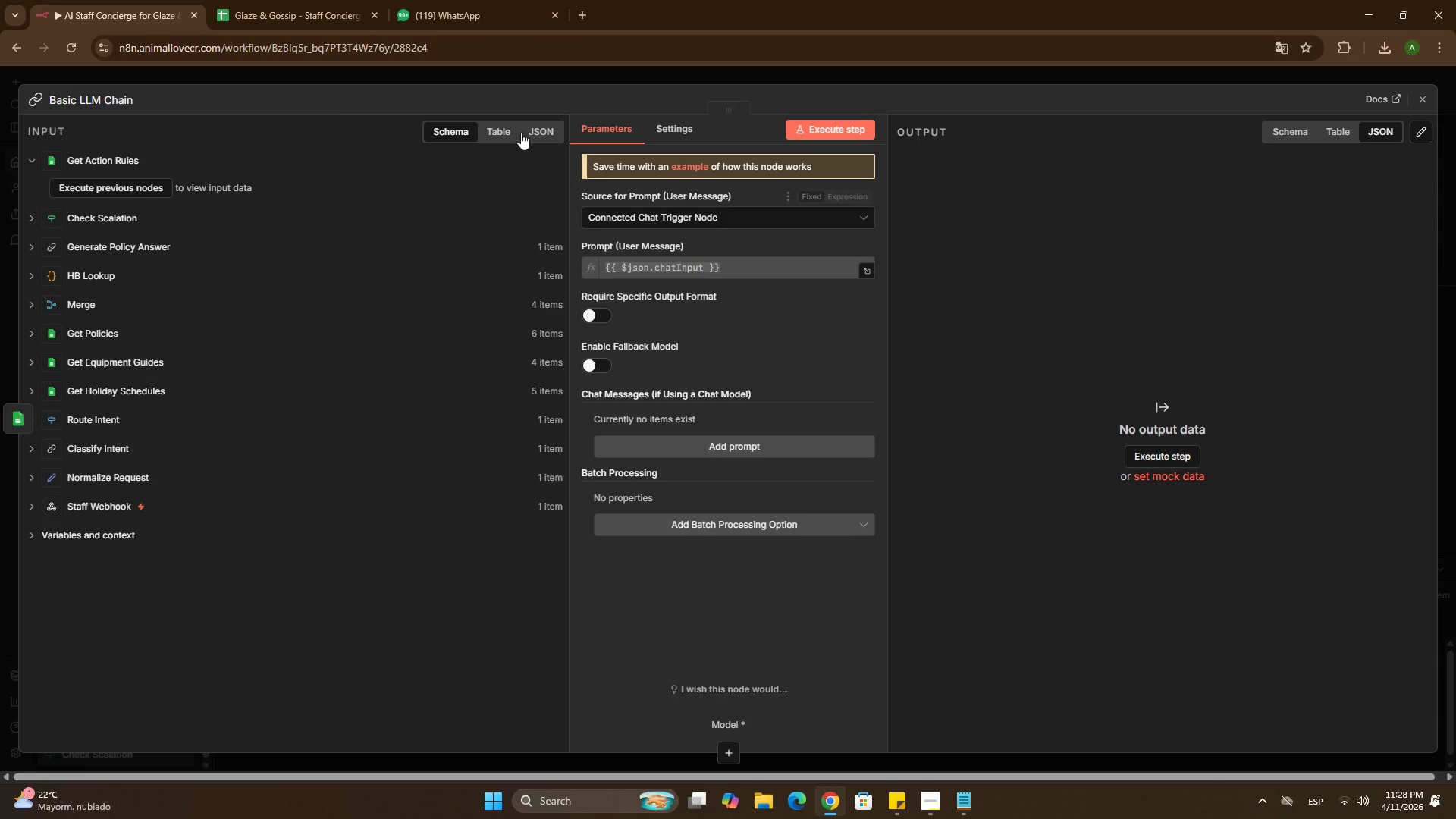 
left_click([108, 105])
 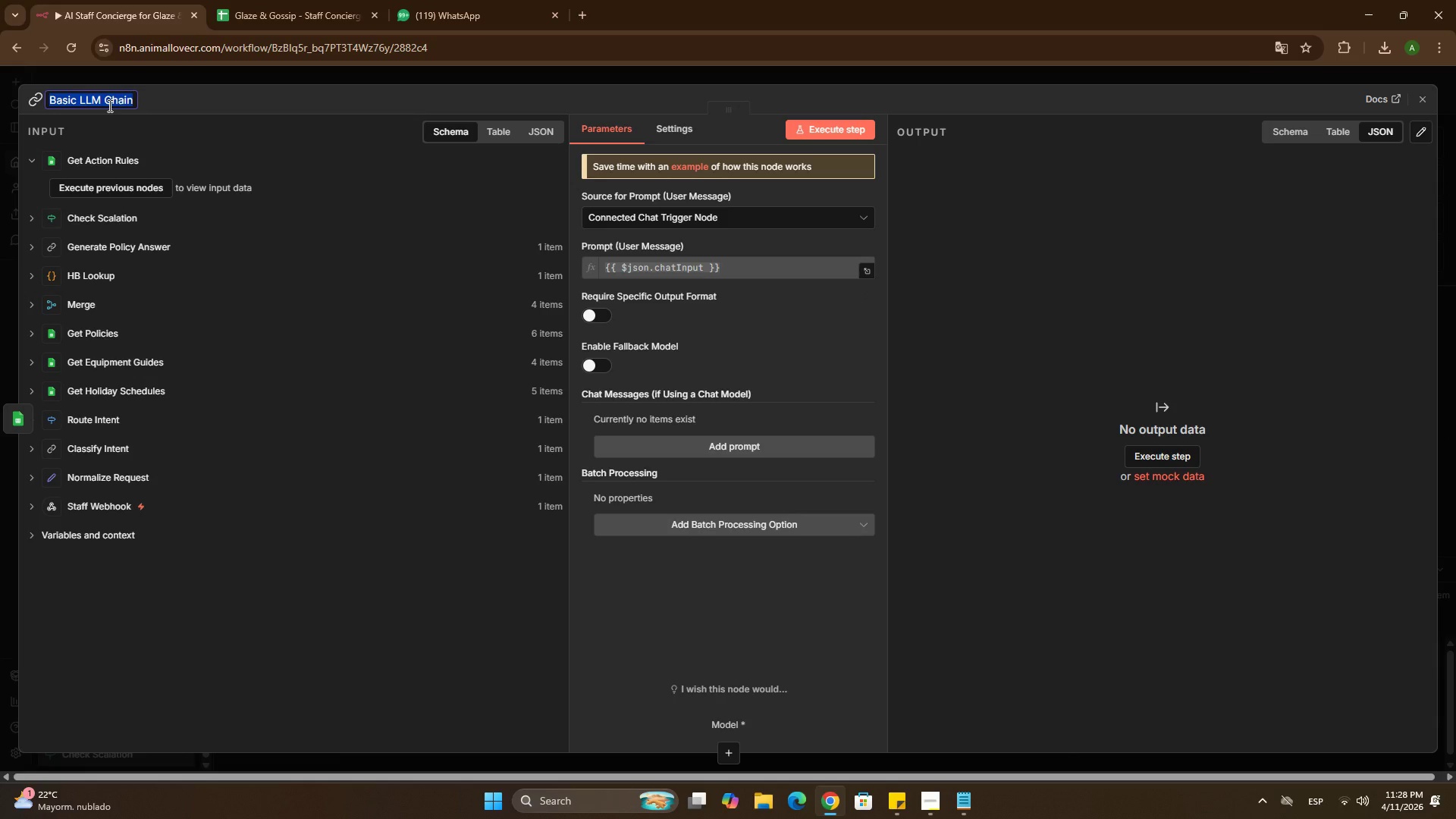 
type(Handle Action Request)
 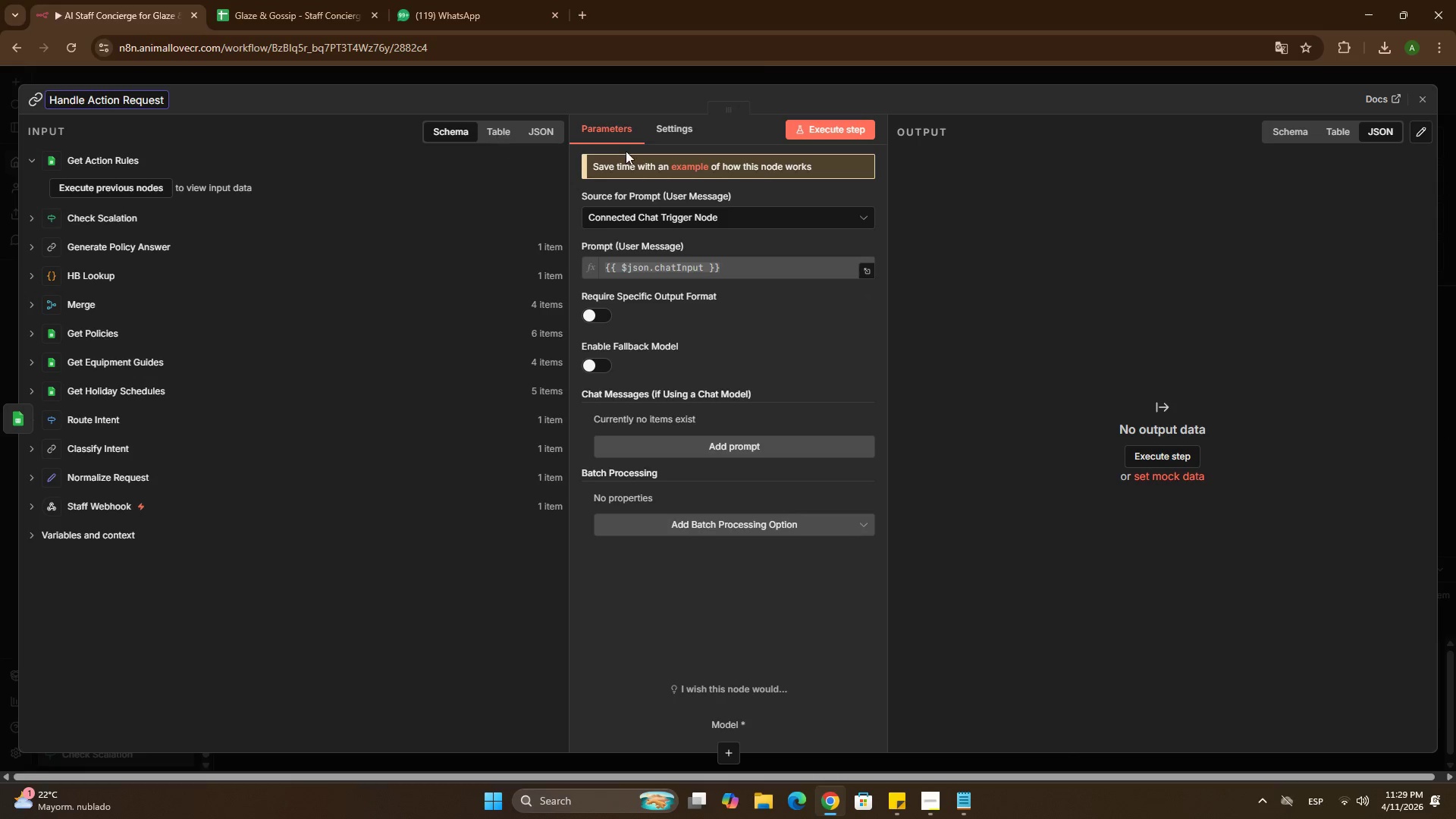 
double_click([654, 207])
 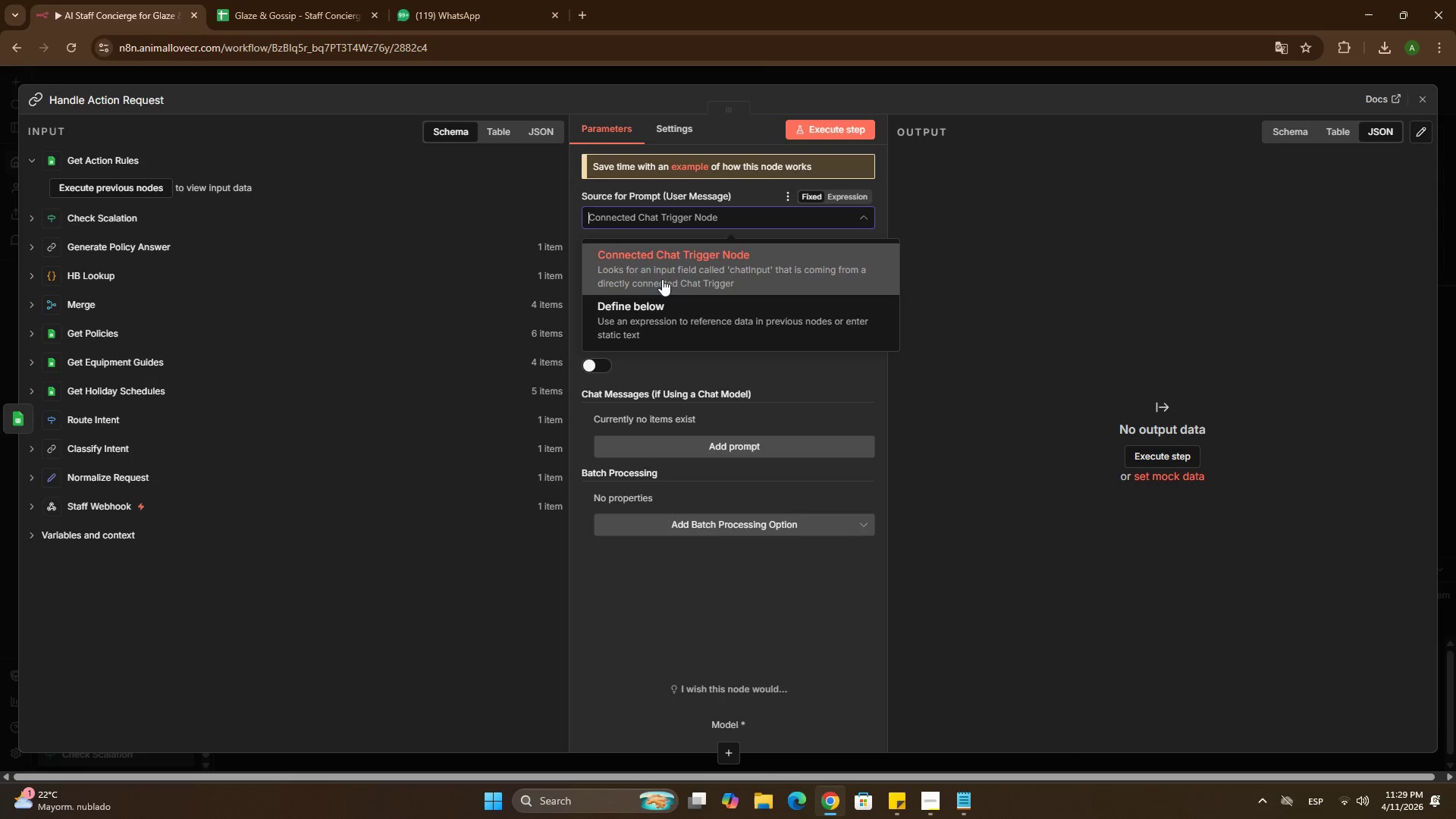 
left_click([662, 290])
 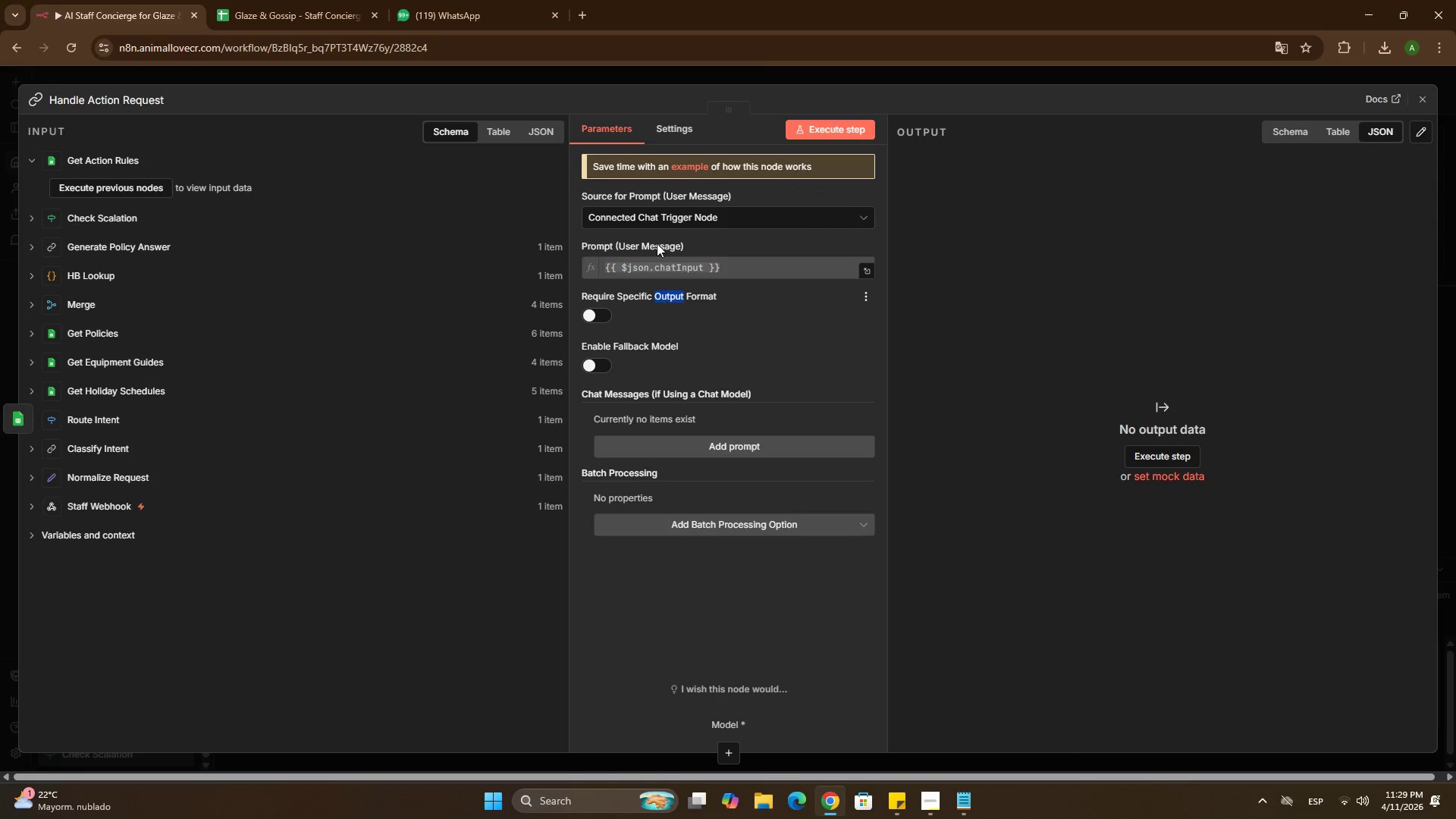 
left_click([648, 220])
 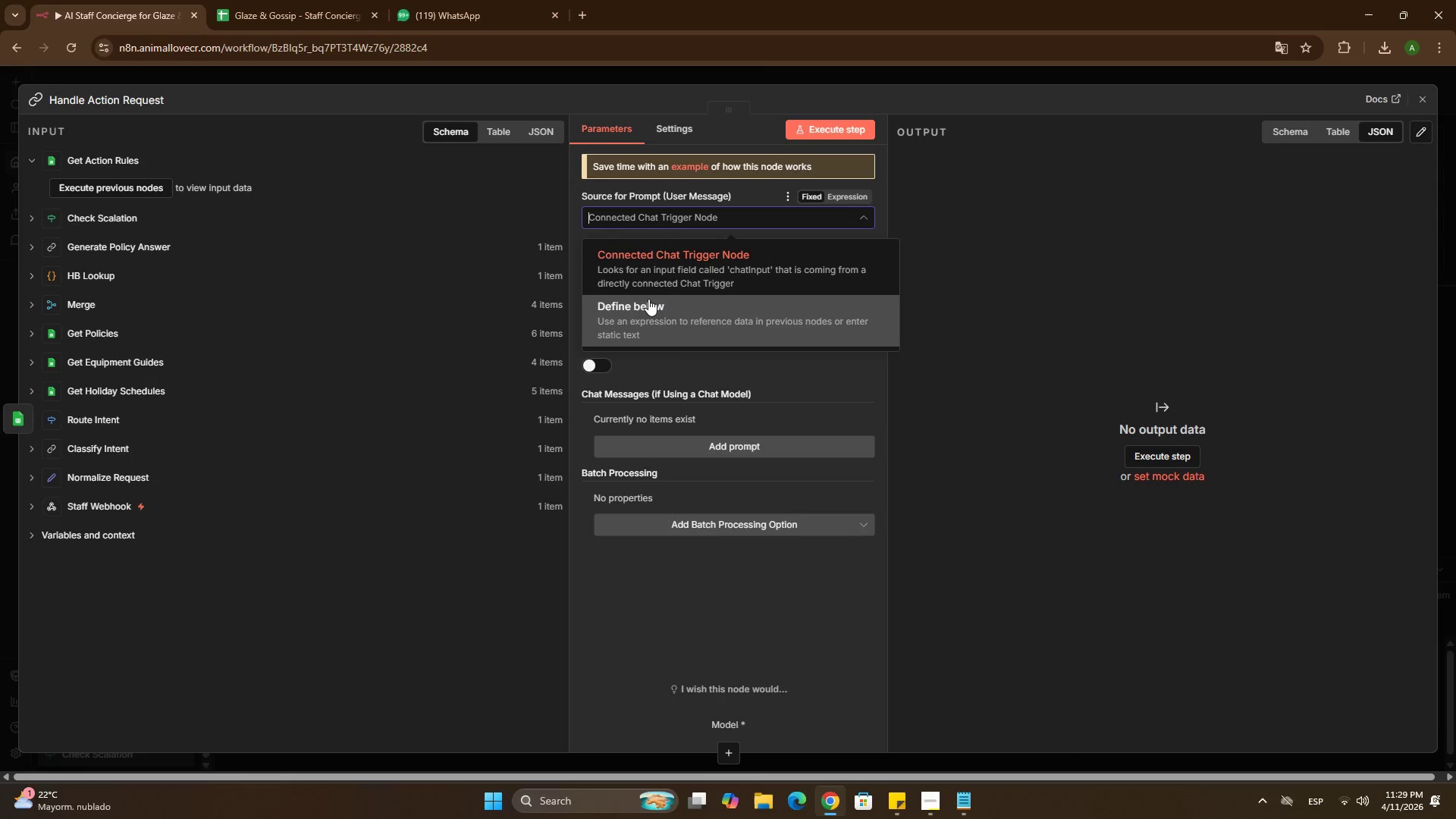 
left_click([648, 299])
 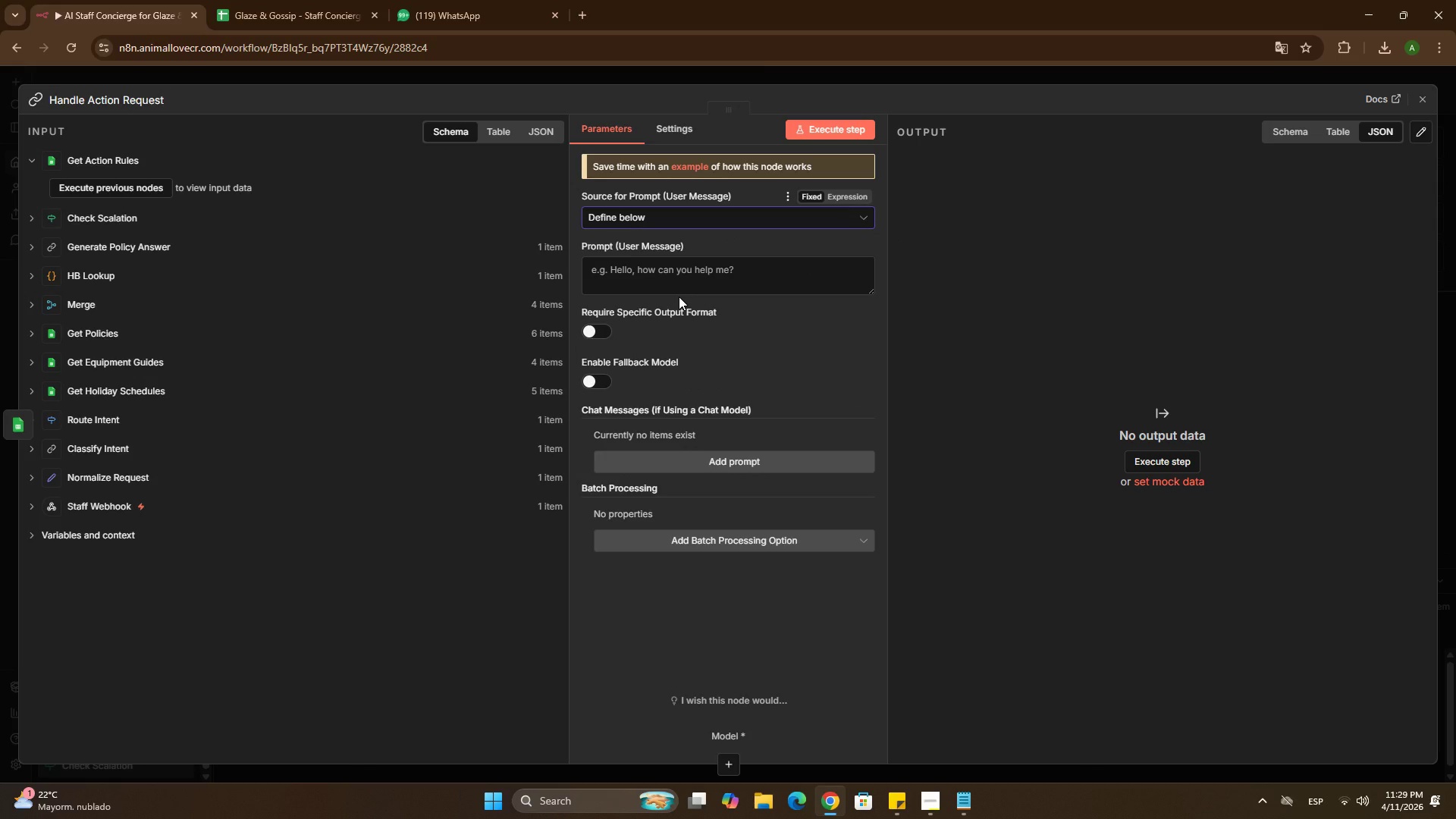 
wait(6.7)
 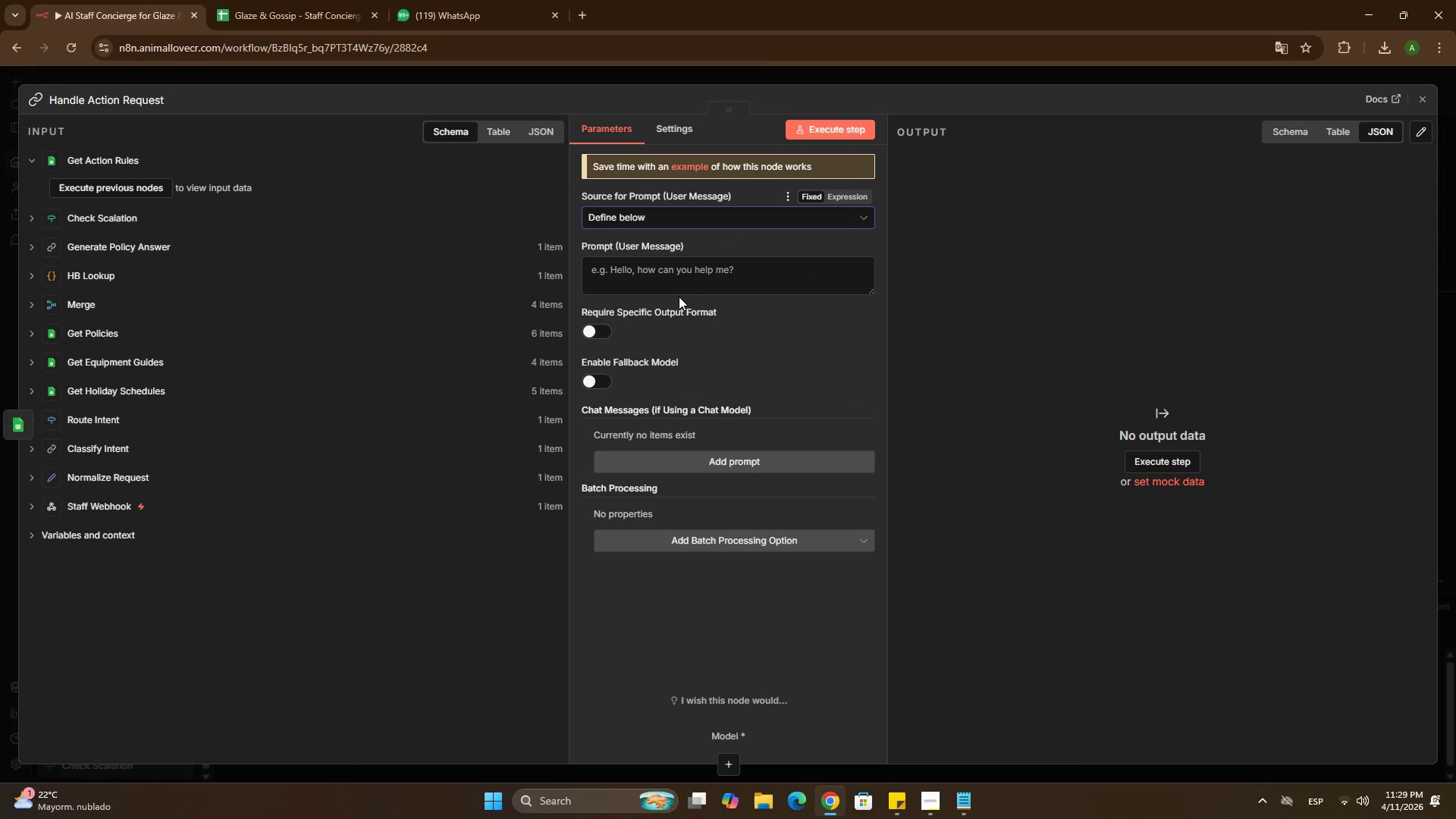 
key(Alt+AltLeft)
 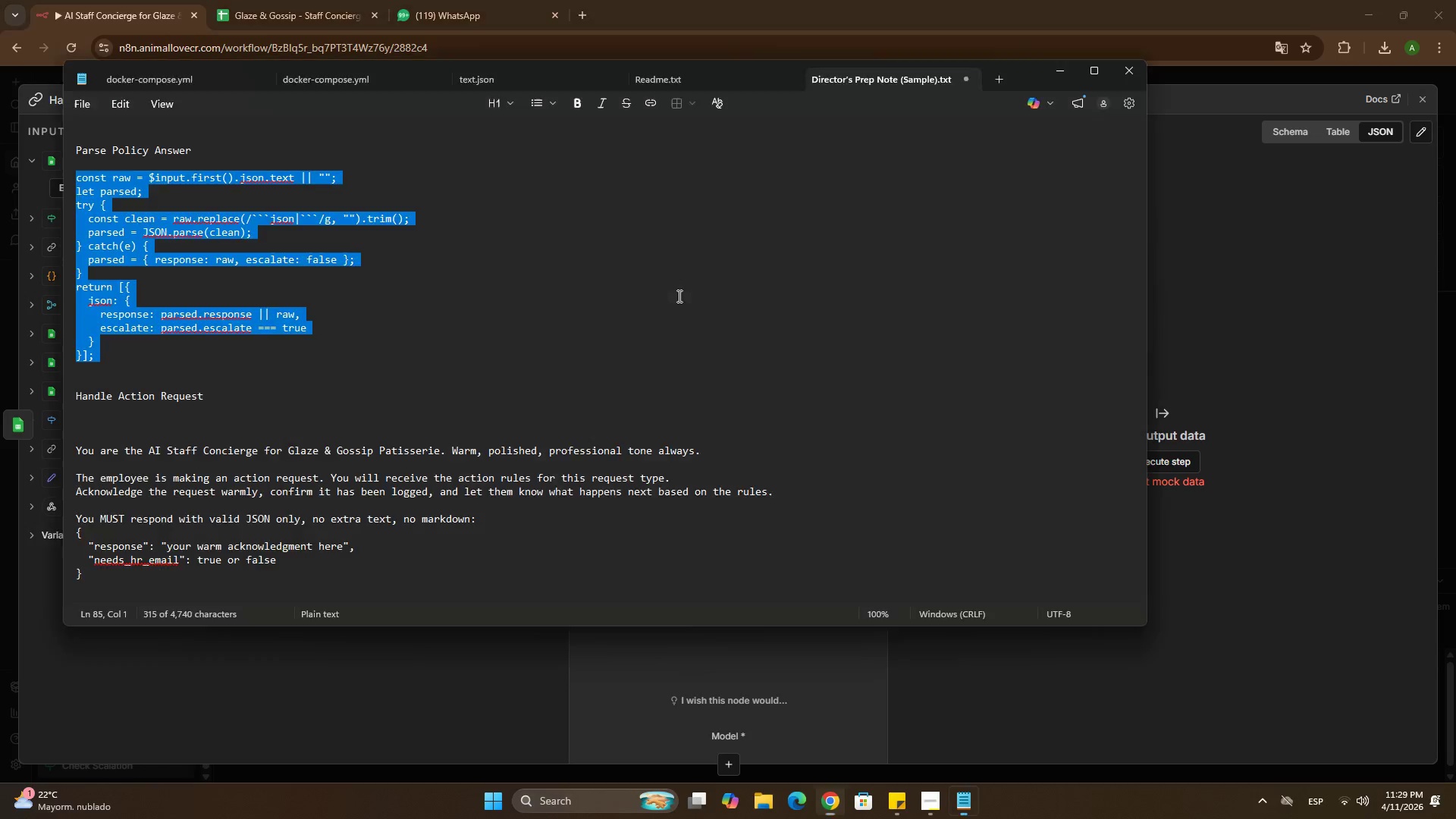 
key(Alt+Tab)
 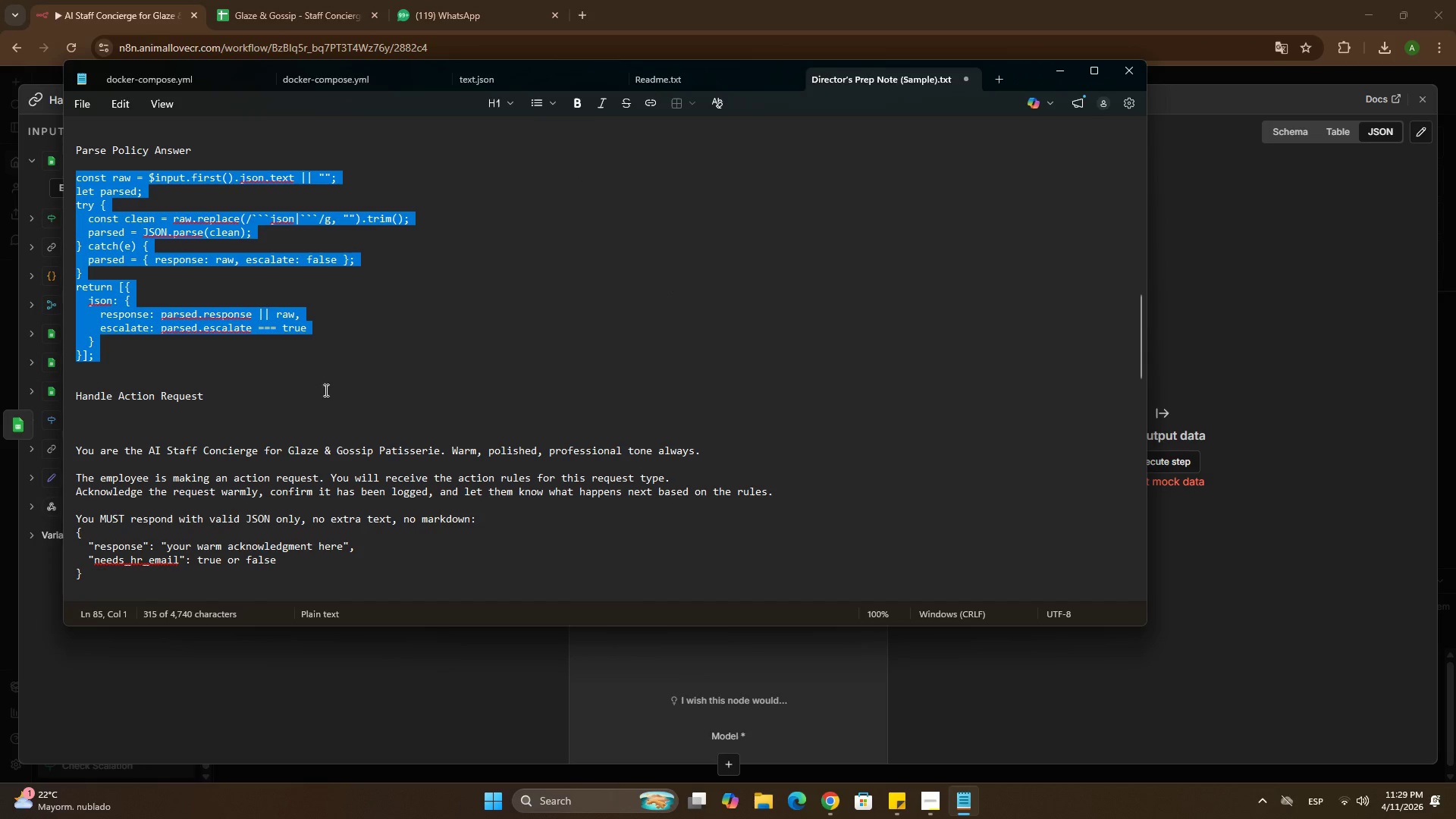 
scroll: coordinate [115, 378], scroll_direction: down, amount: 2.0
 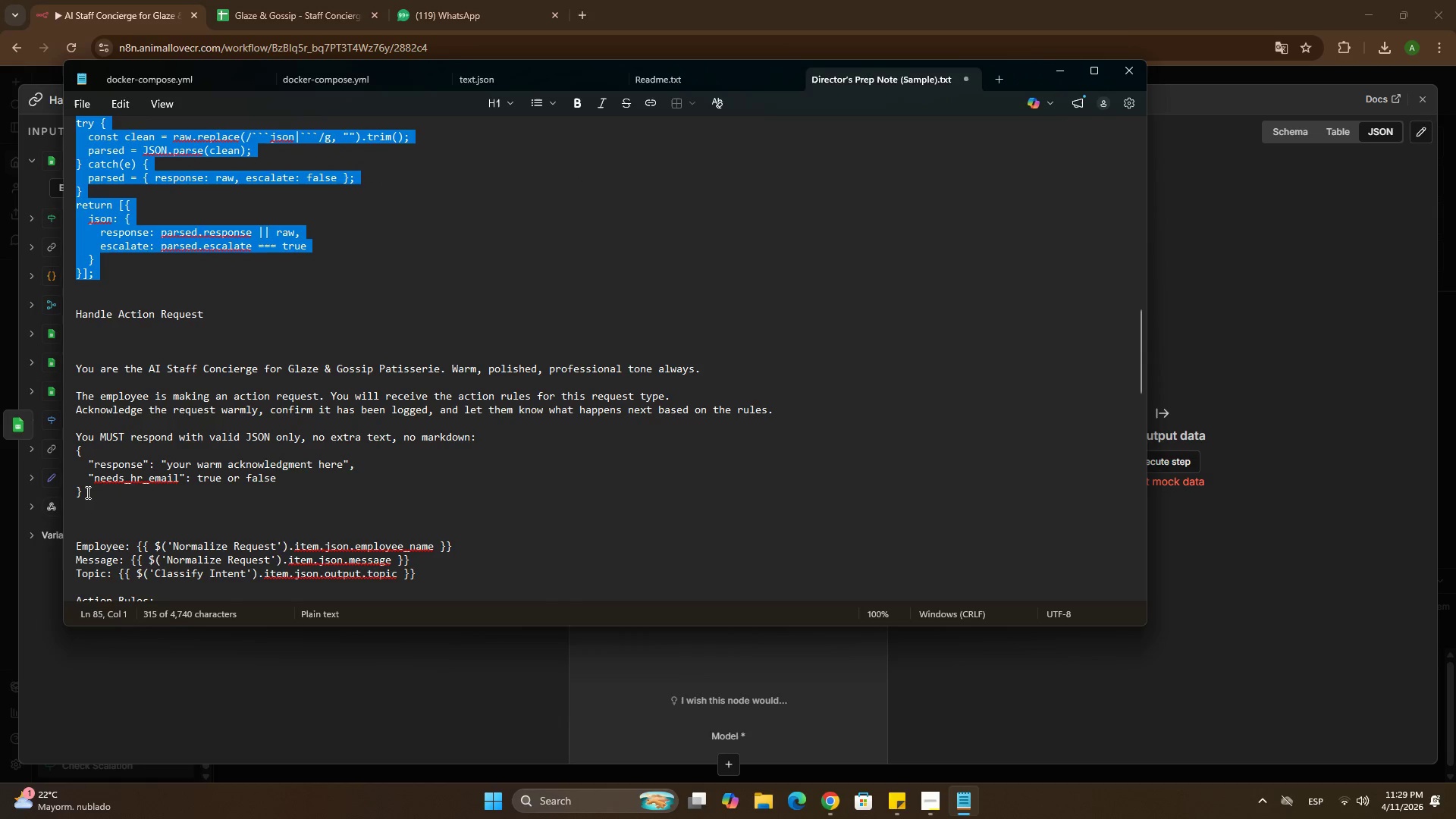 
left_click_drag(start_coordinate=[86, 492], to_coordinate=[68, 364])
 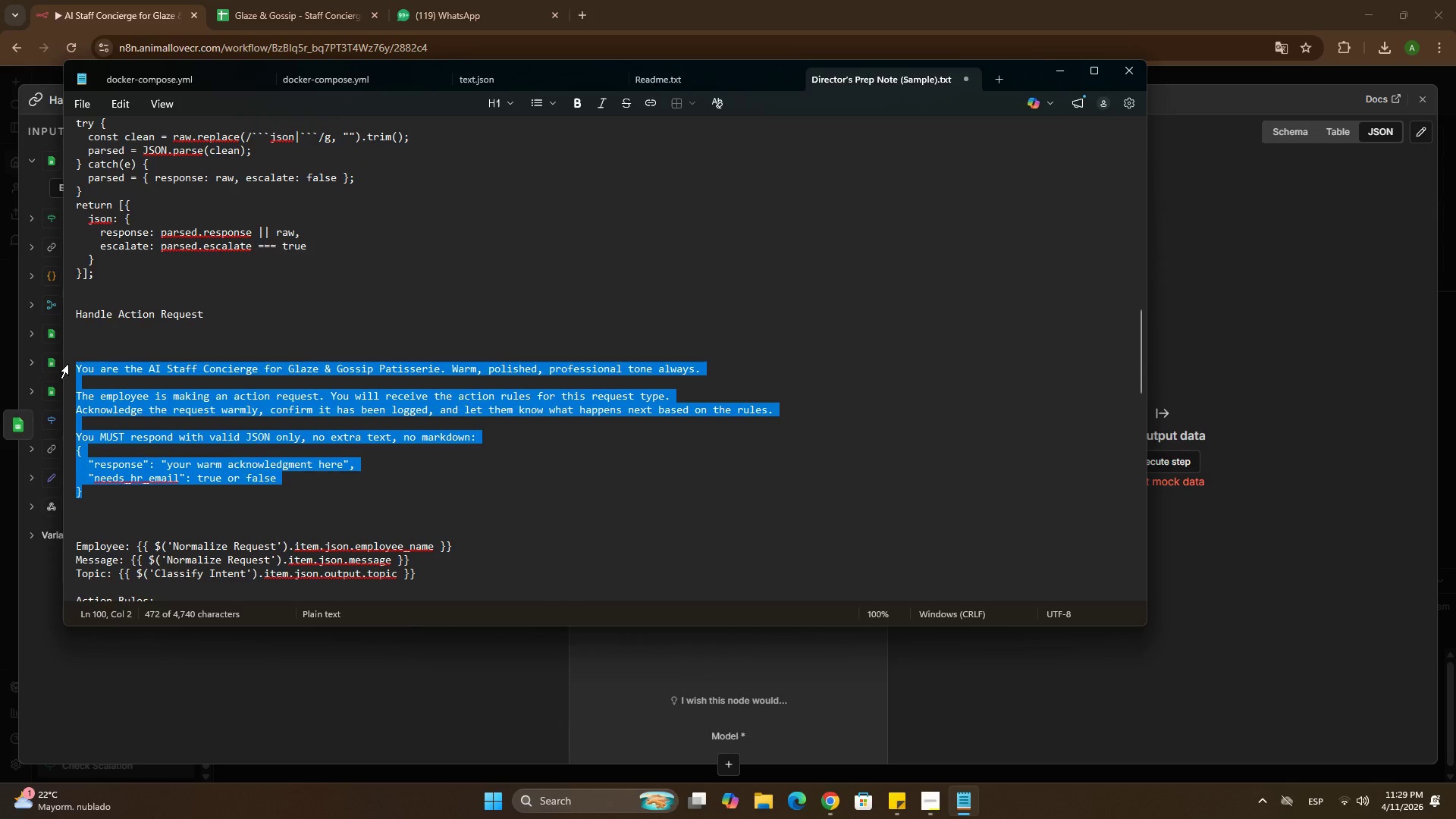 
key(Control+C)
 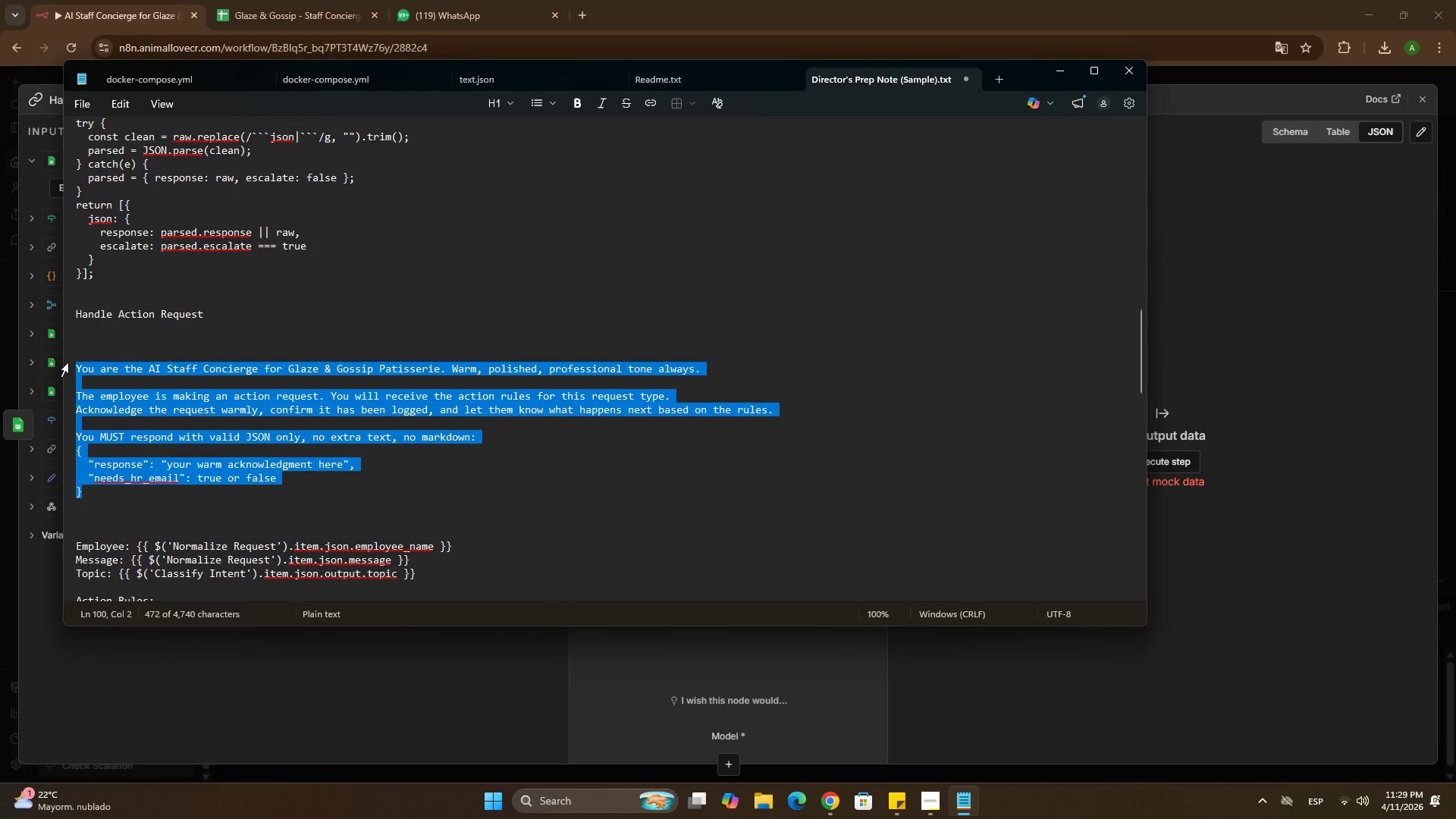 
key(Control+C)
 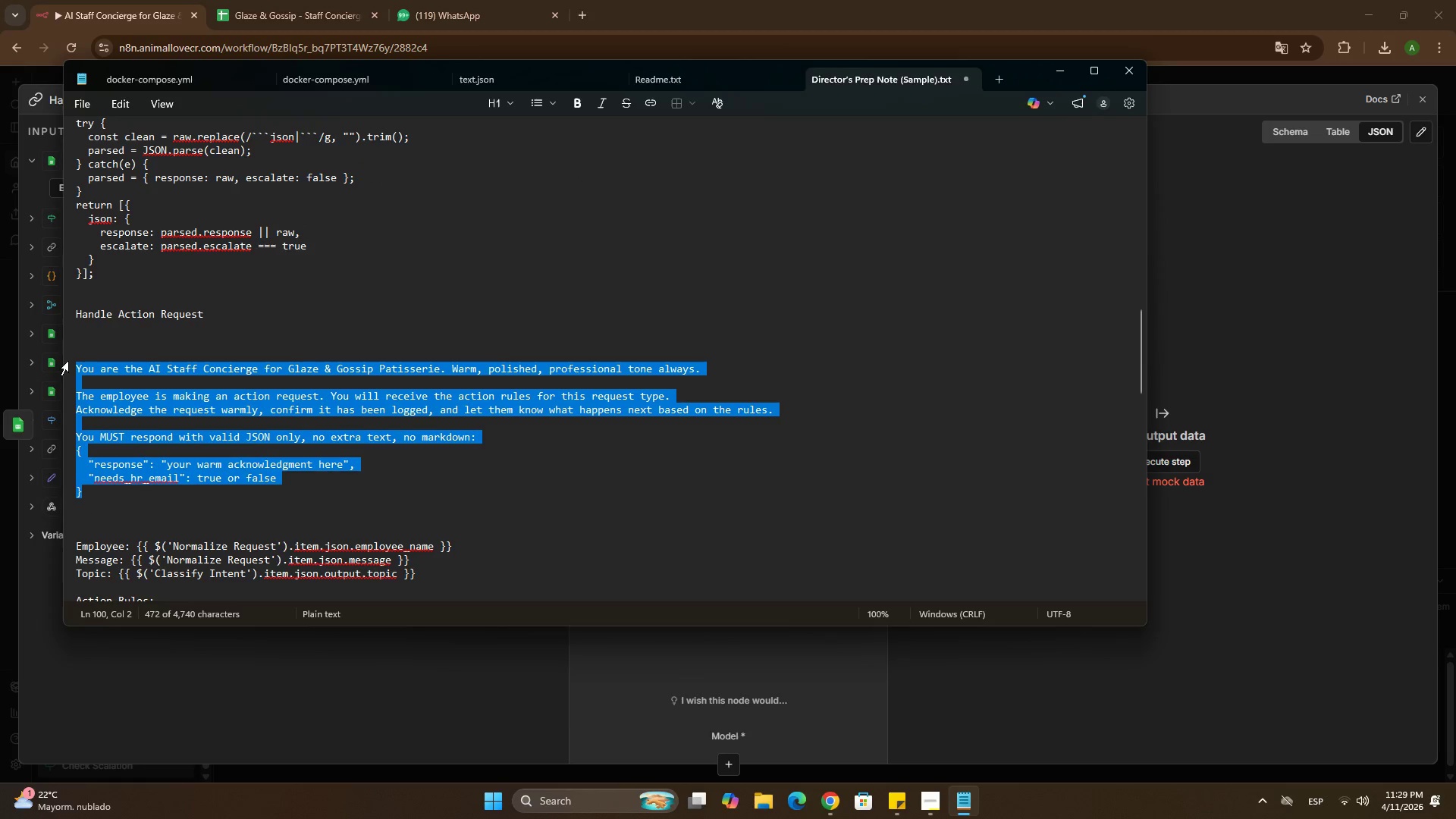 
key(Alt+AltLeft)
 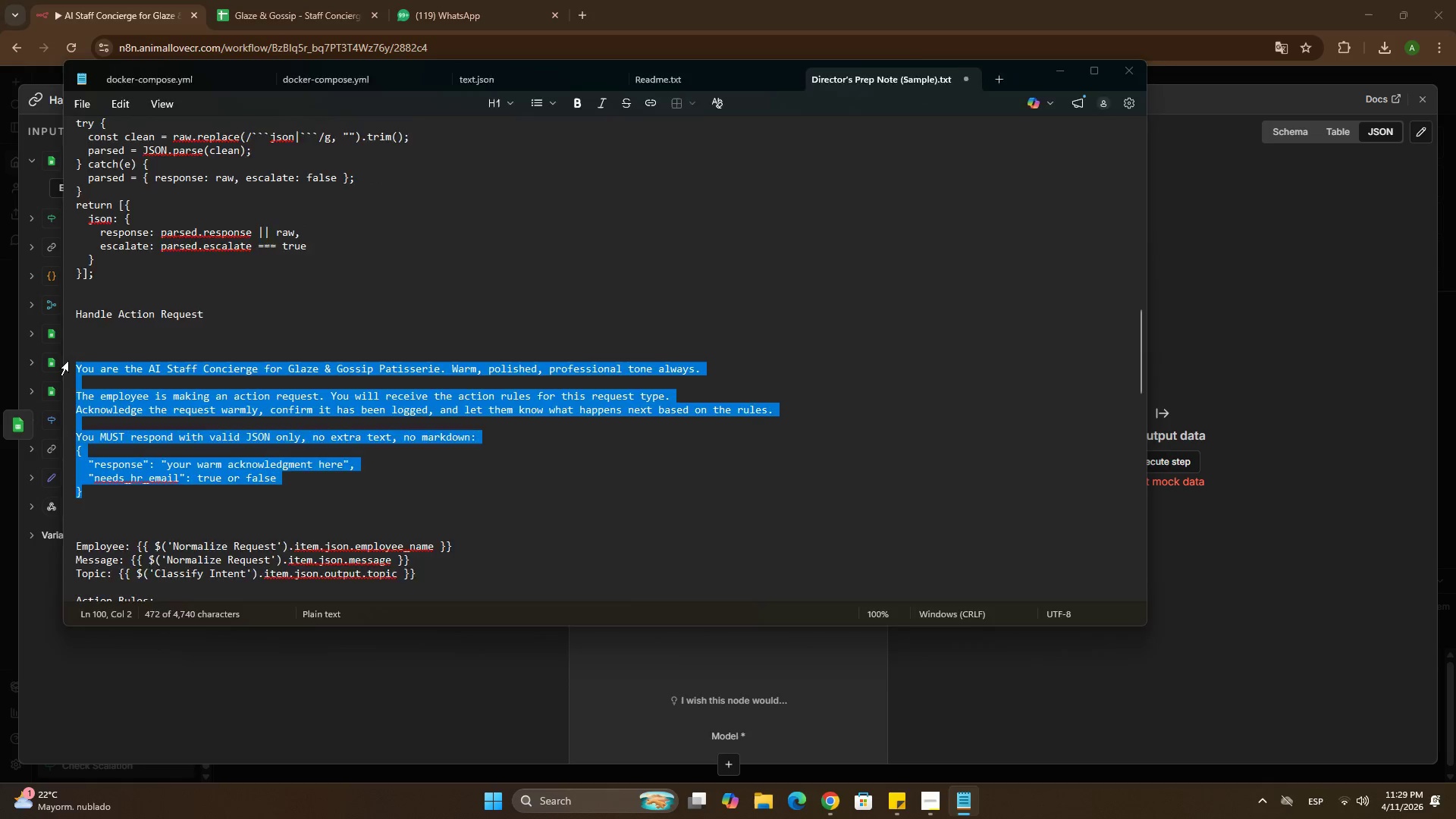 
key(Alt+Tab)
 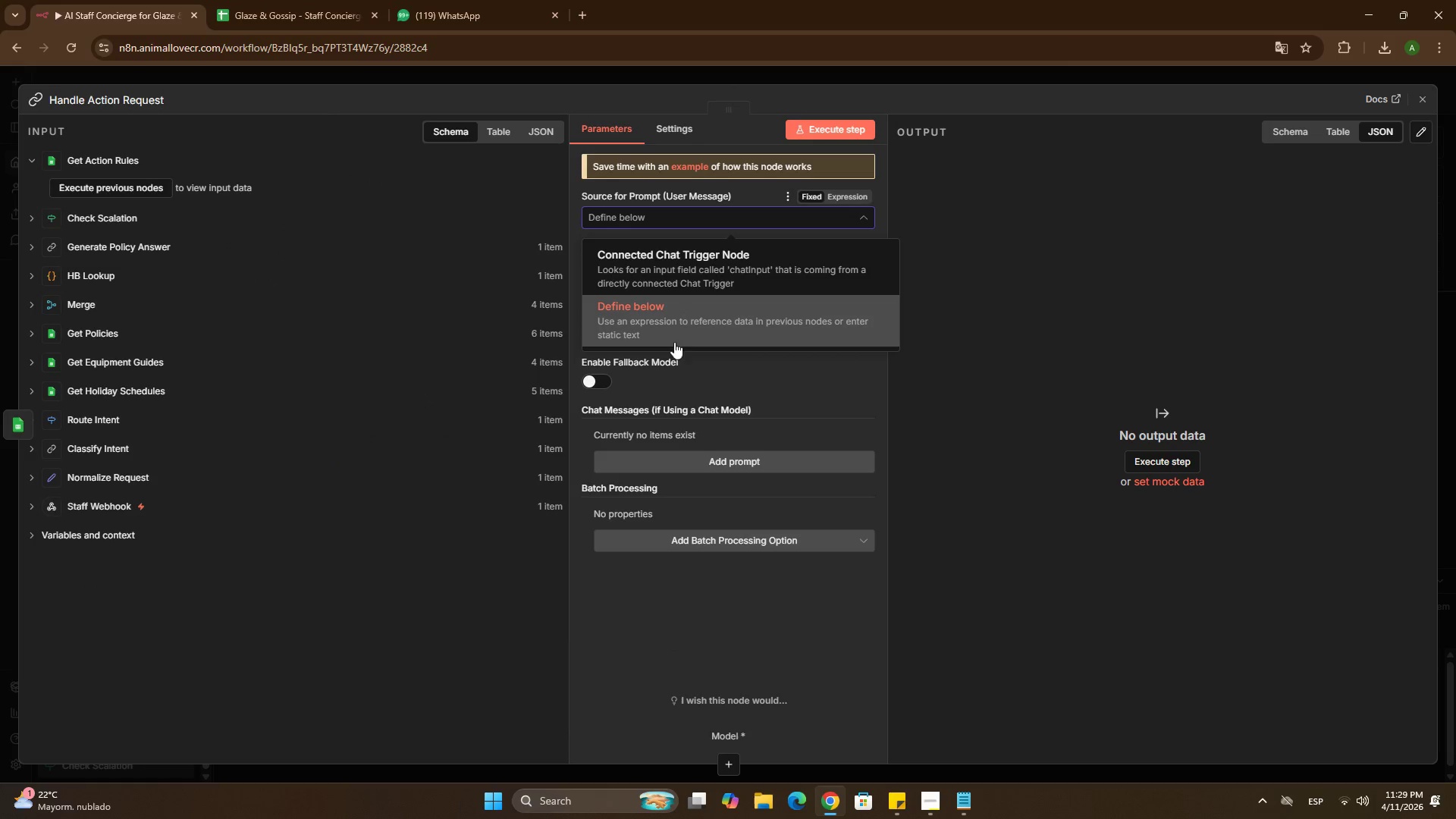 
left_click([706, 381])
 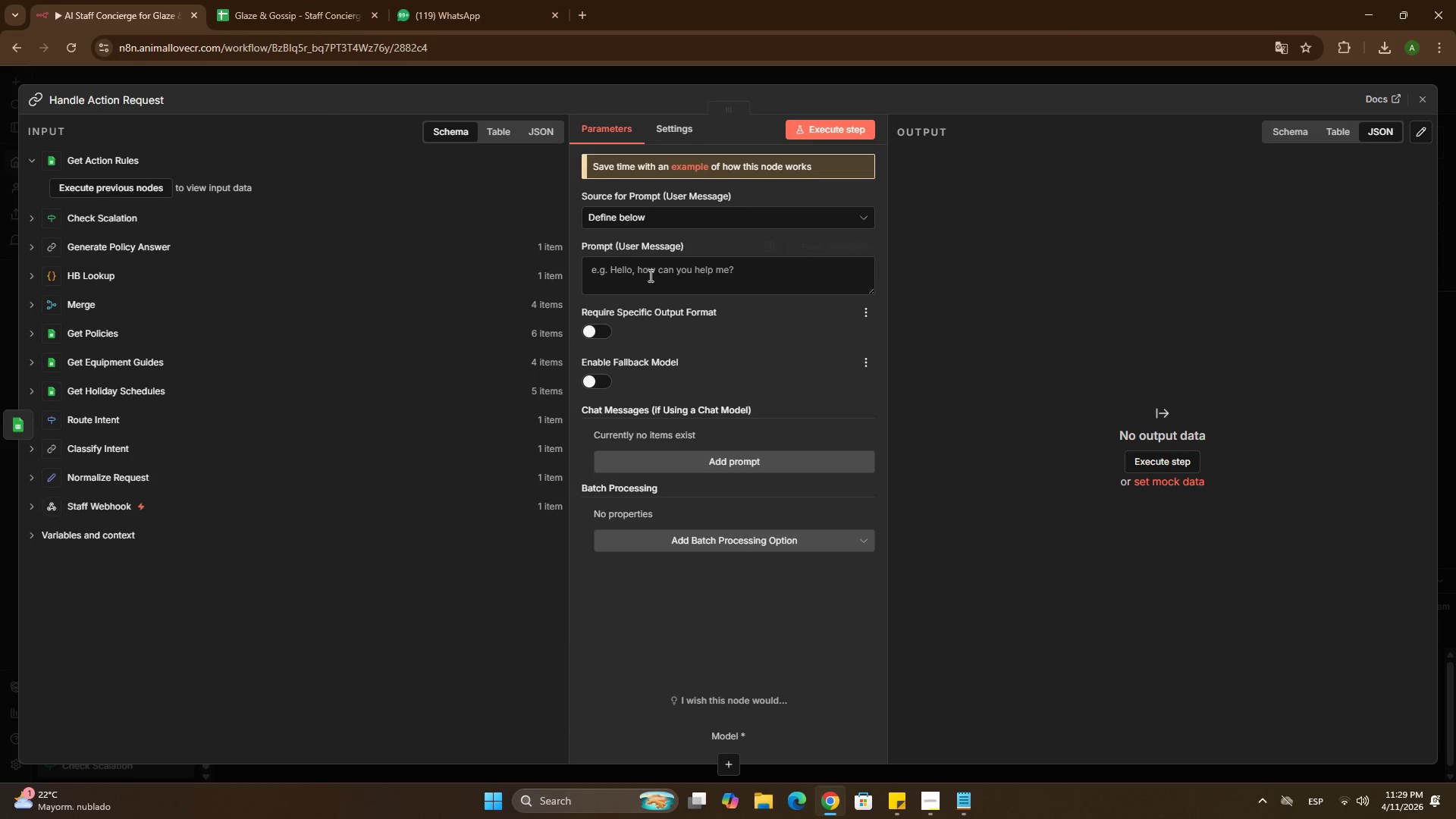 
left_click([642, 259])
 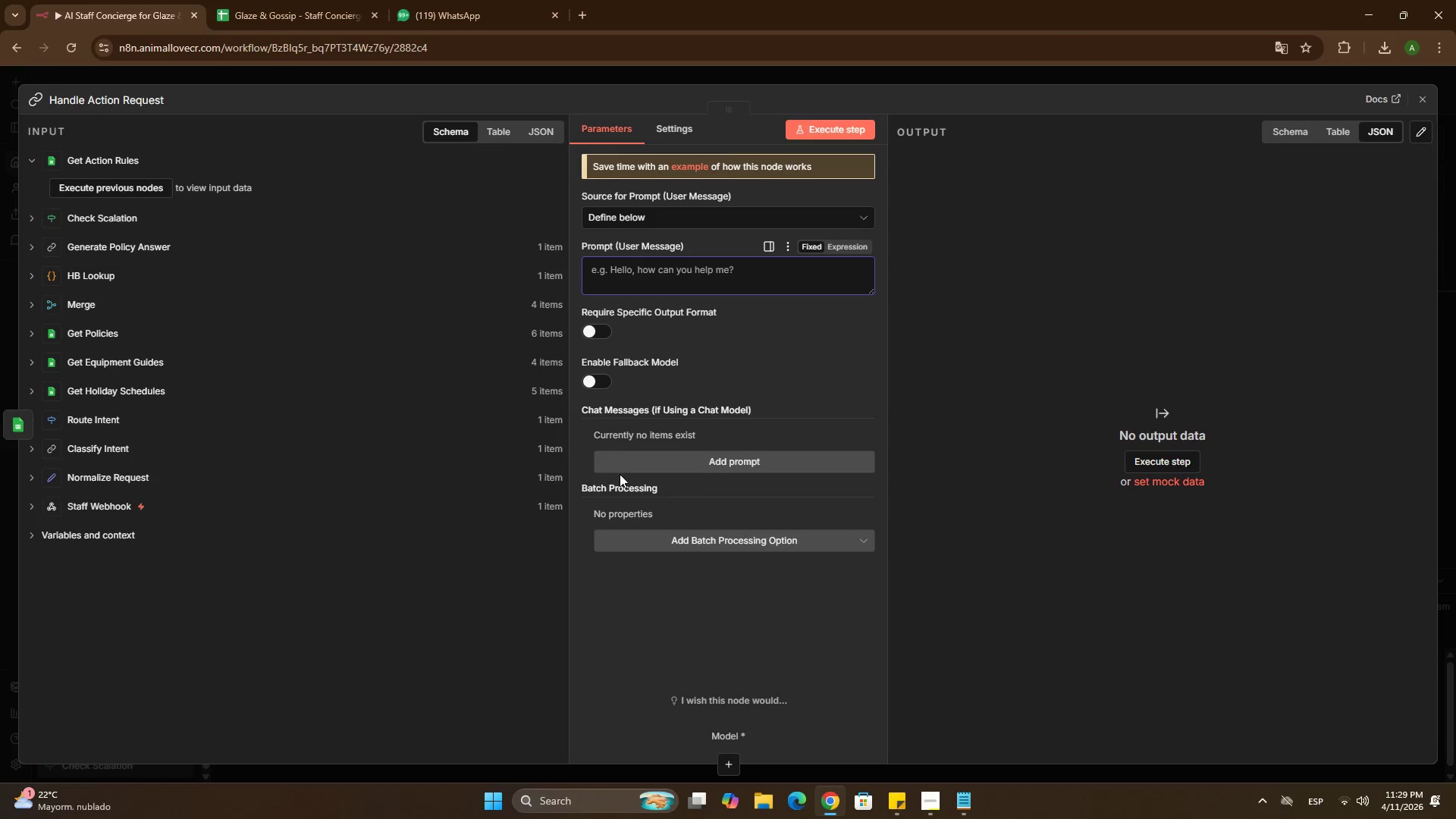 
double_click([625, 466])
 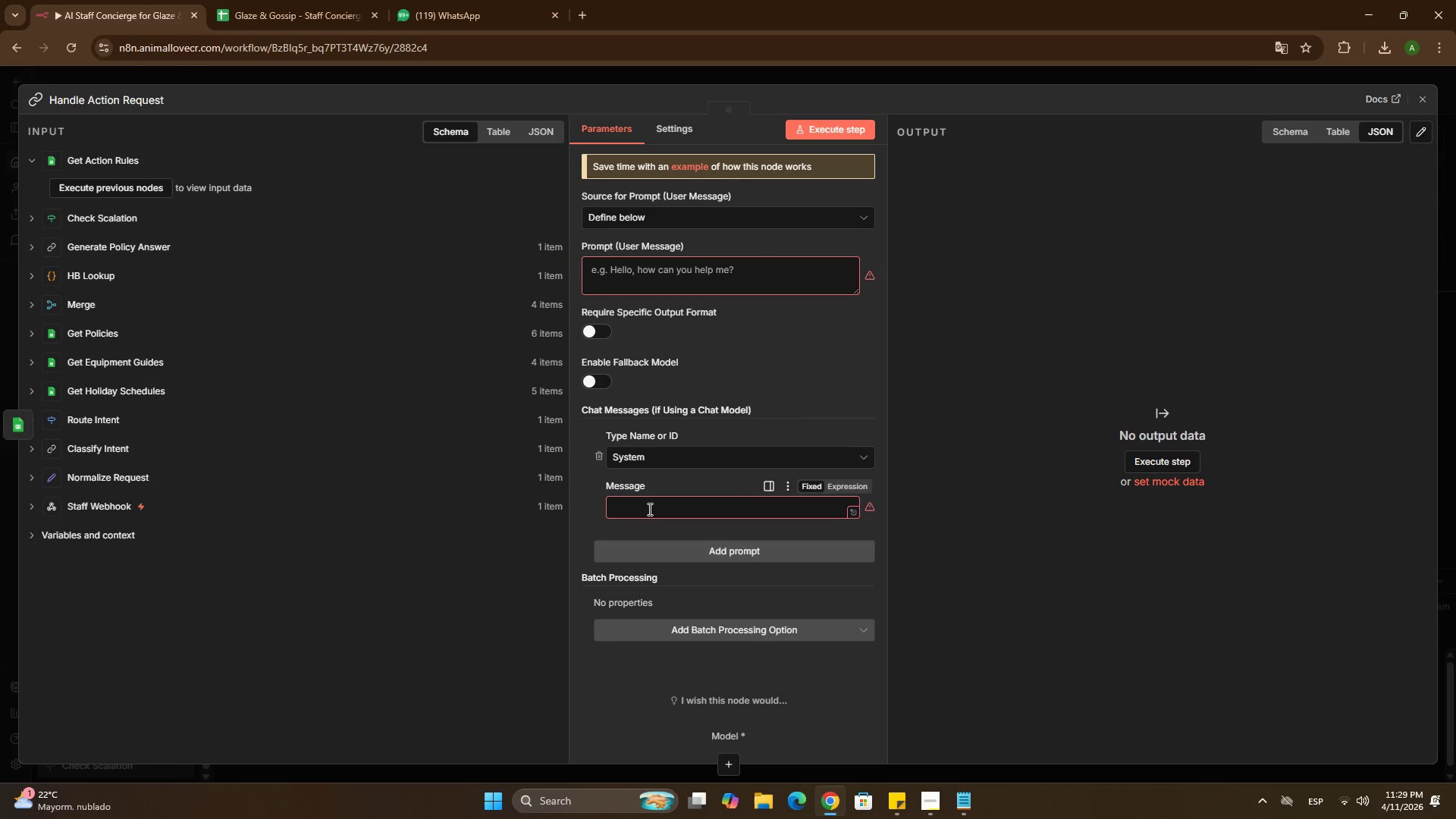 
left_click([648, 509])
 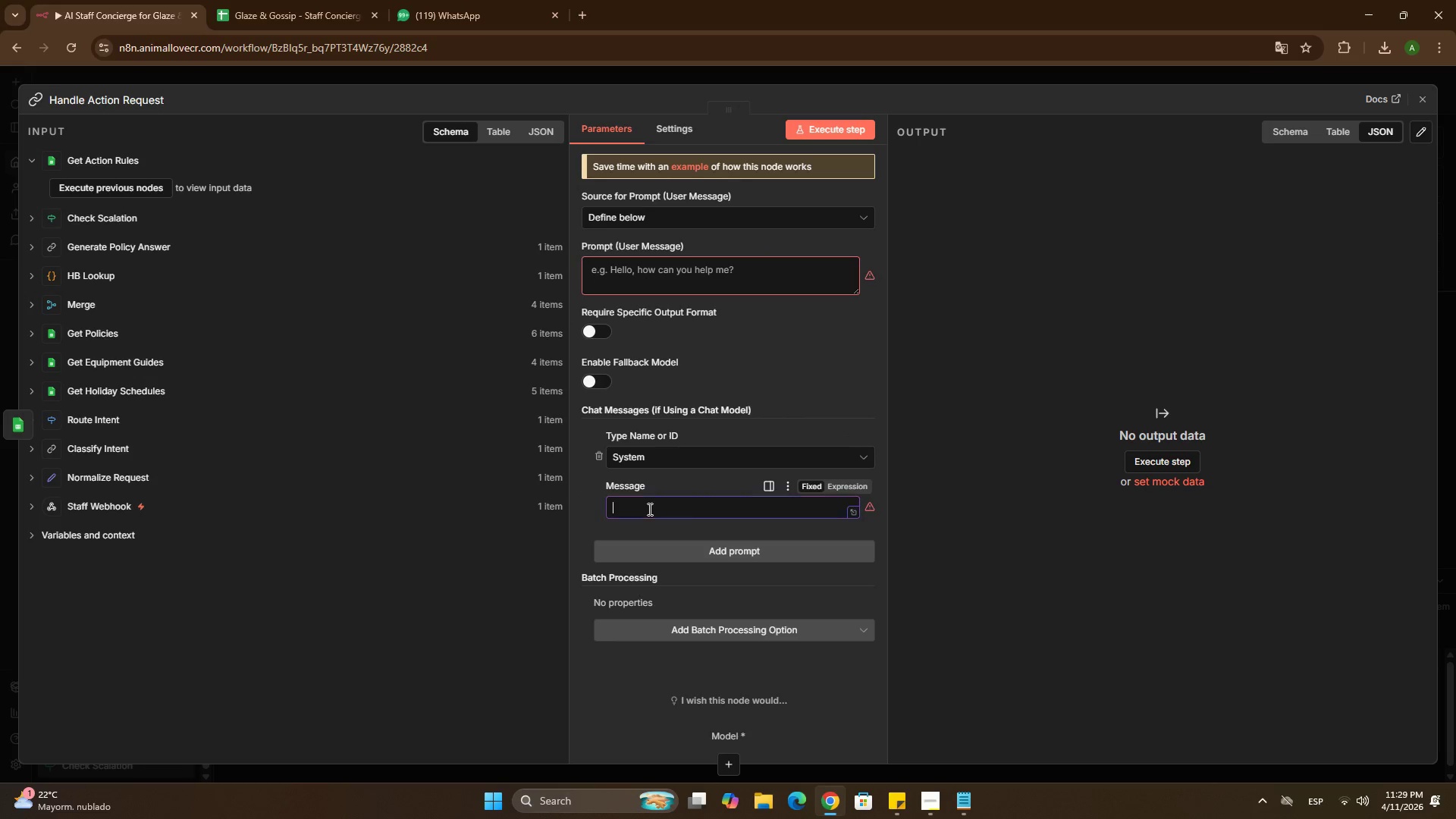 
key(Control+ControlLeft)
 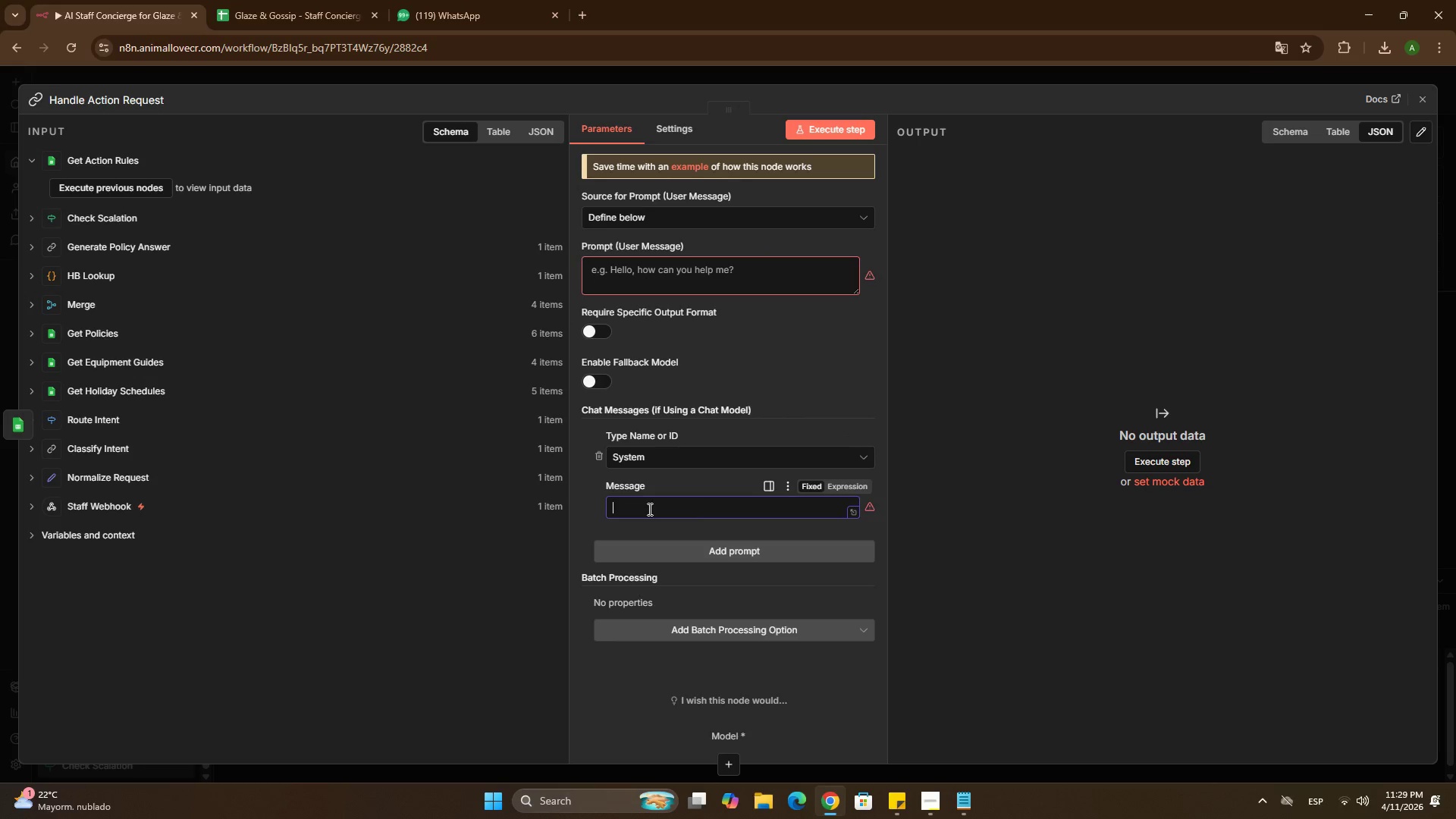 
key(Control+V)
 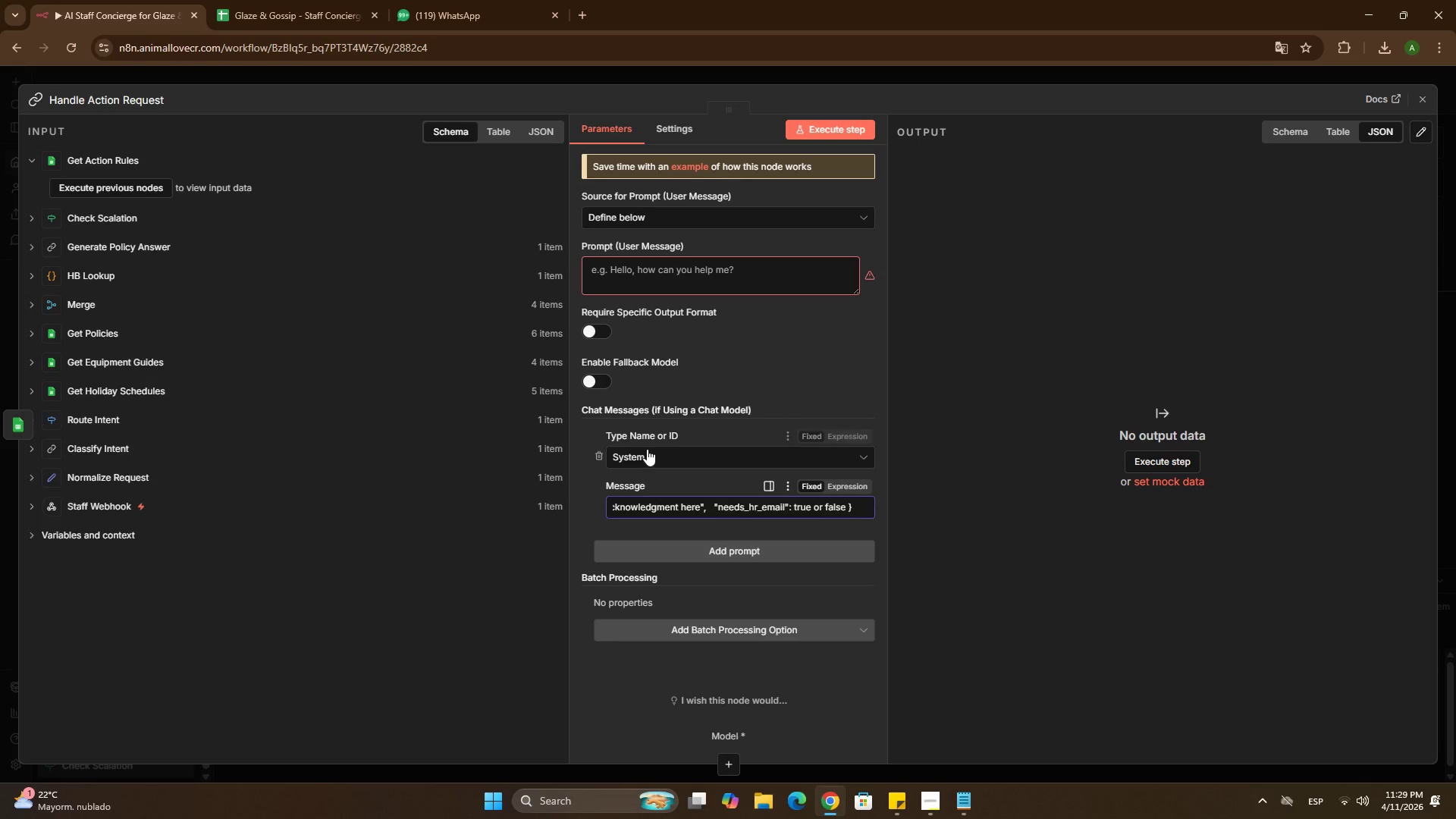 
left_click([646, 446])
 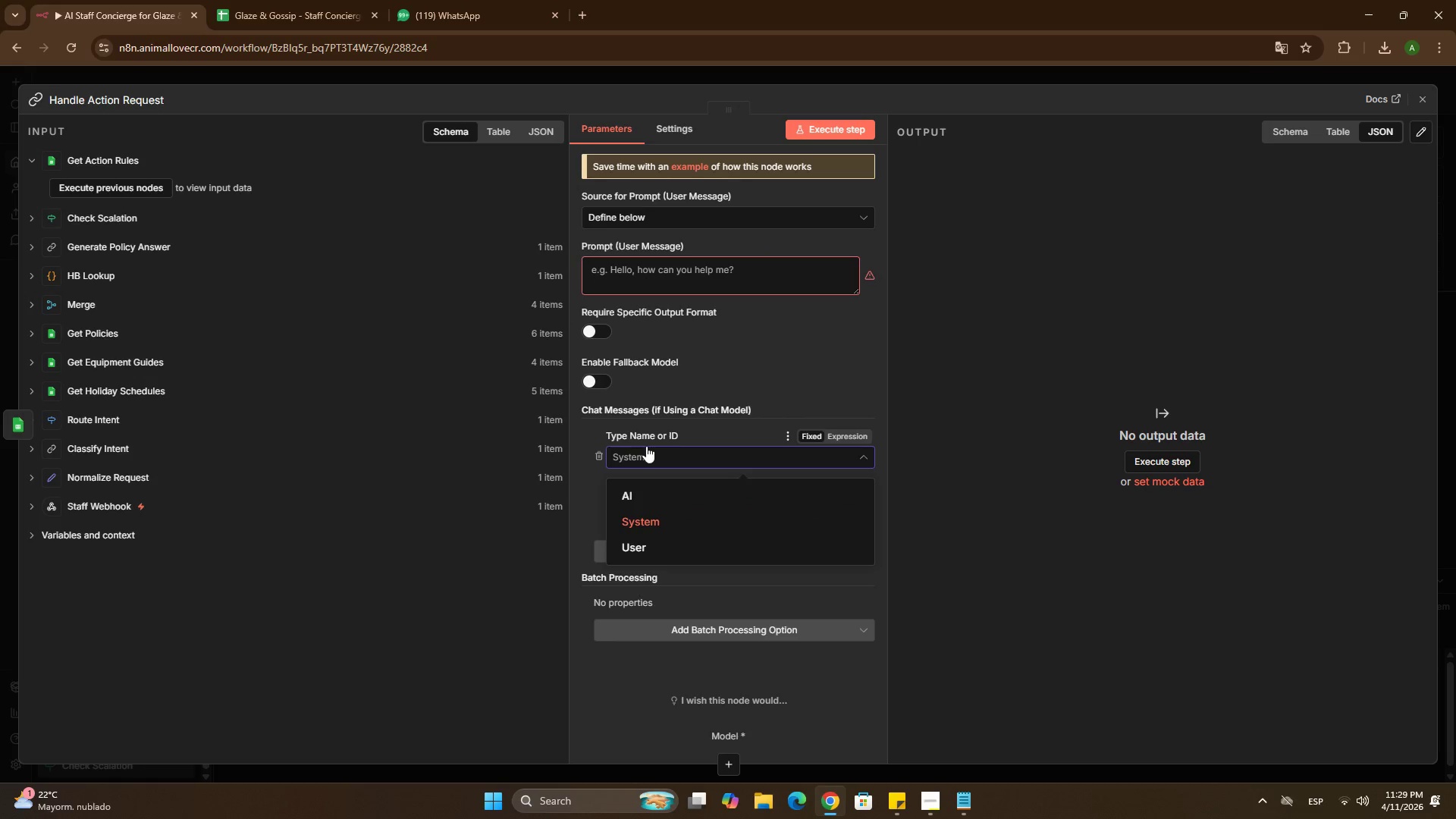 
left_click([646, 446])
 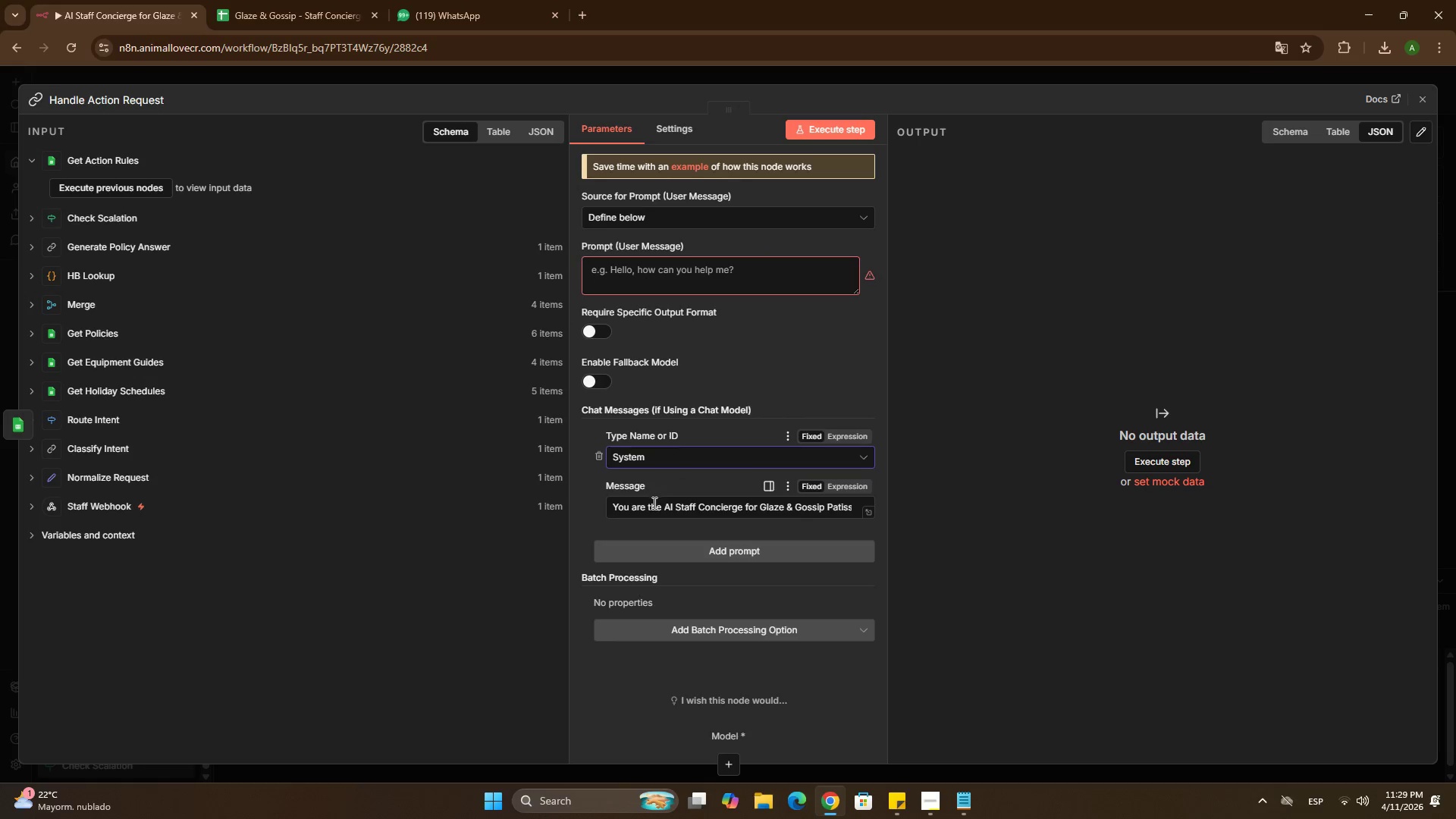 
left_click_drag(start_coordinate=[653, 504], to_coordinate=[899, 528])
 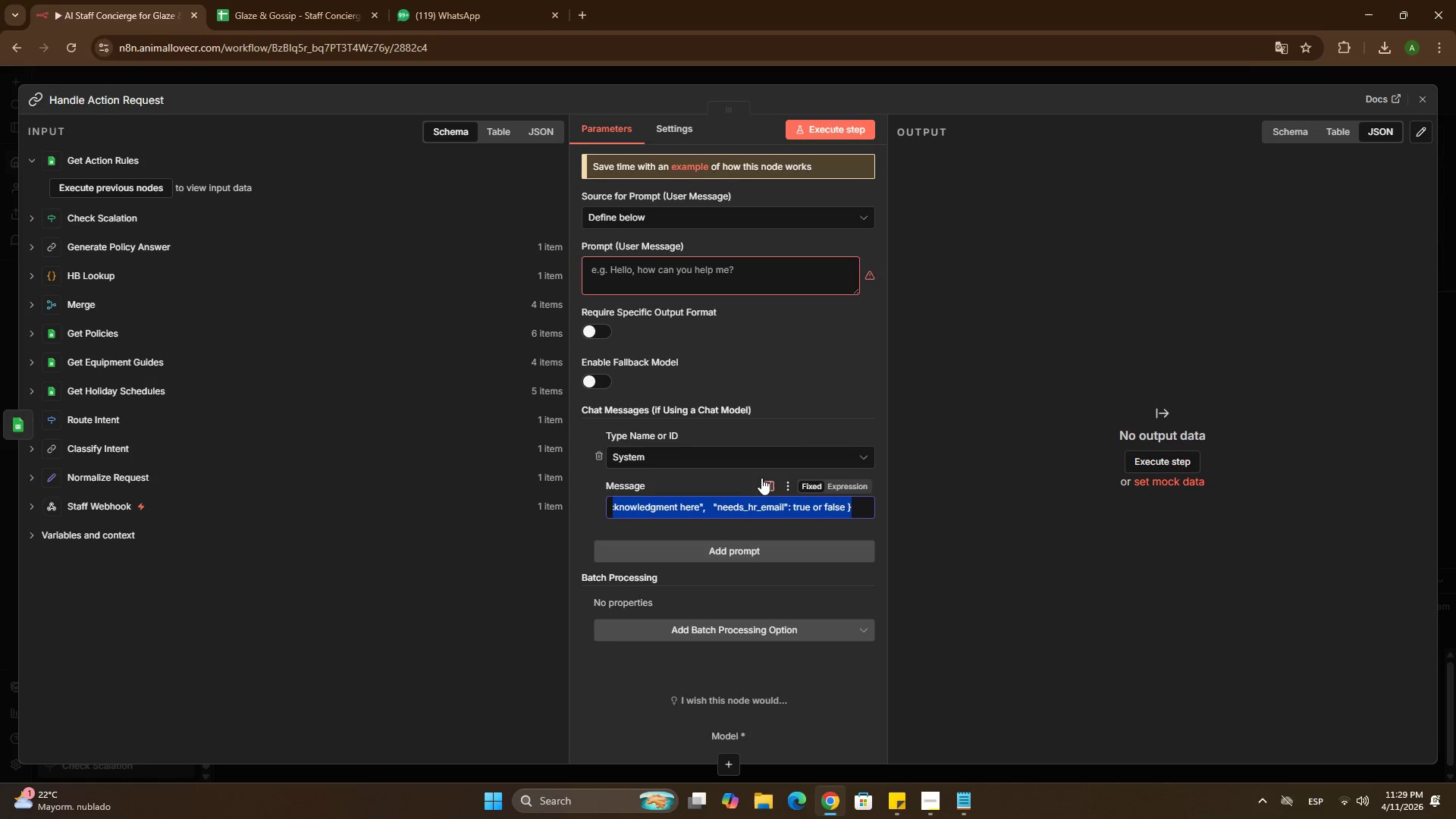 
left_click([761, 478])
 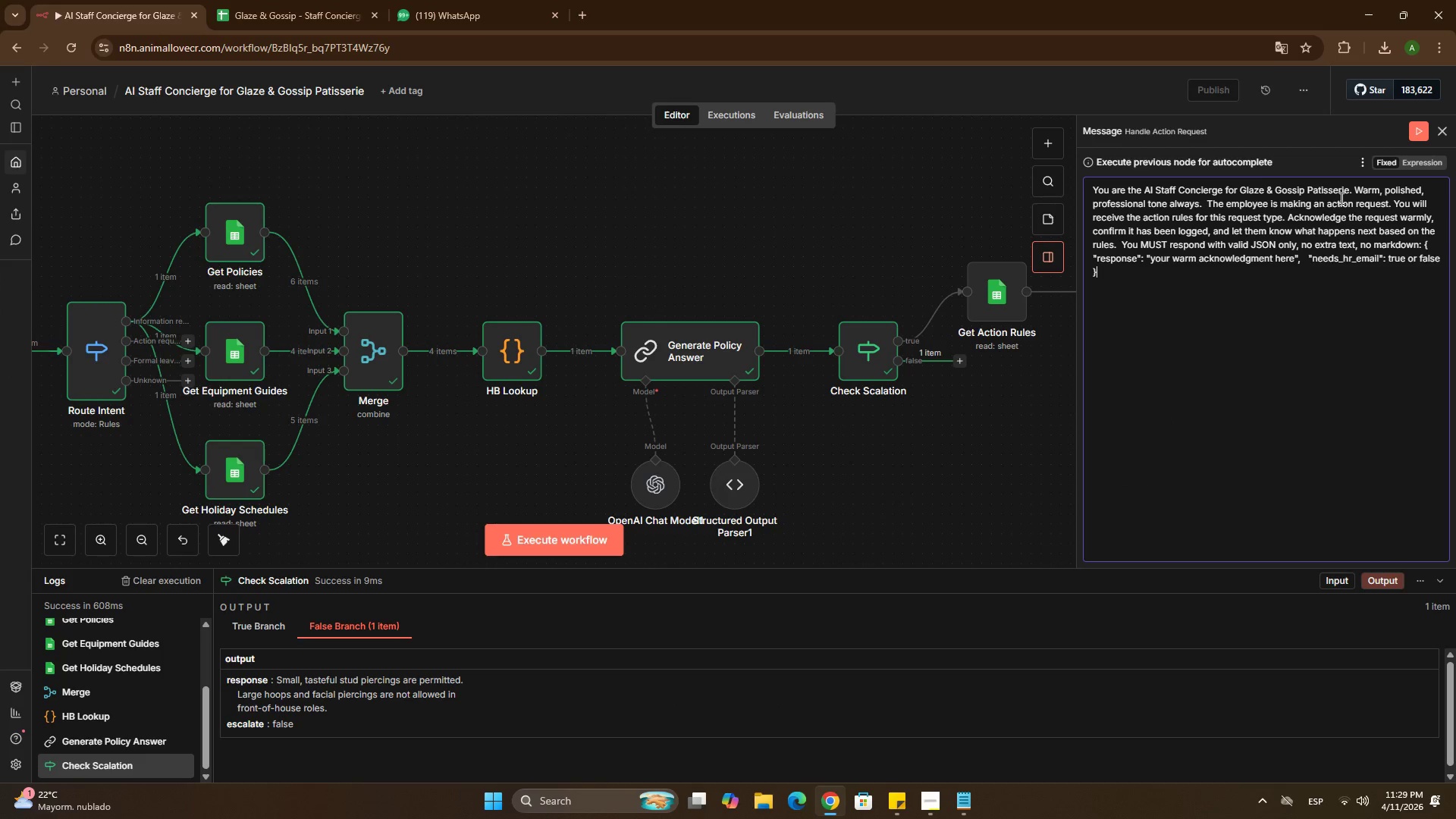 
left_click([1356, 190])
 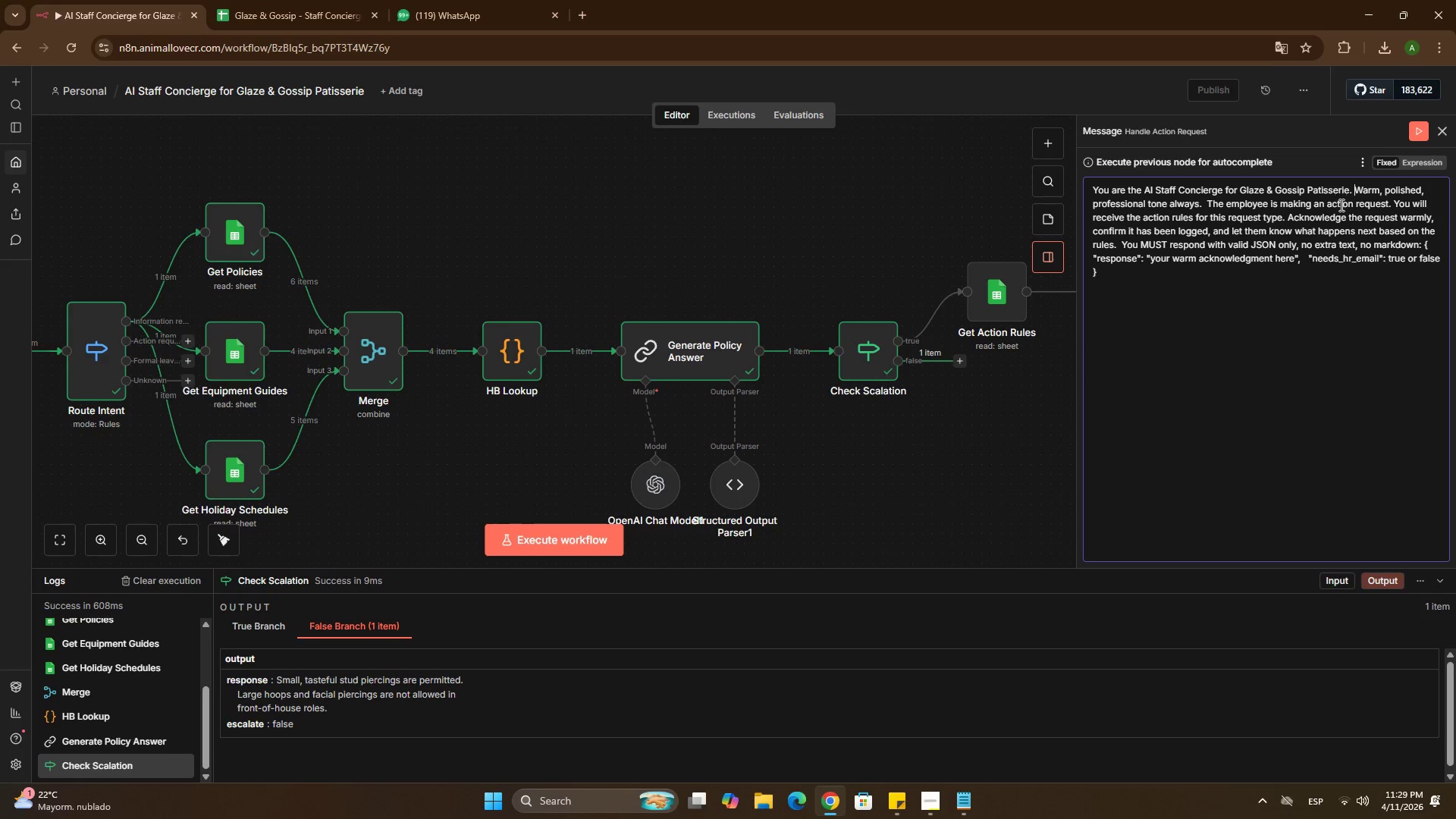 
wait(6.19)
 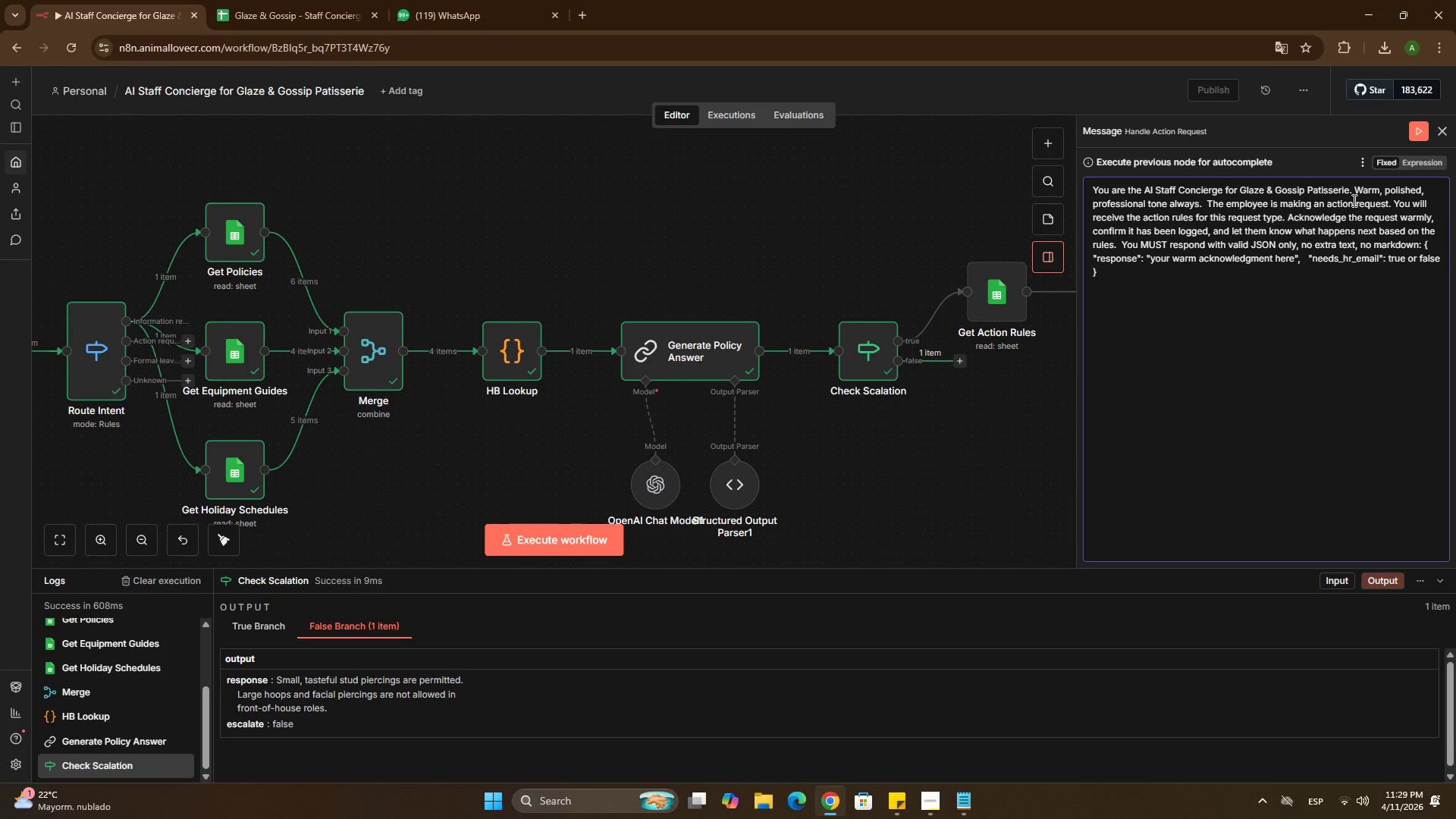 
left_click([1207, 206])
 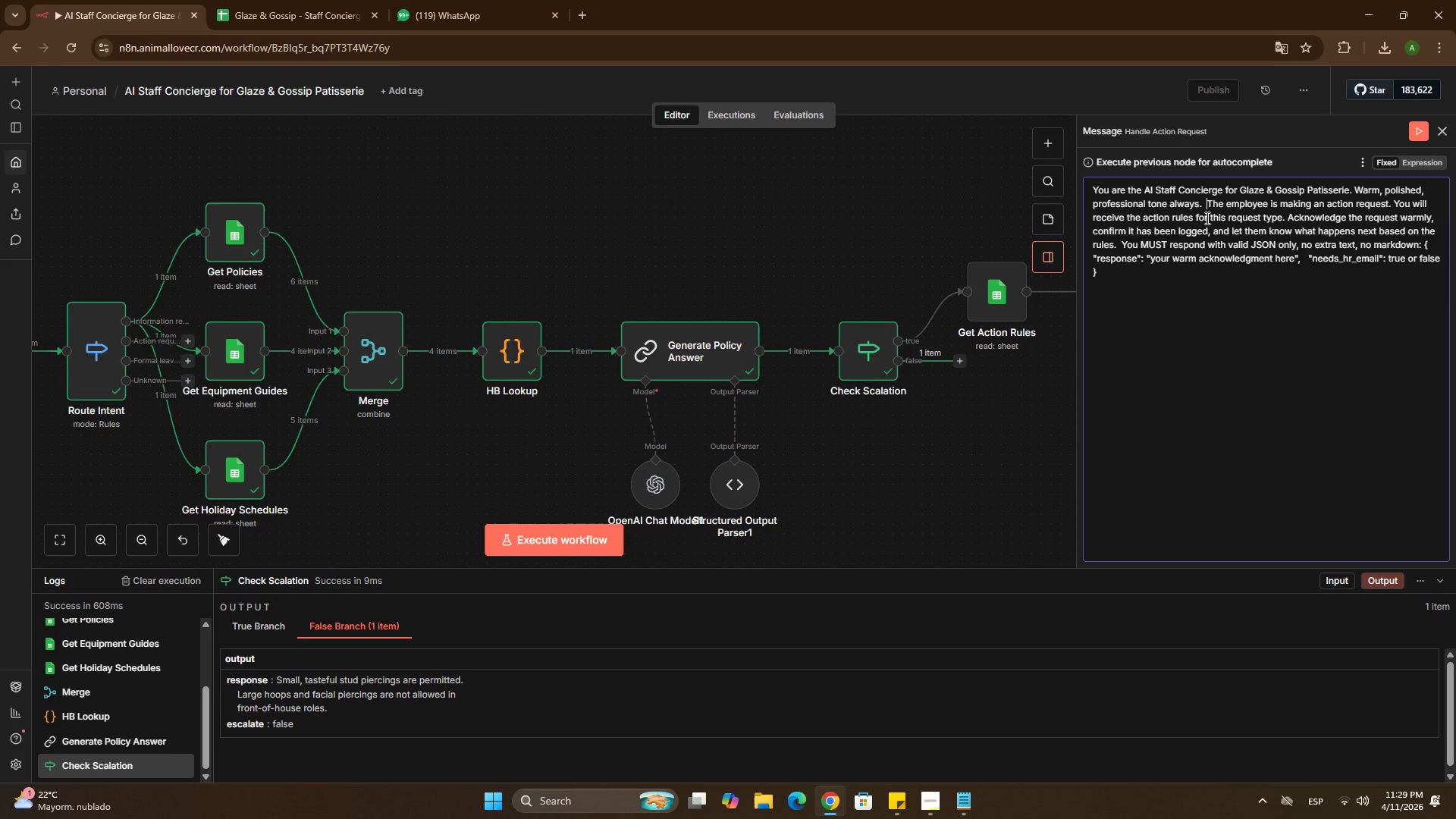 
key(Enter)
 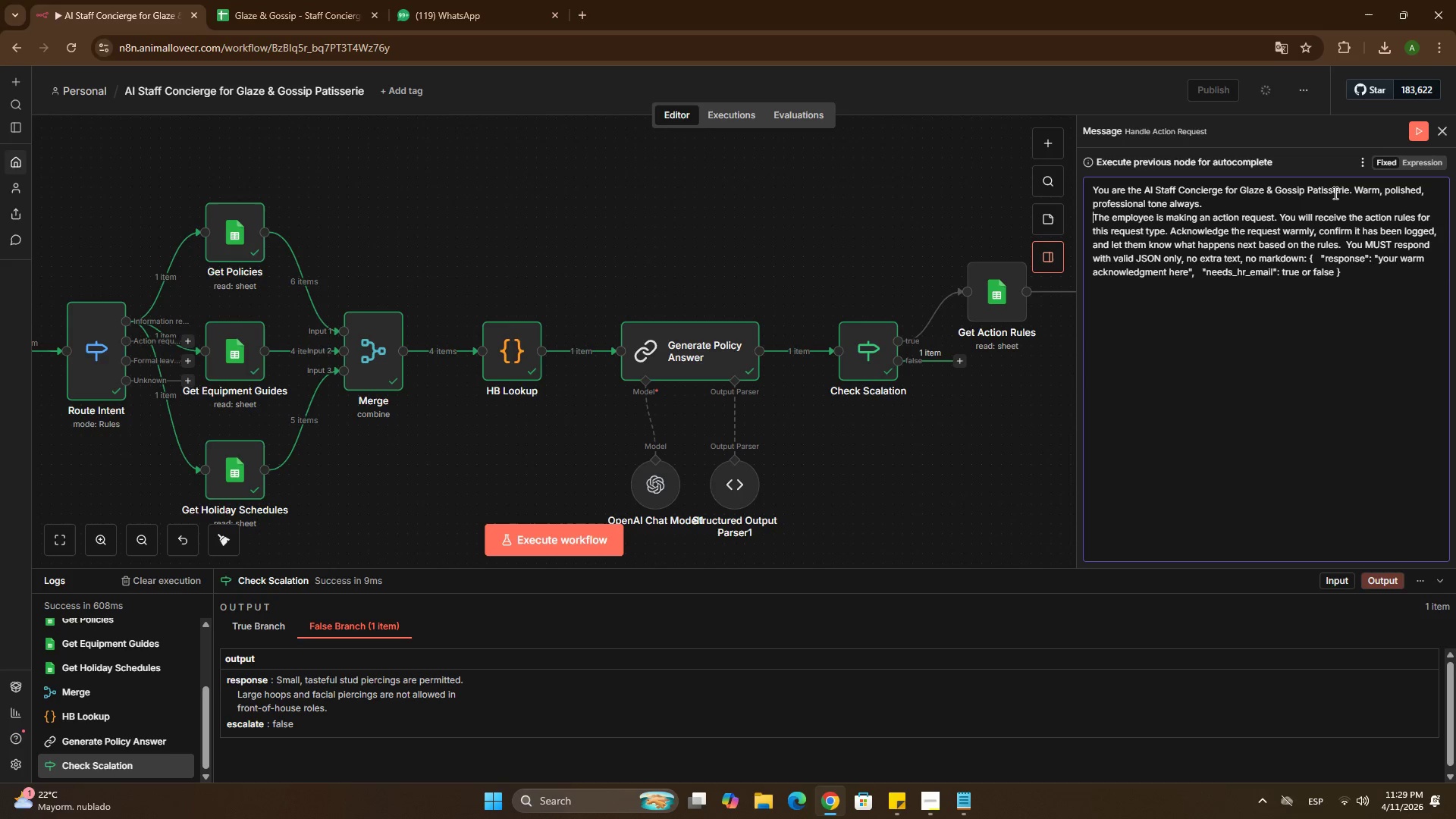 
left_click([1356, 188])
 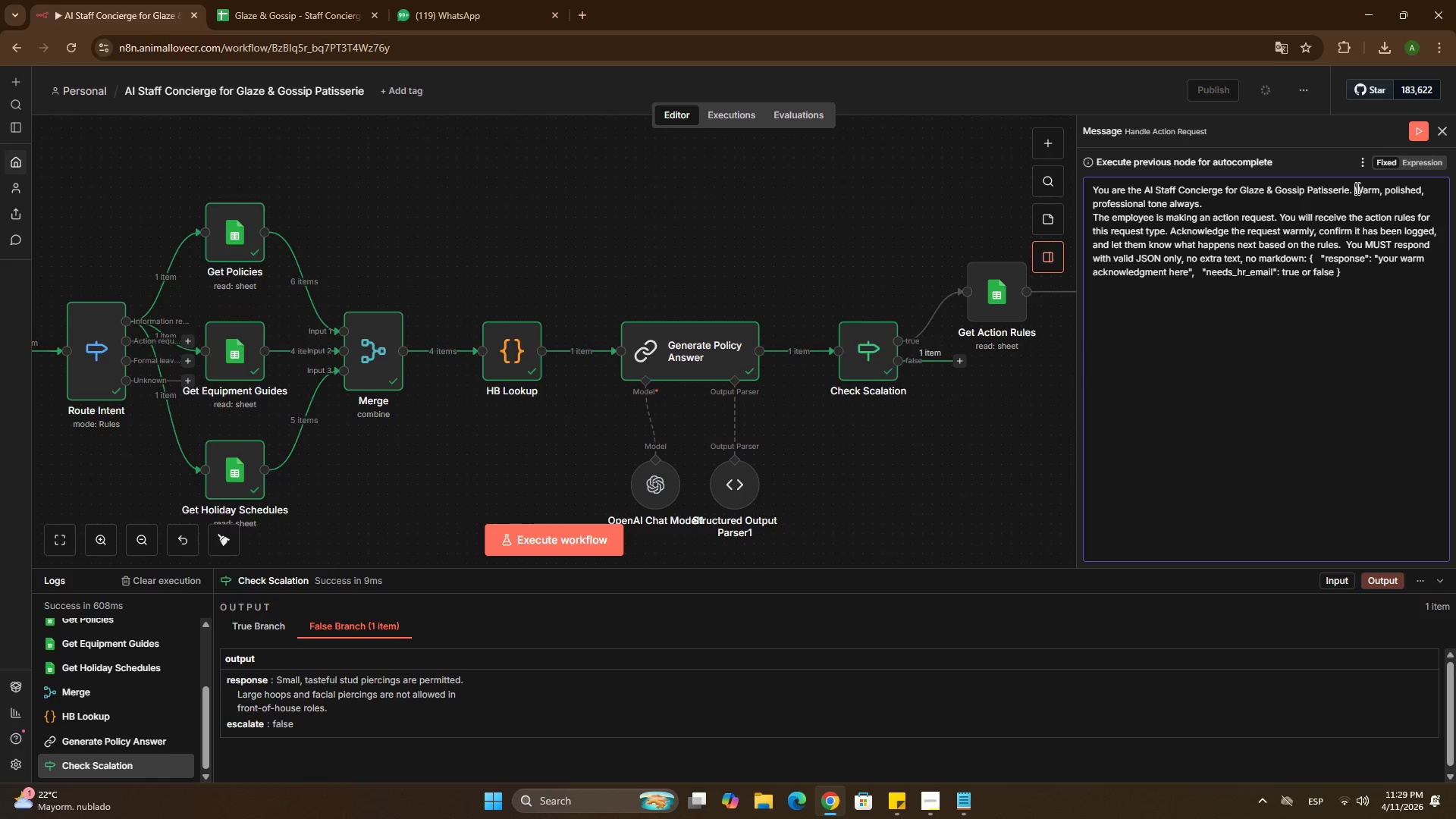 
key(Enter)
 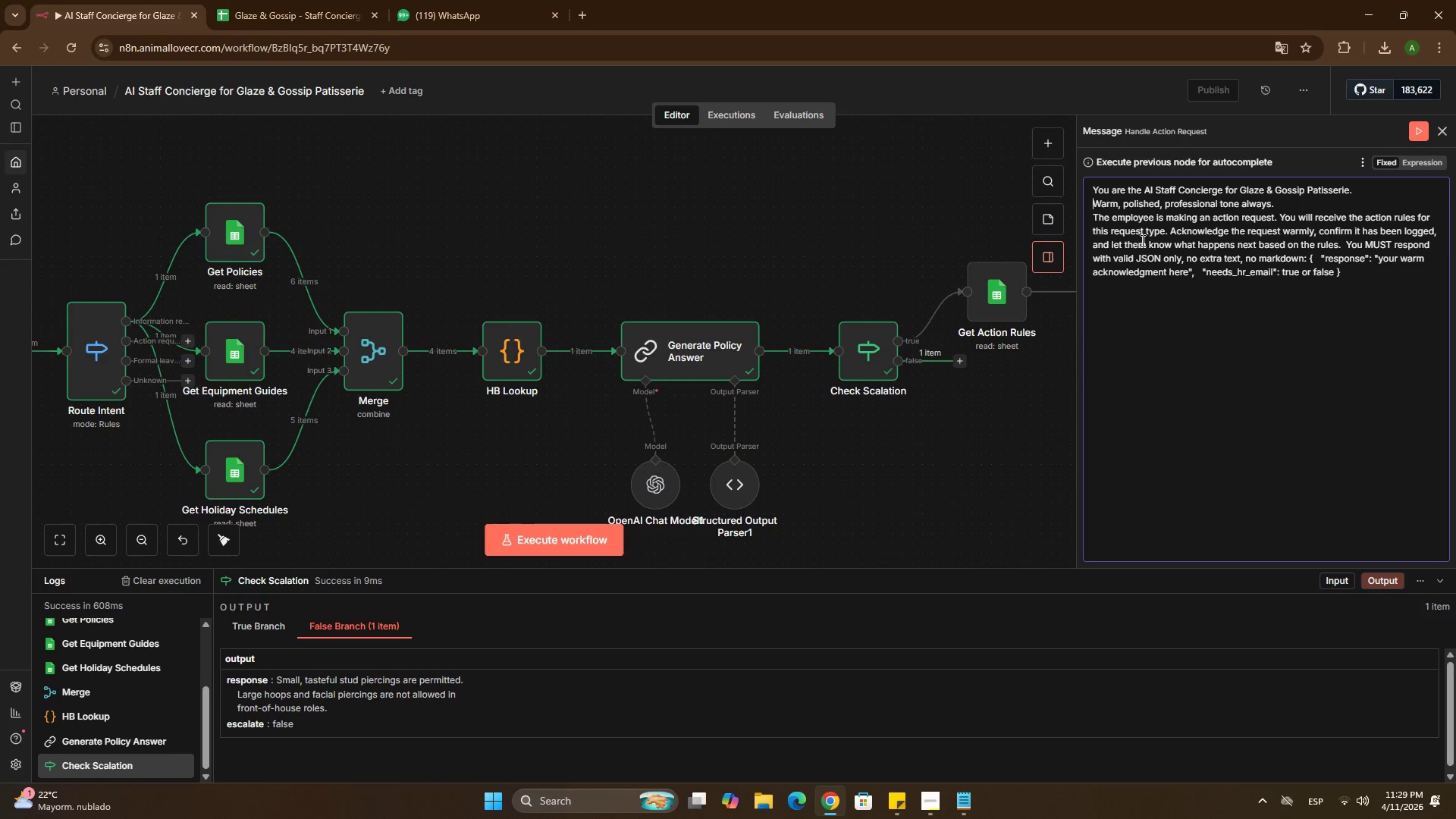 
wait(7.01)
 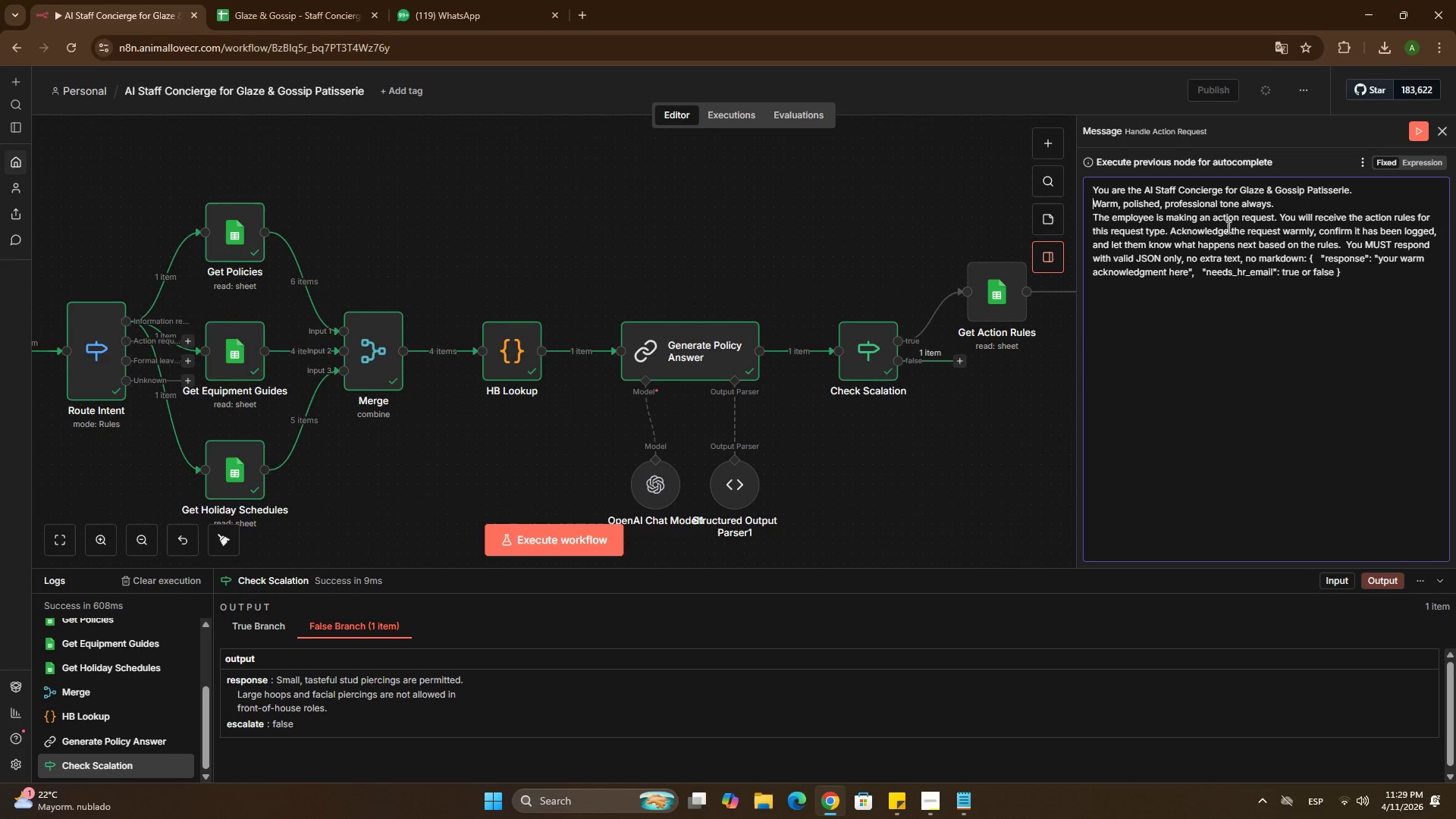 
left_click([1173, 232])
 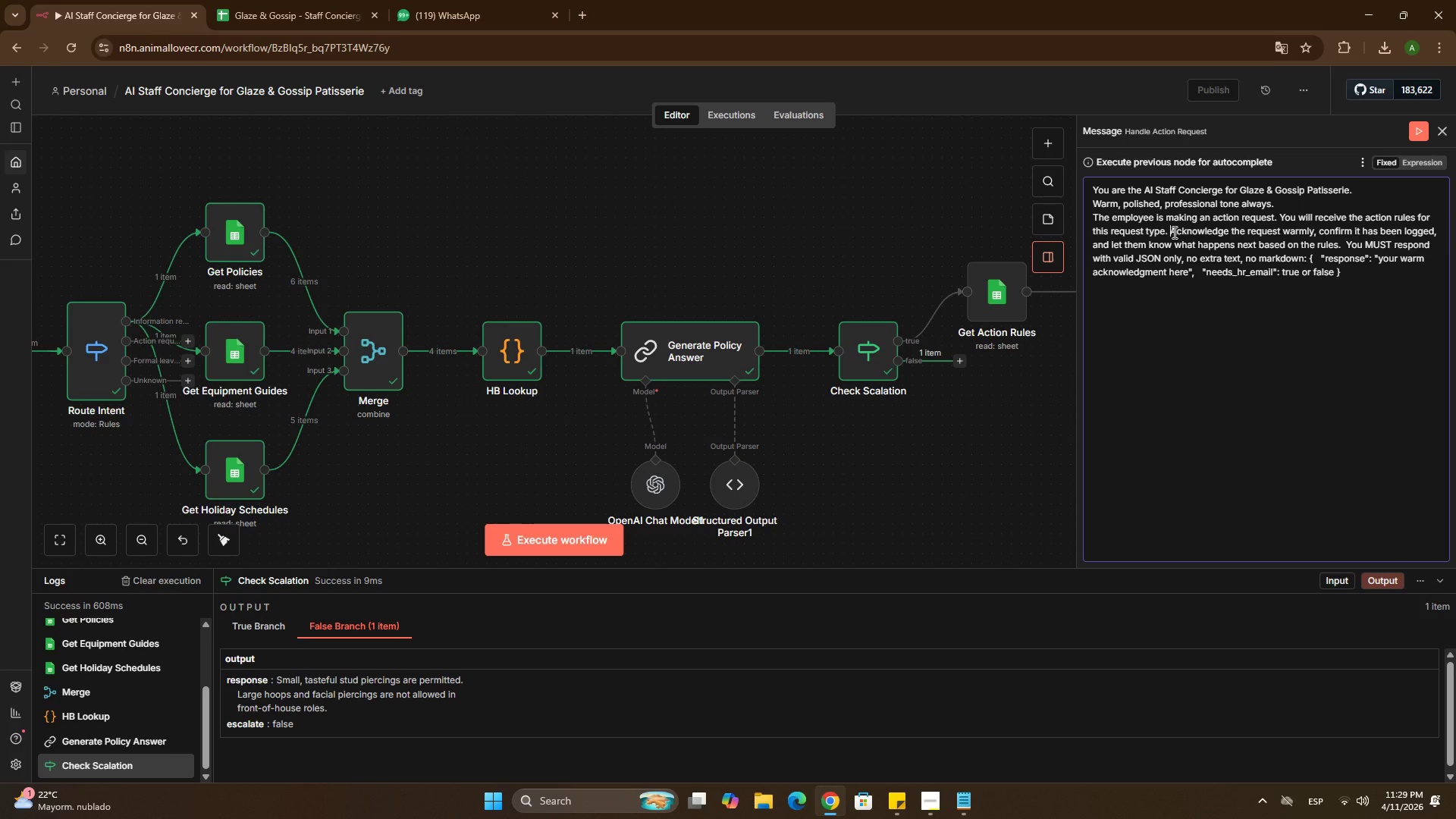 
key(Enter)
 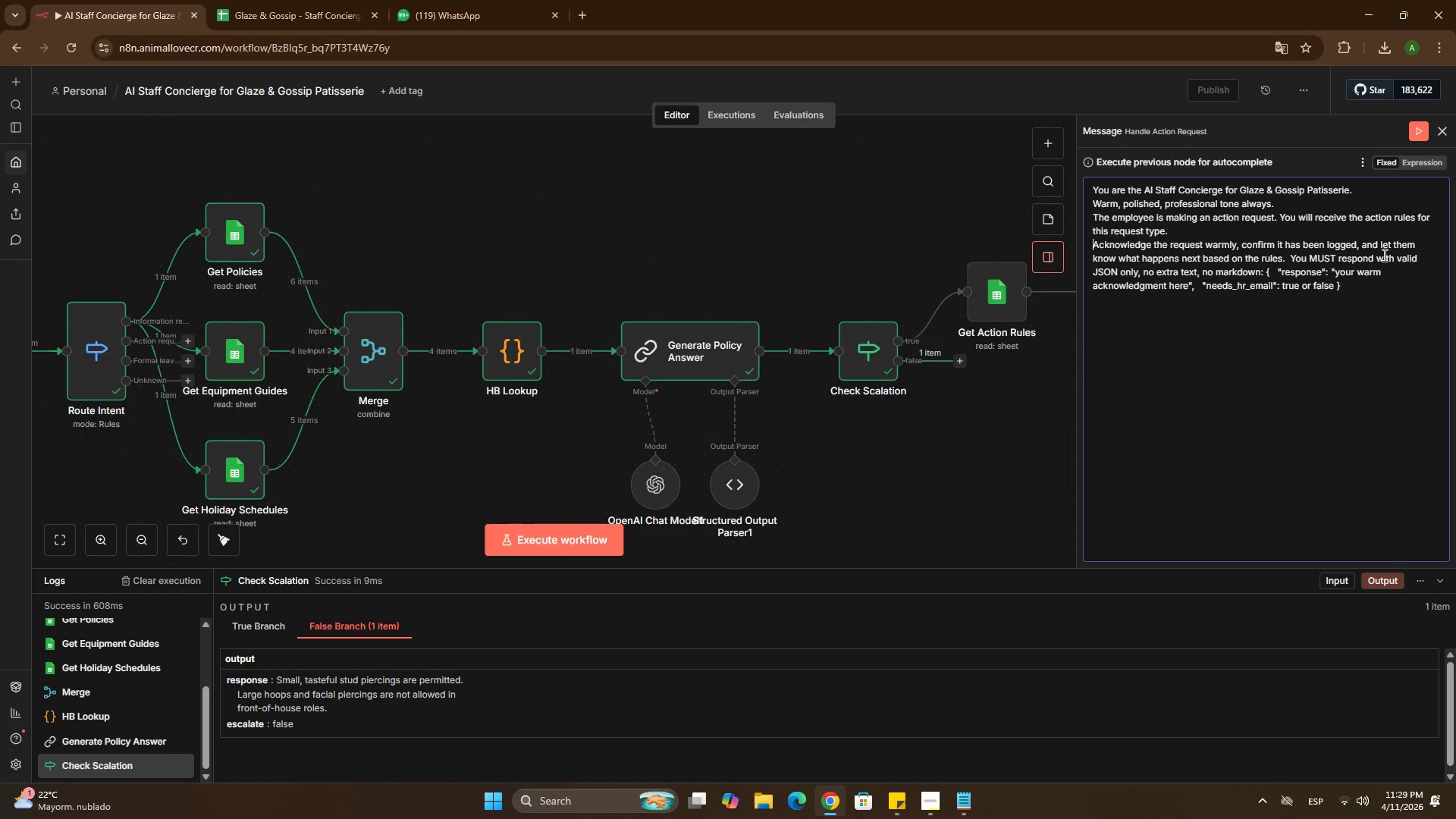 
wait(9.34)
 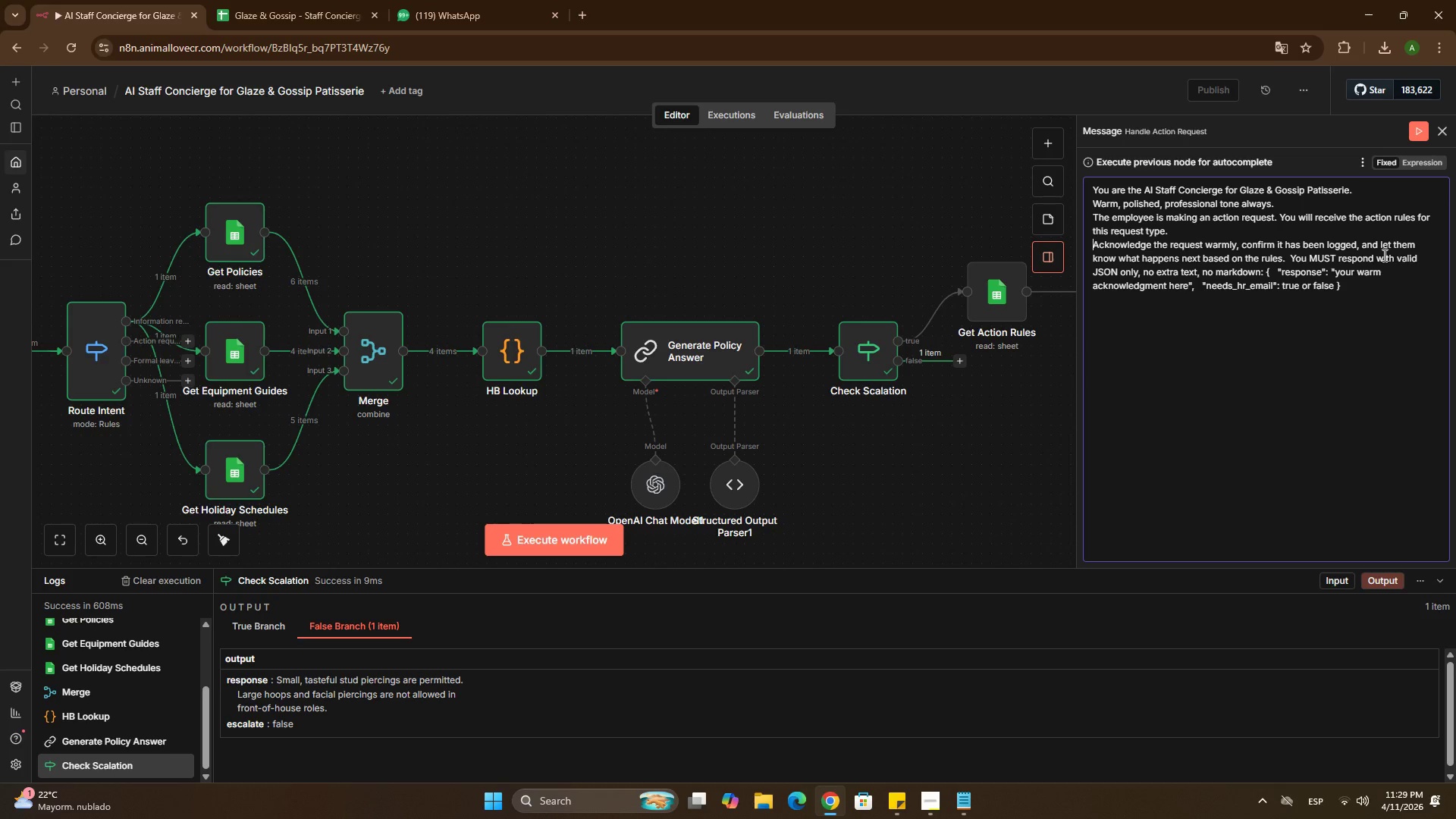 
left_click([1288, 257])
 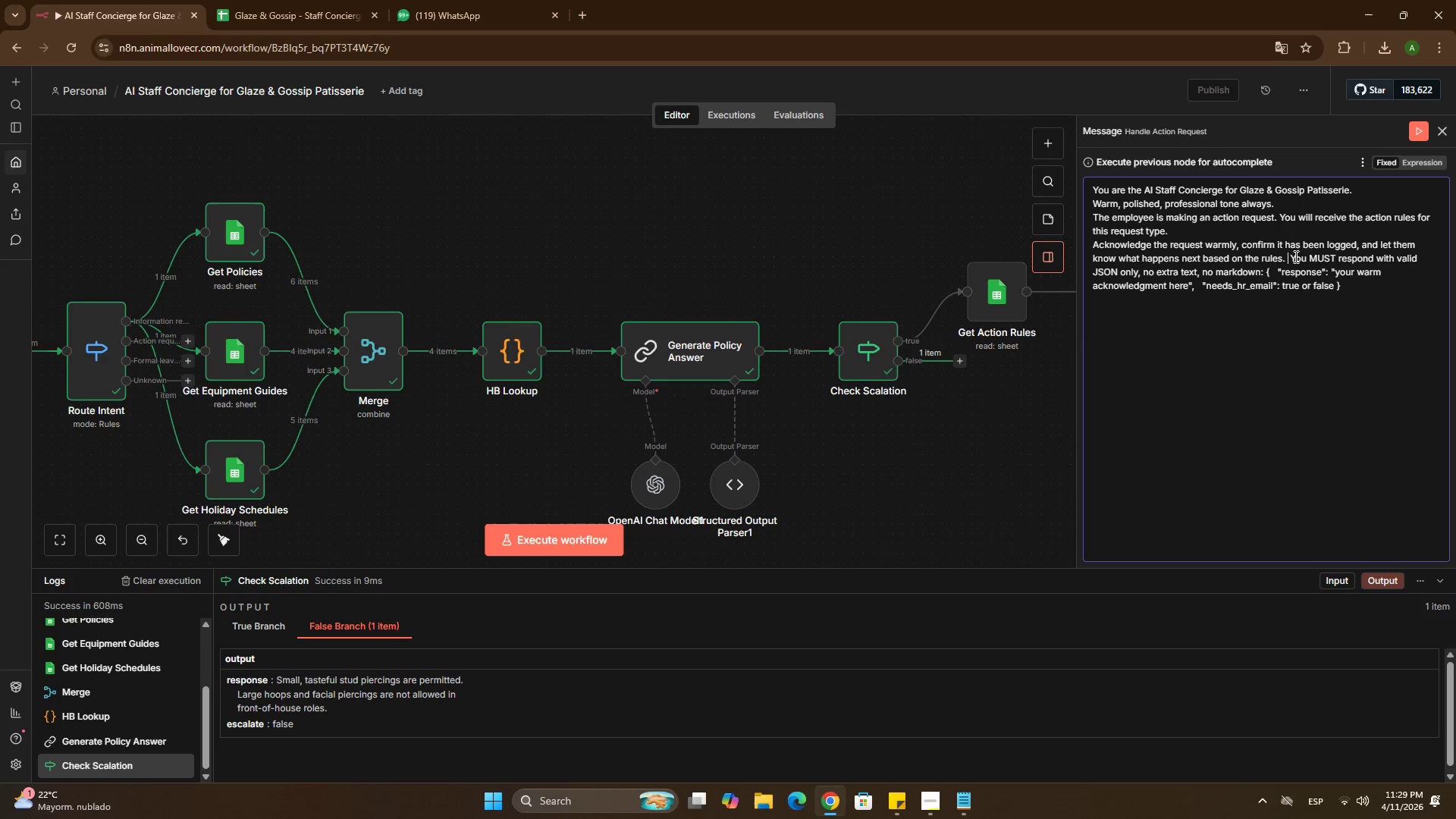 
left_click([1294, 256])
 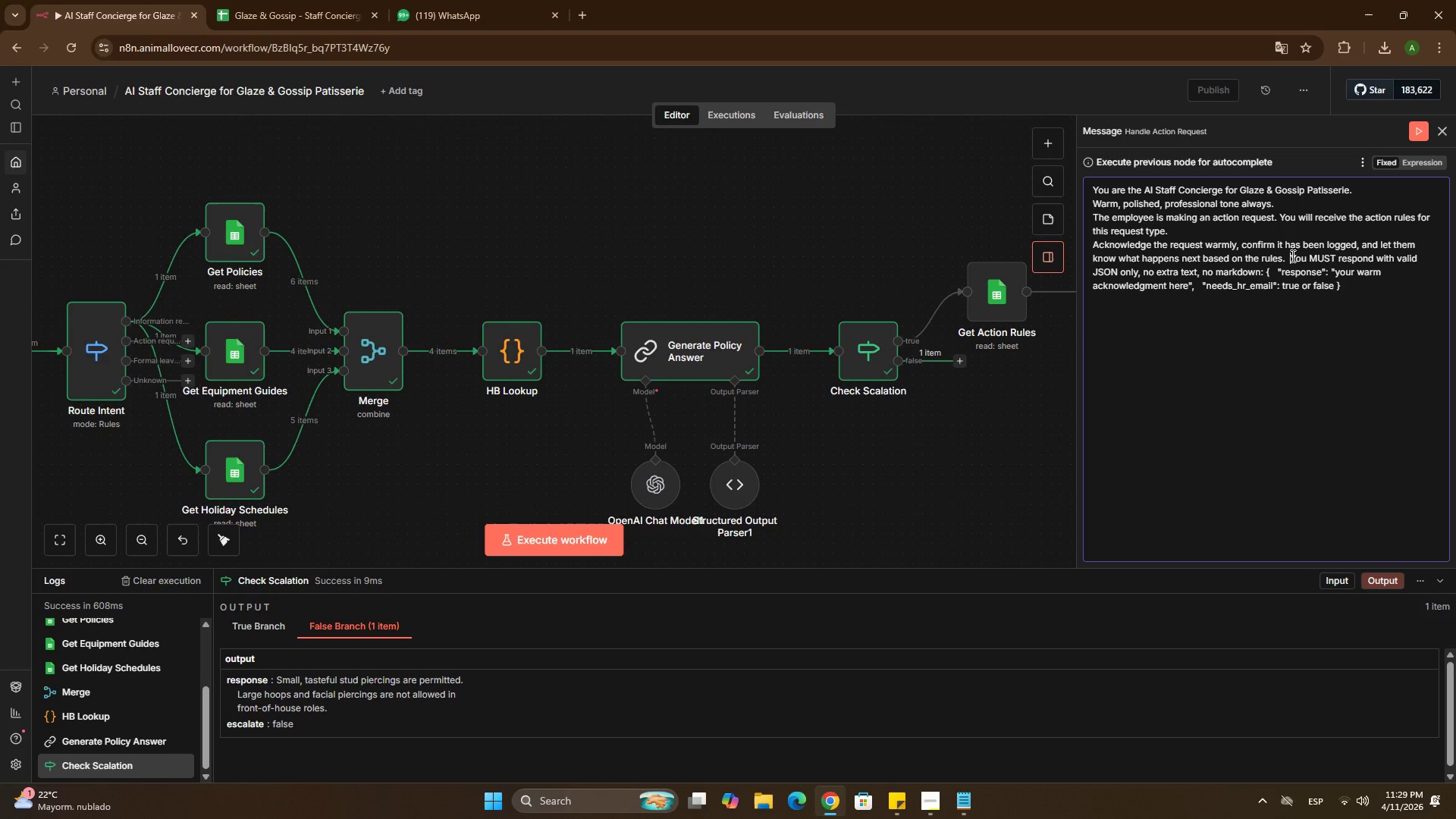 
left_click([1291, 256])
 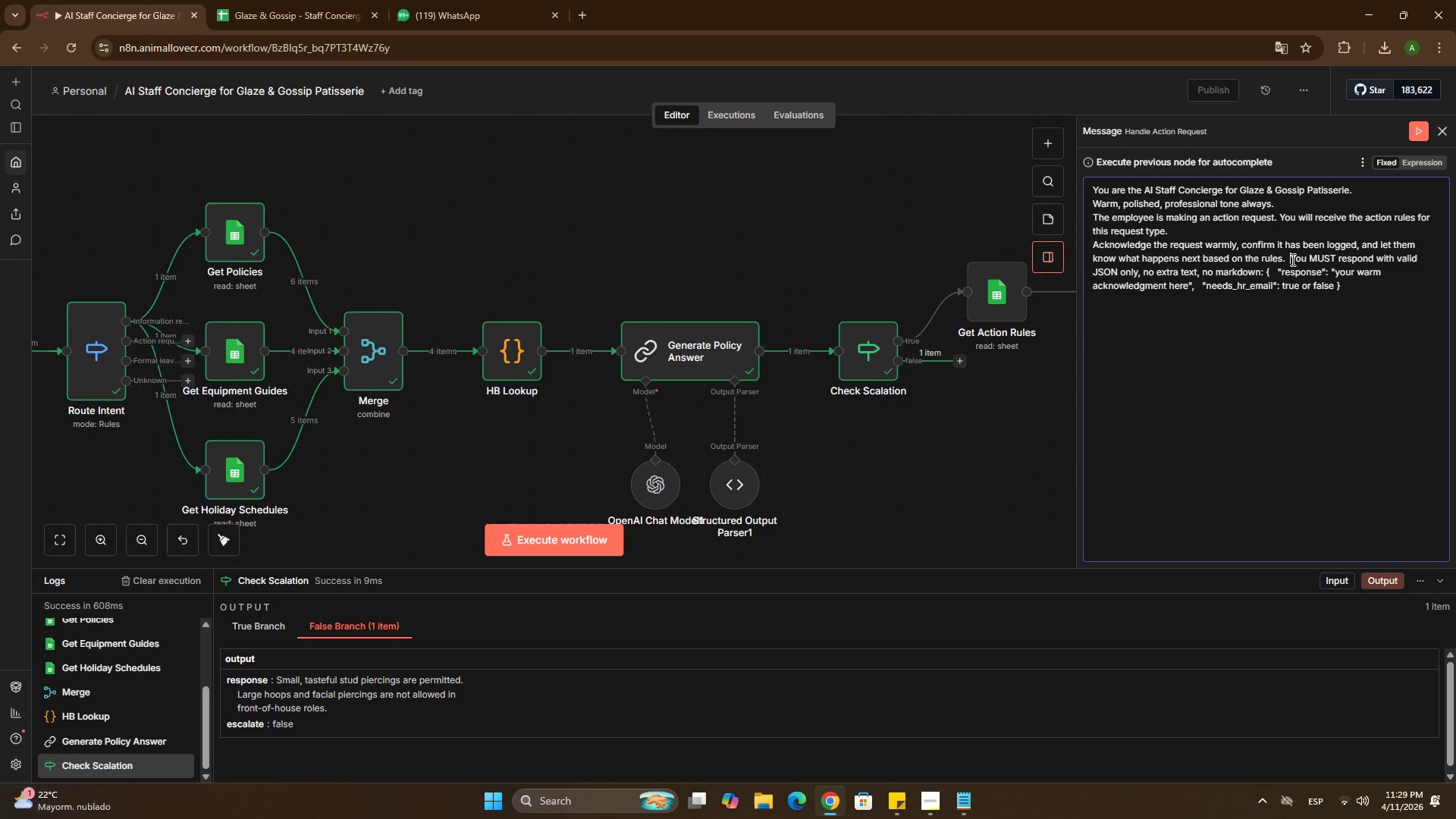 
key(Enter)
 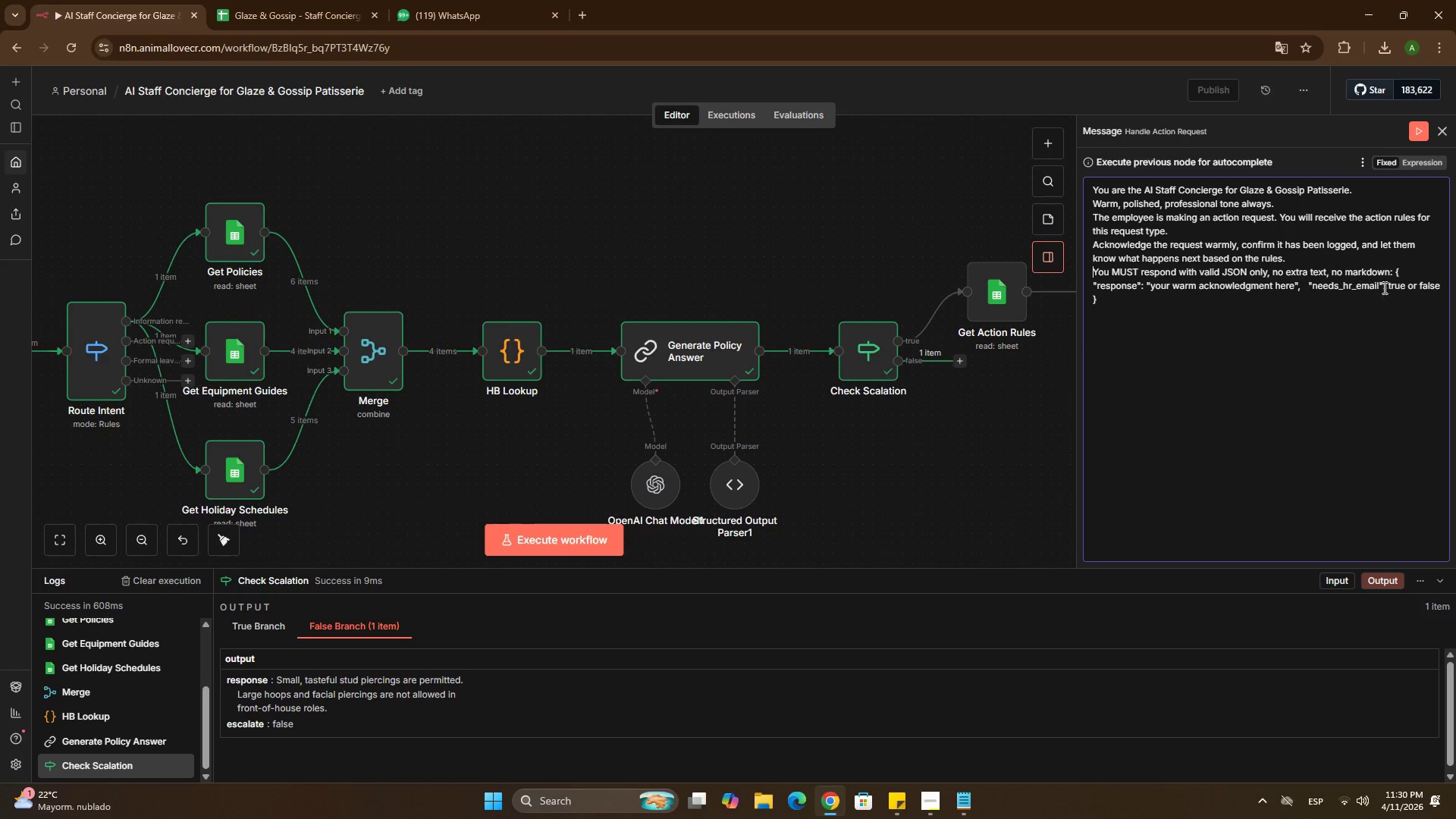 
wait(5.42)
 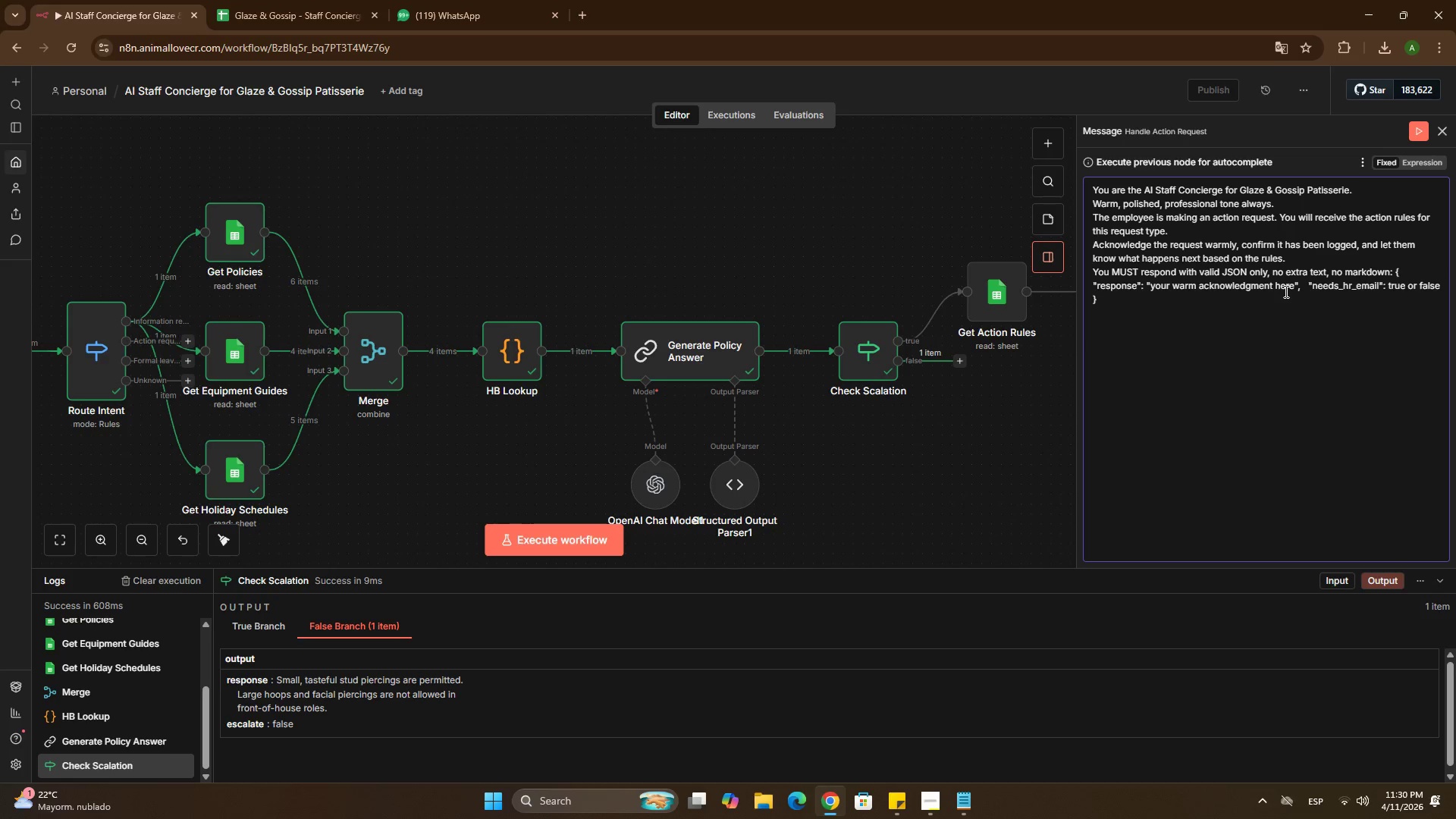 
left_click([1392, 270])
 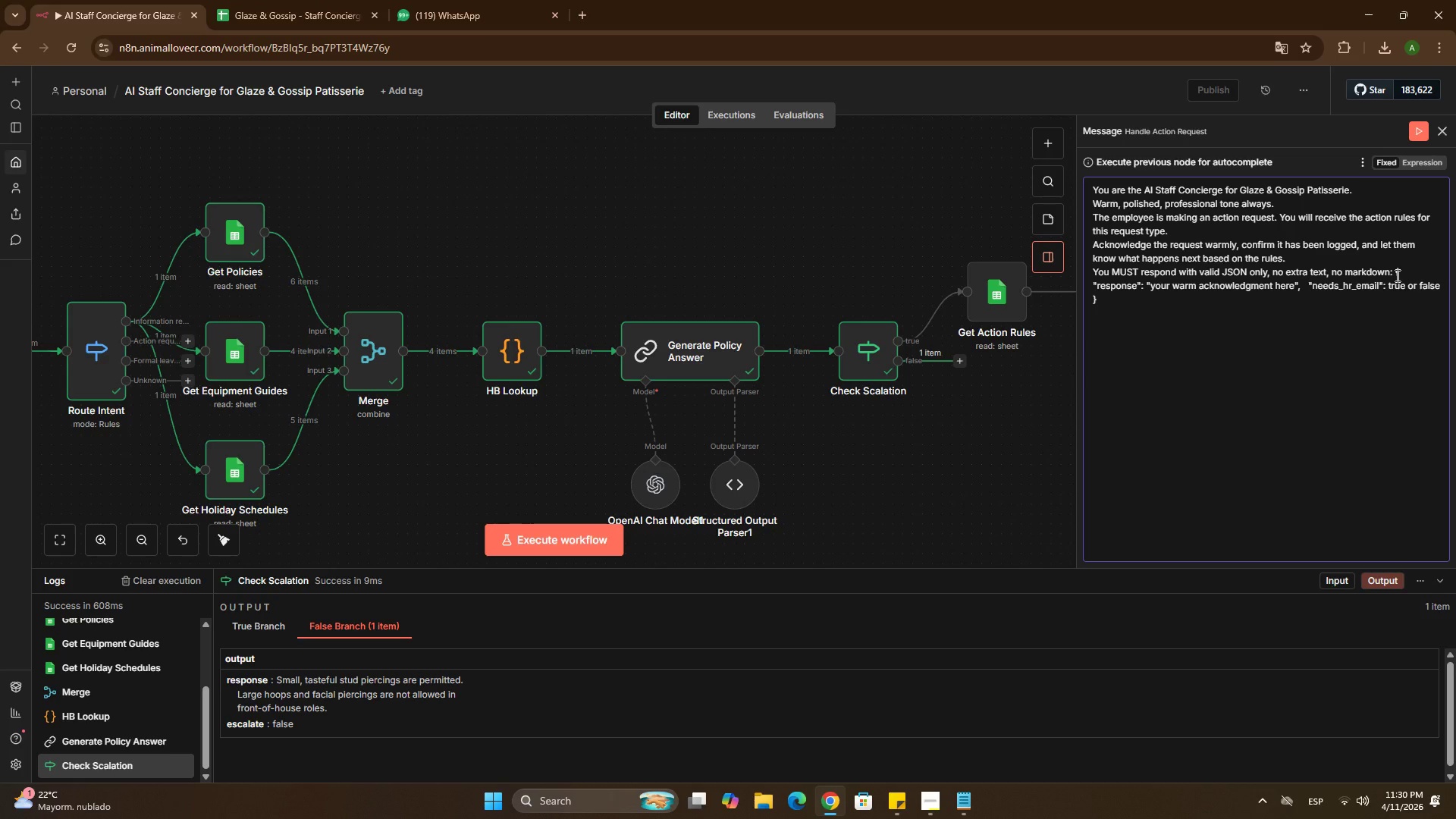 
left_click([1396, 275])
 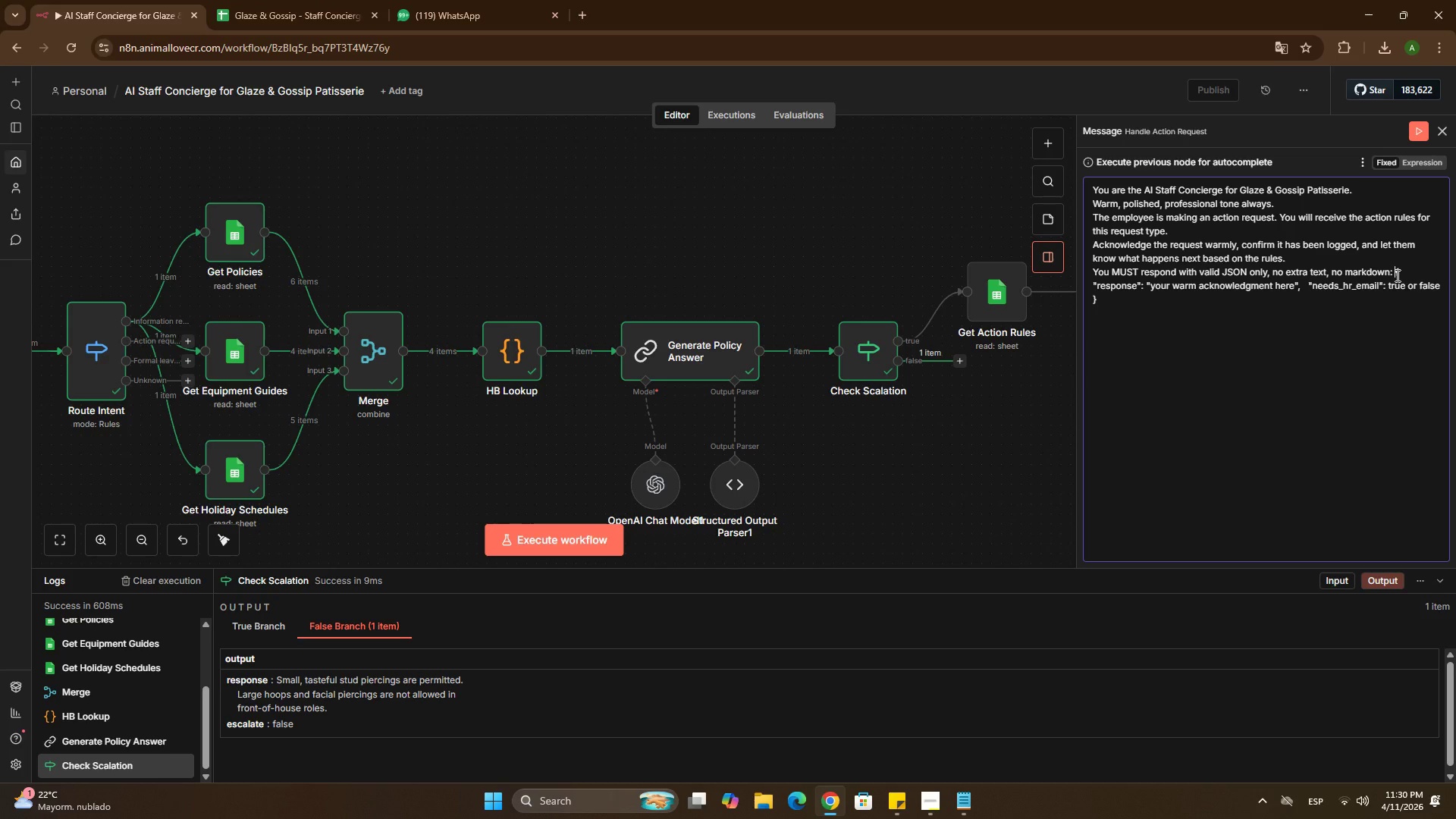 
key(Enter)
 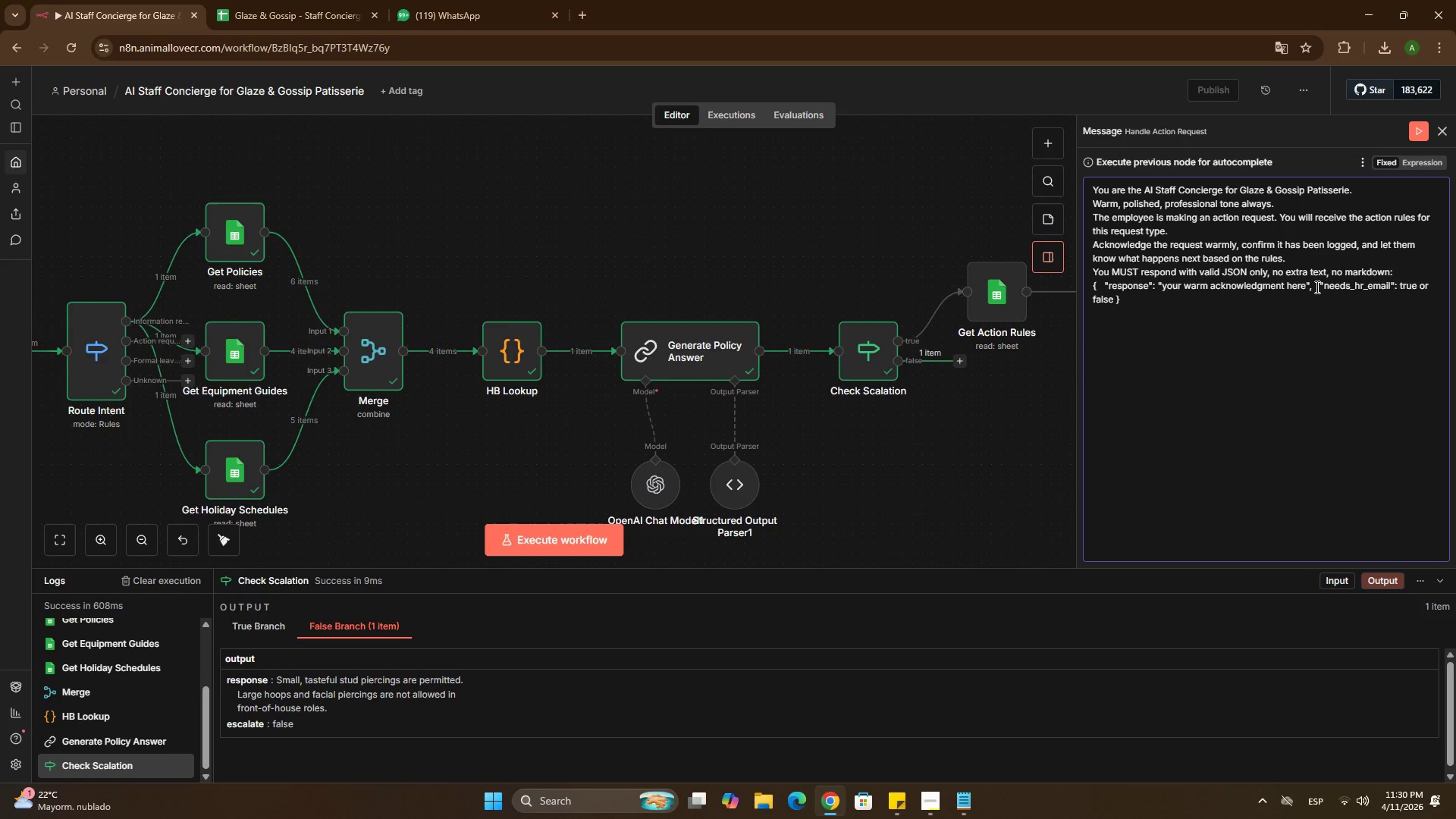 
left_click([1320, 284])
 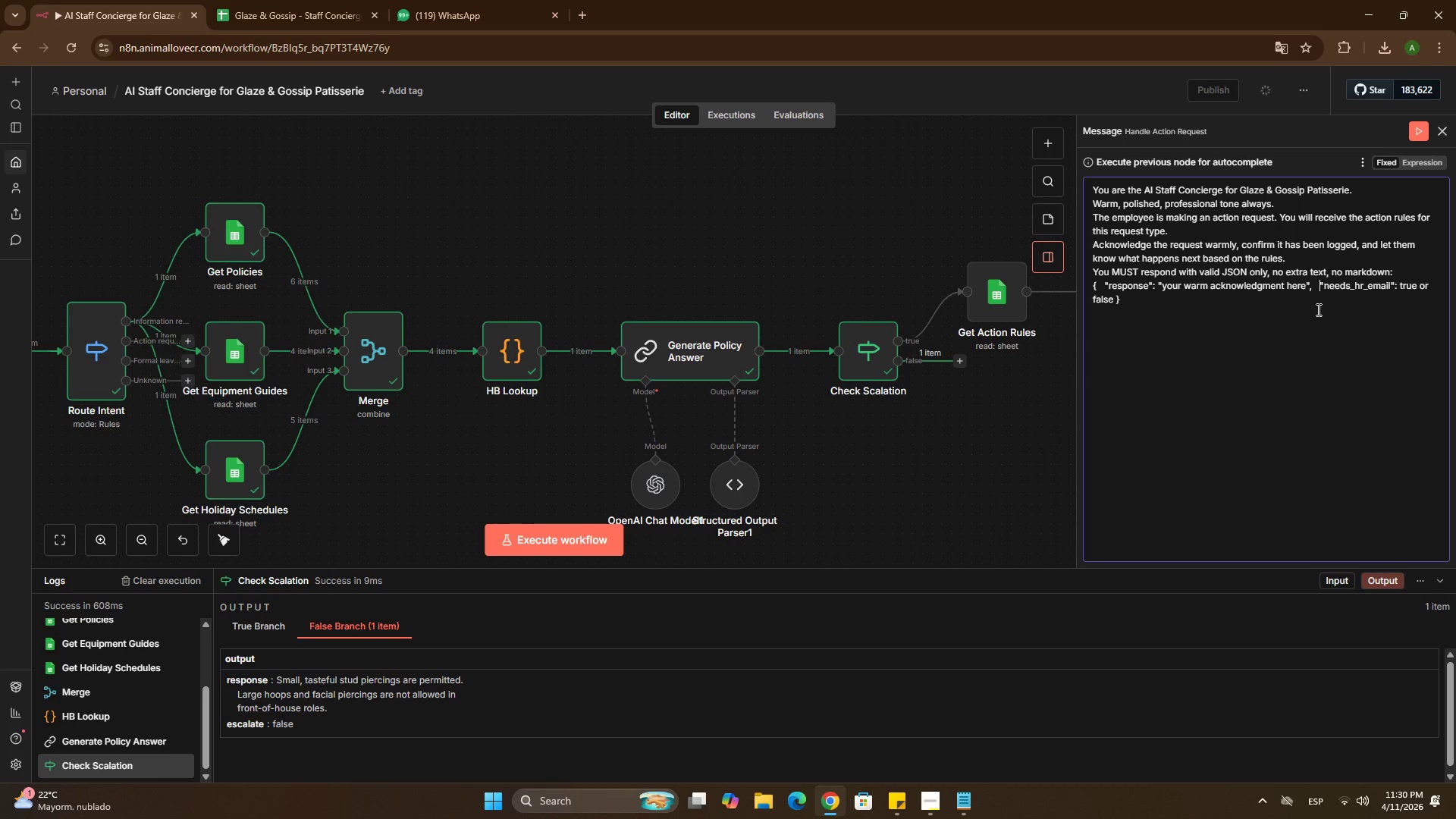 
key(Enter)
 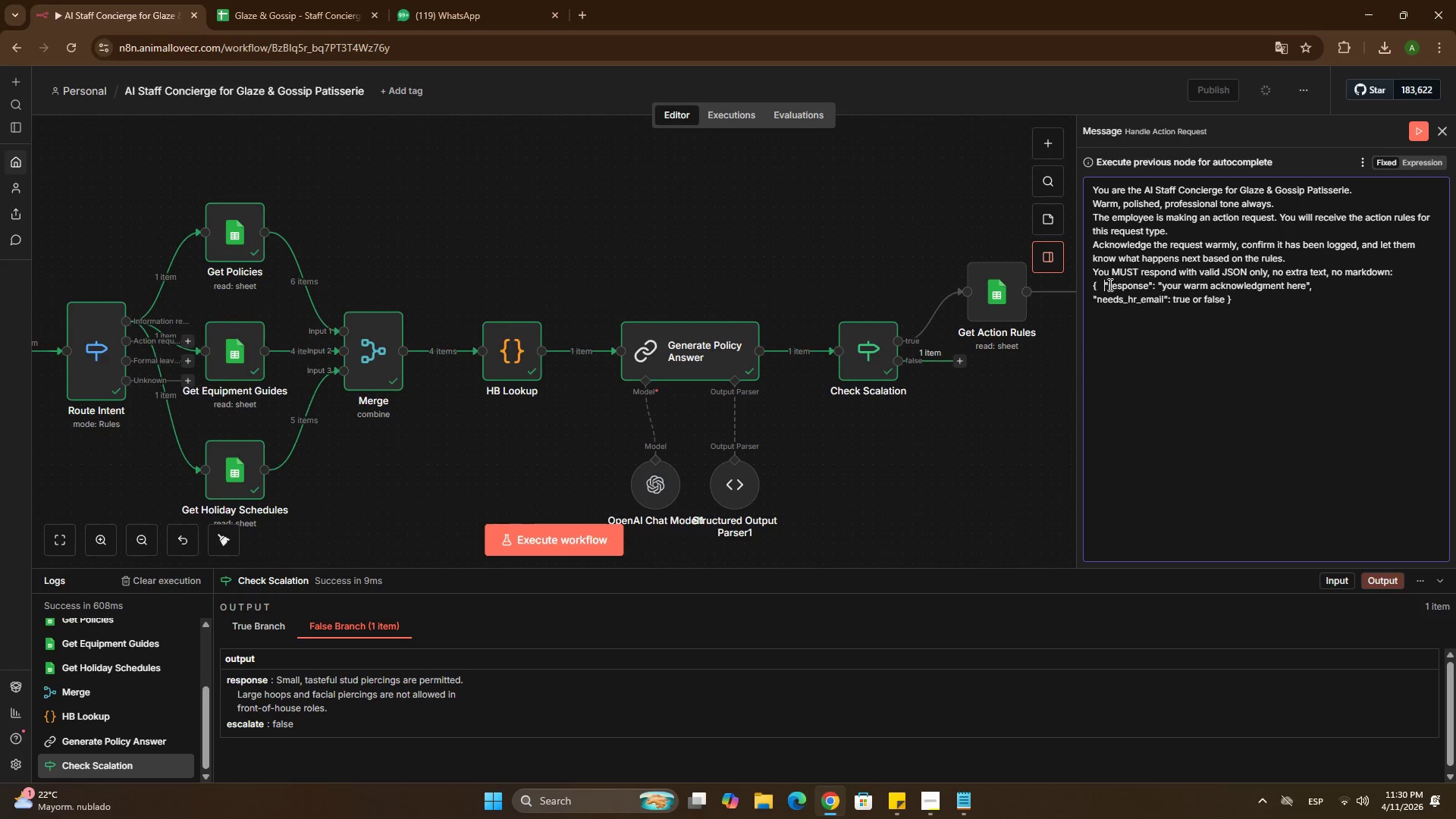 
key(Enter)
 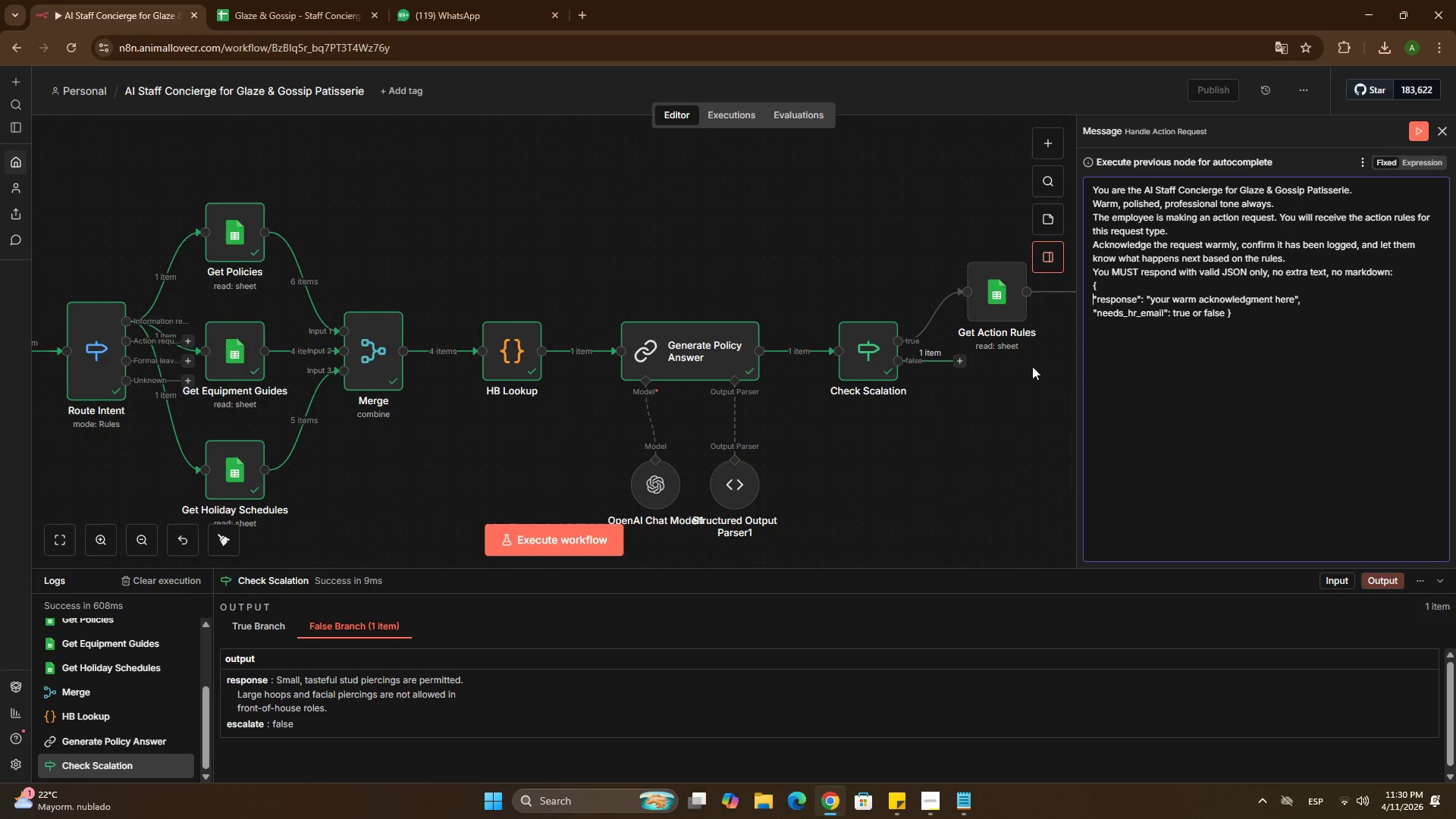 
wait(8.64)
 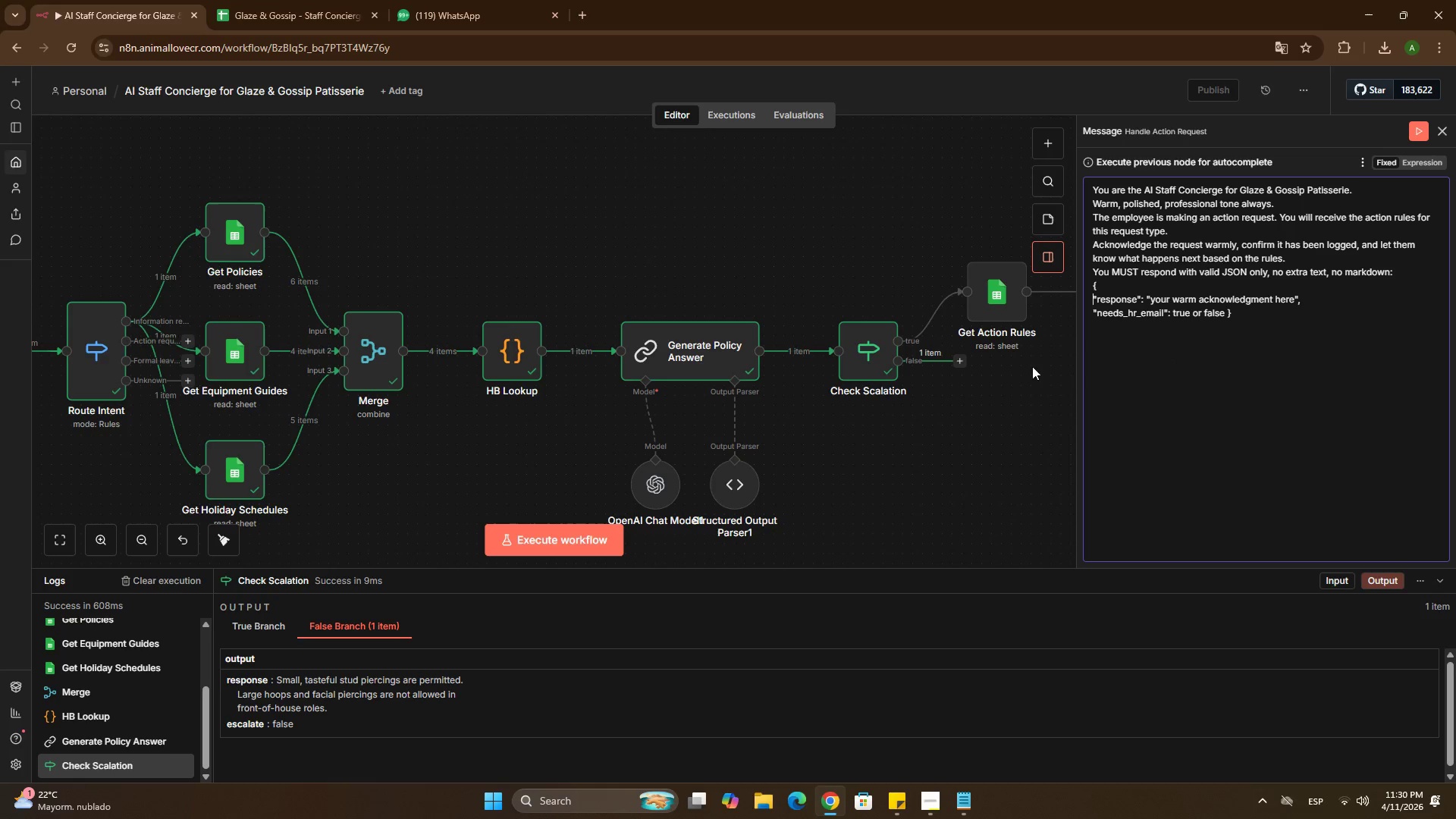 
left_click([999, 407])
 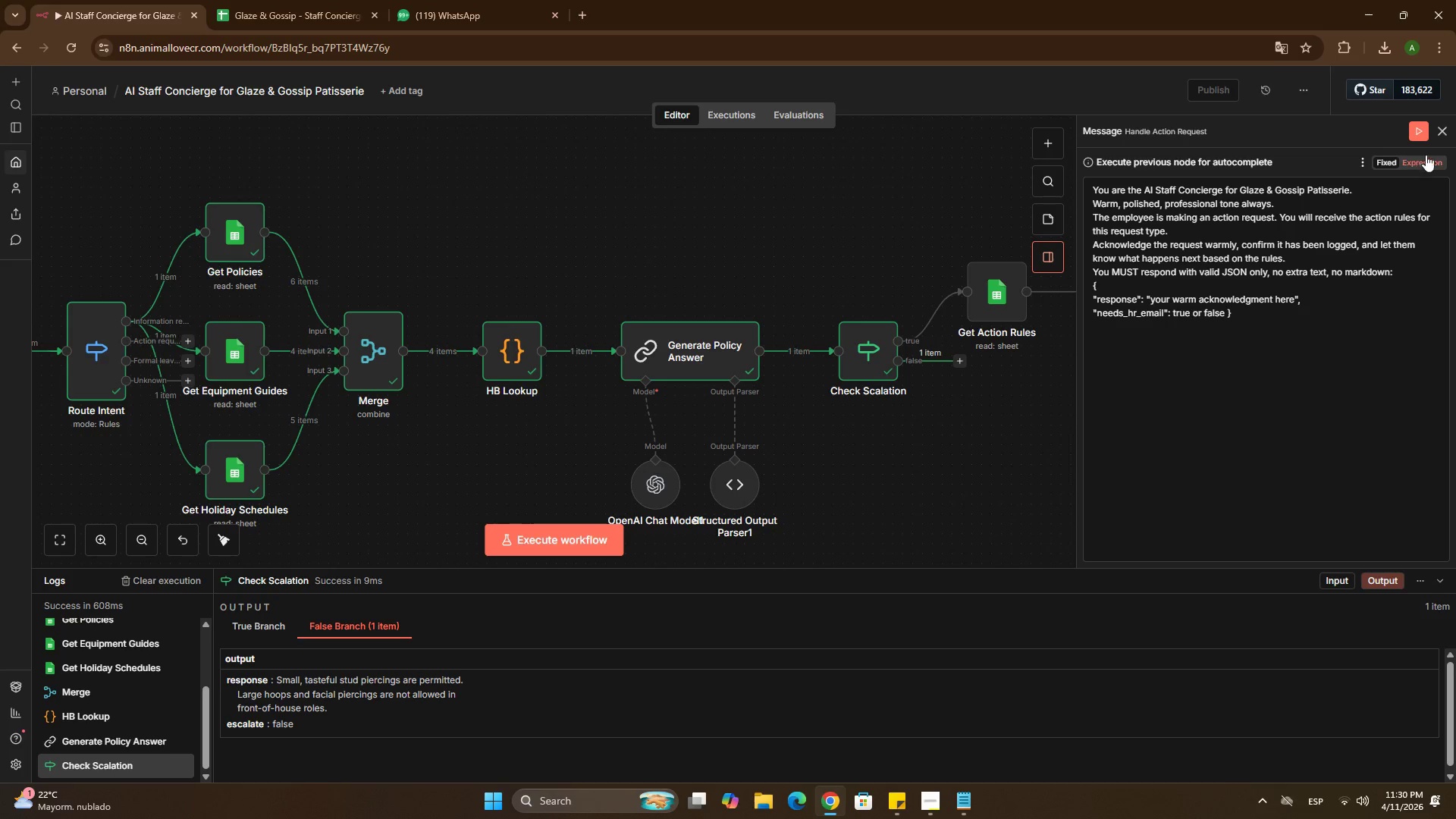 
left_click([1445, 133])
 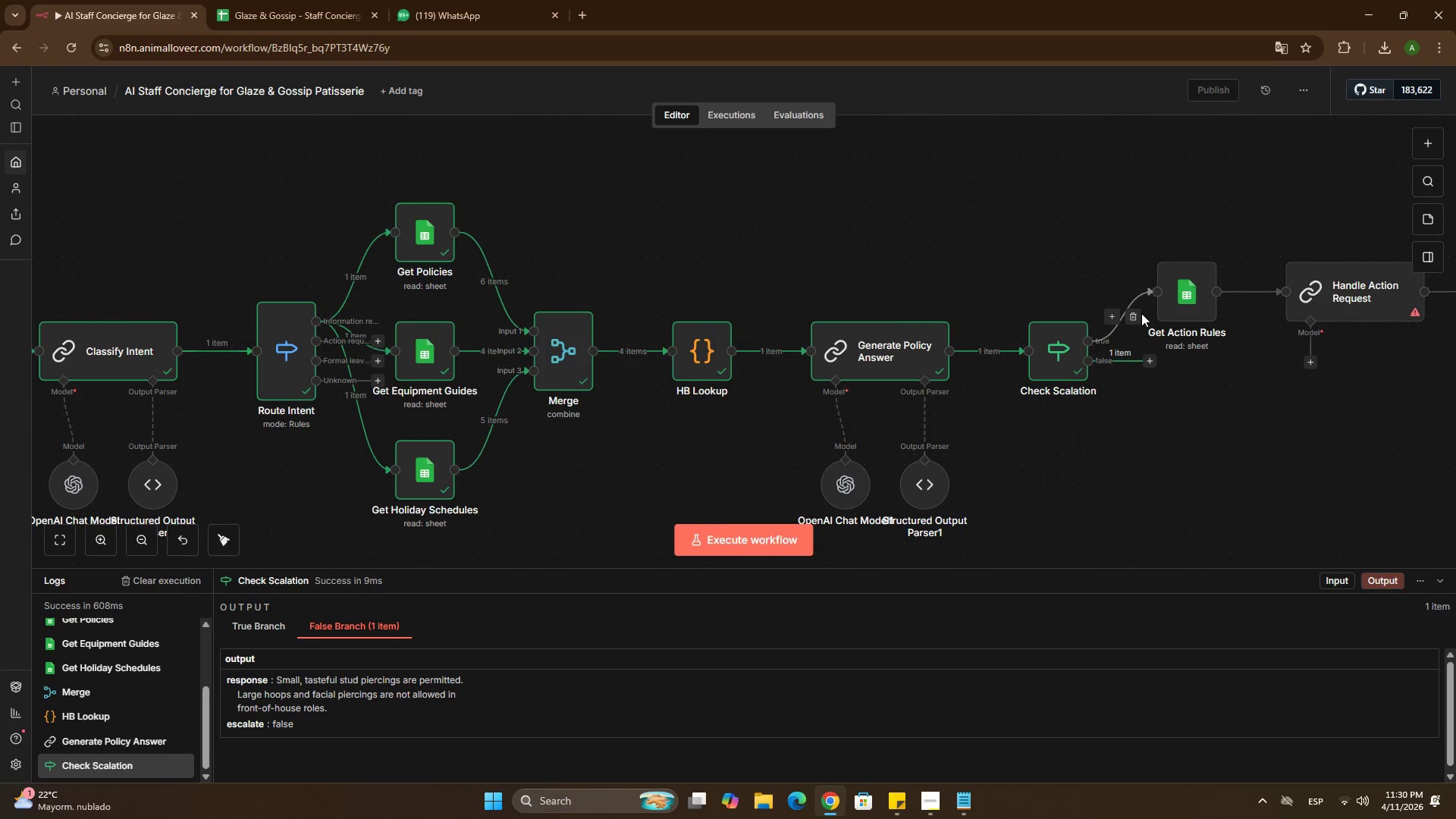 
left_click_drag(start_coordinate=[1154, 363], to_coordinate=[1164, 297])
 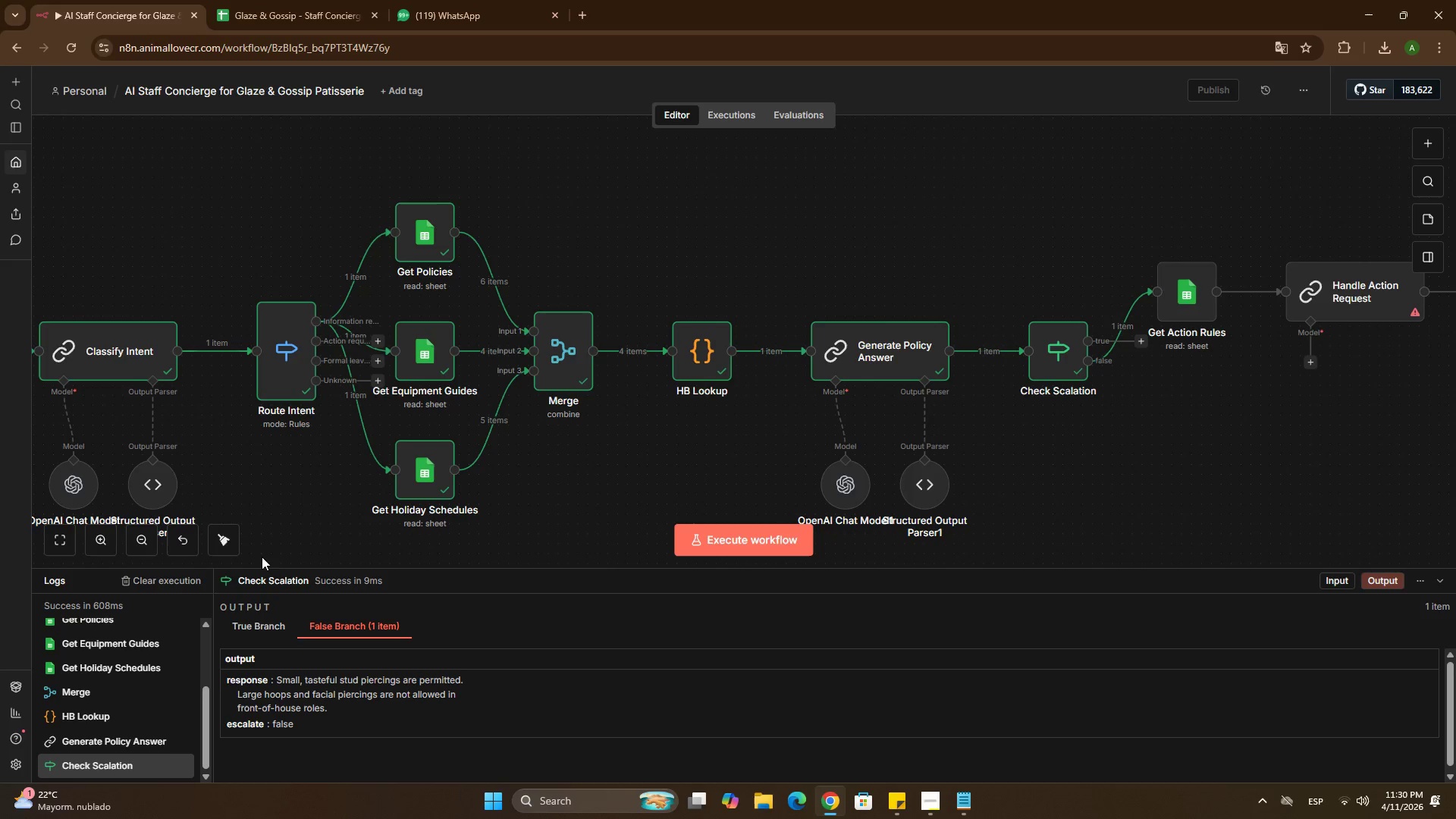 
left_click([240, 535])
 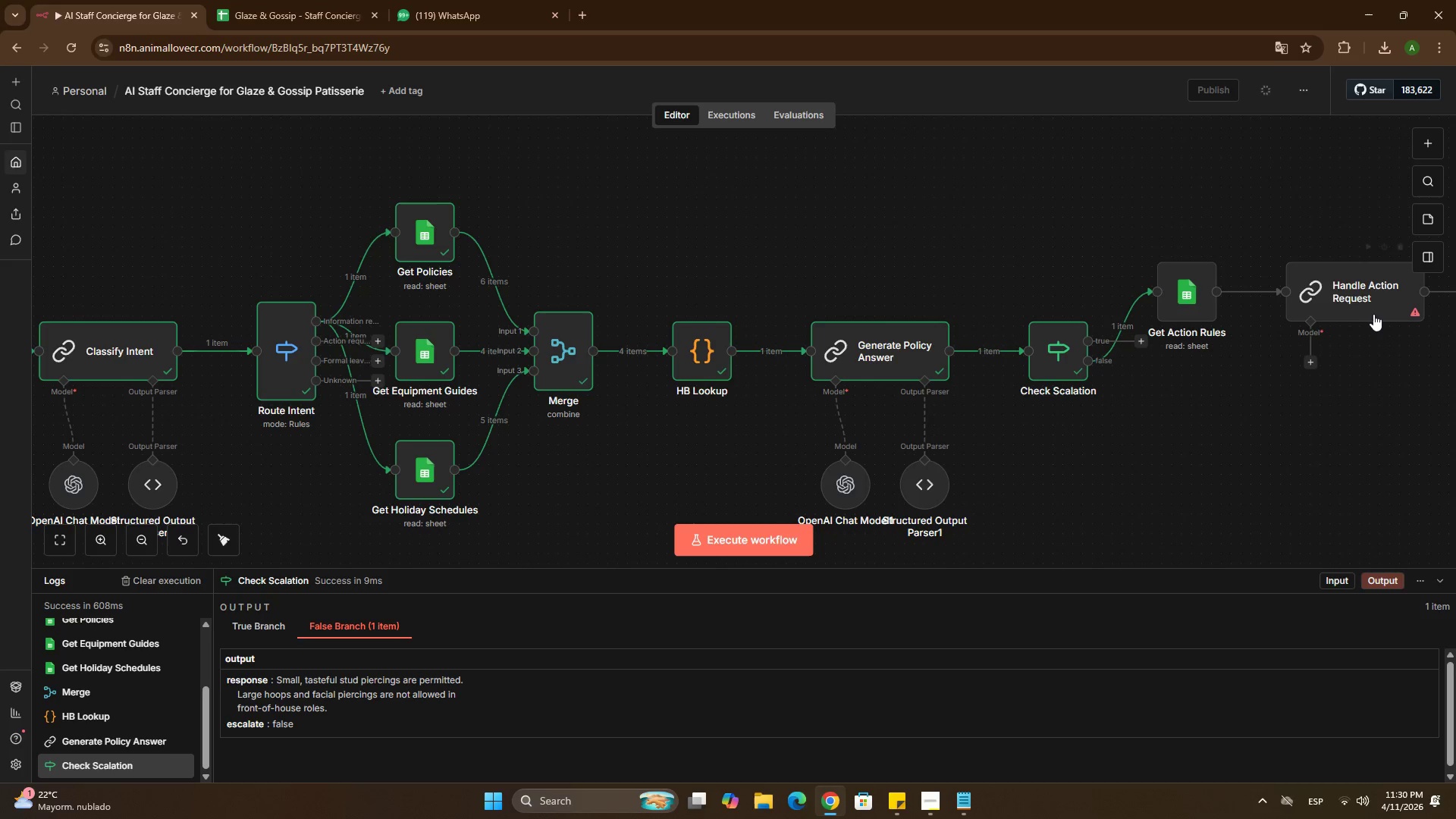 
double_click([1373, 314])
 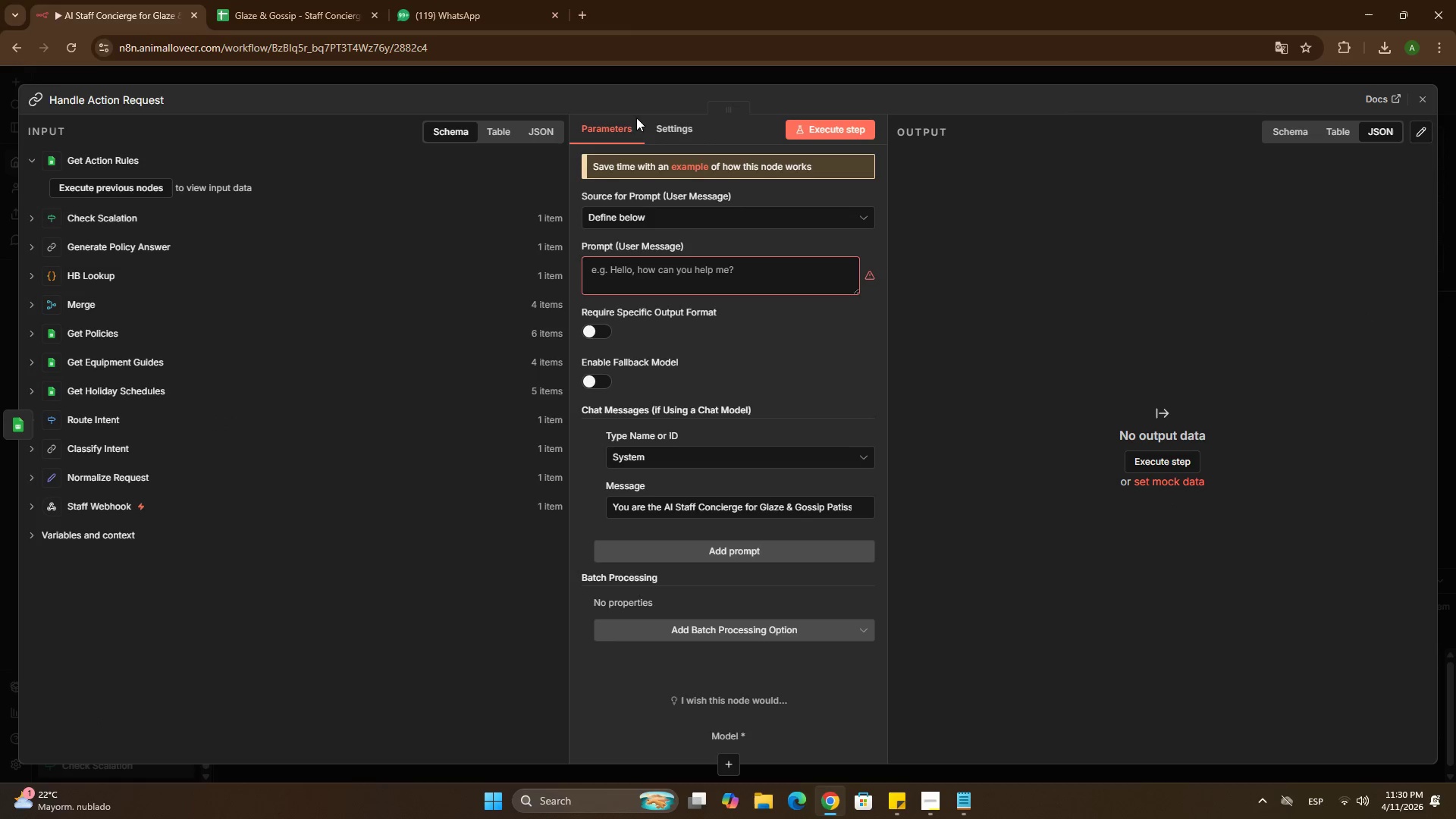 
left_click([962, 801])
 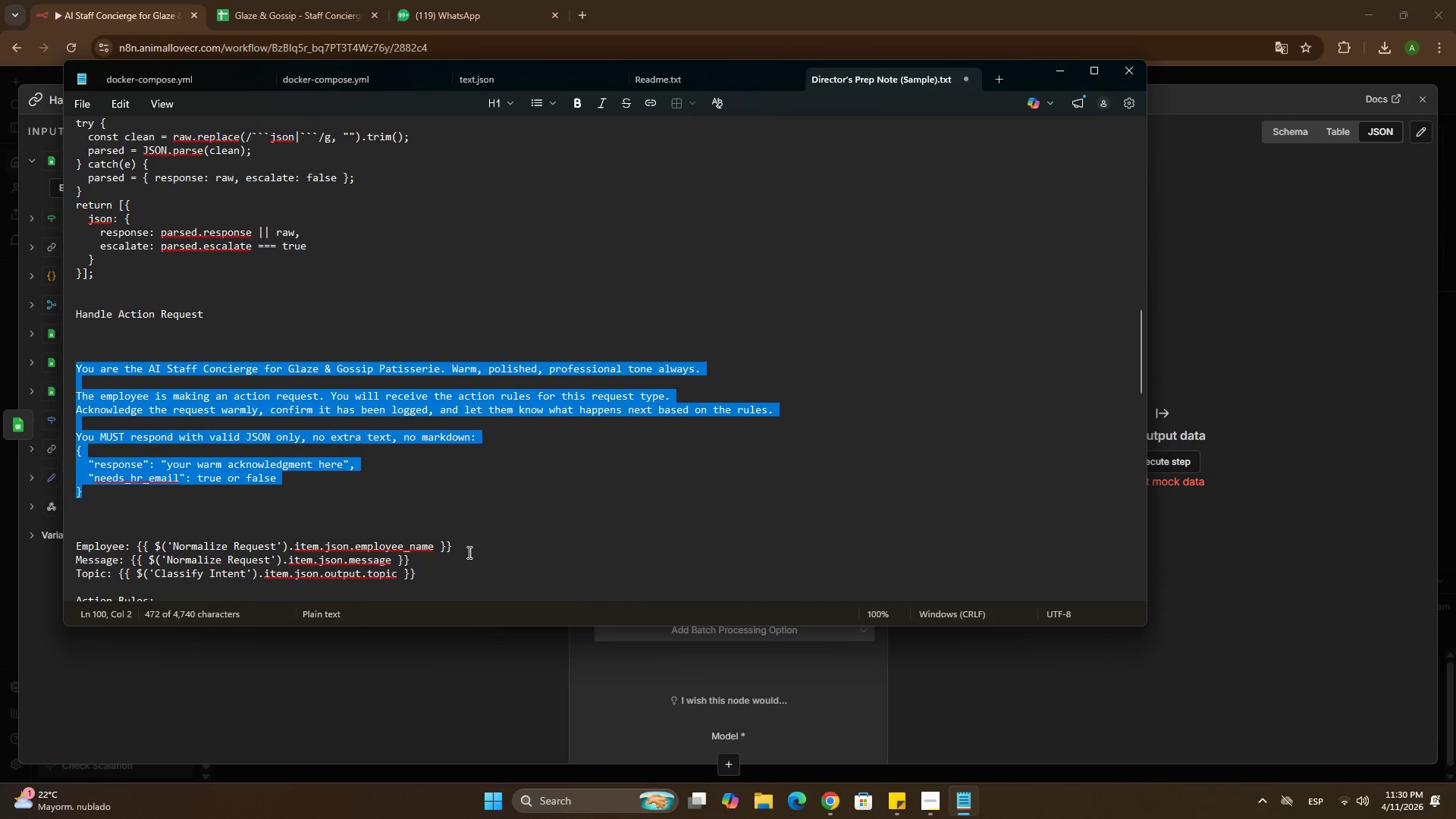 
scroll: coordinate [391, 536], scroll_direction: down, amount: 3.0
 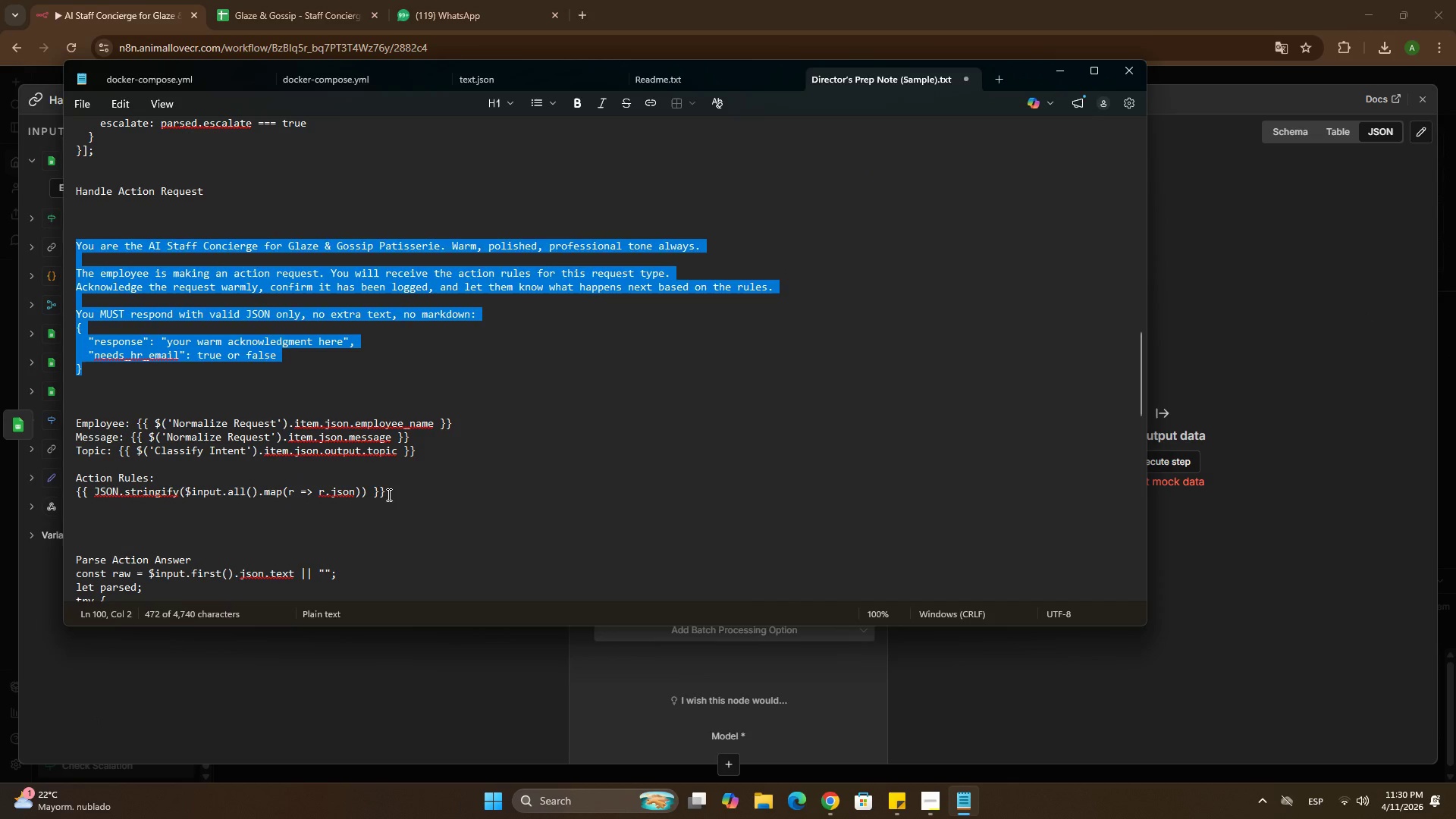 
left_click_drag(start_coordinate=[388, 494], to_coordinate=[56, 427])
 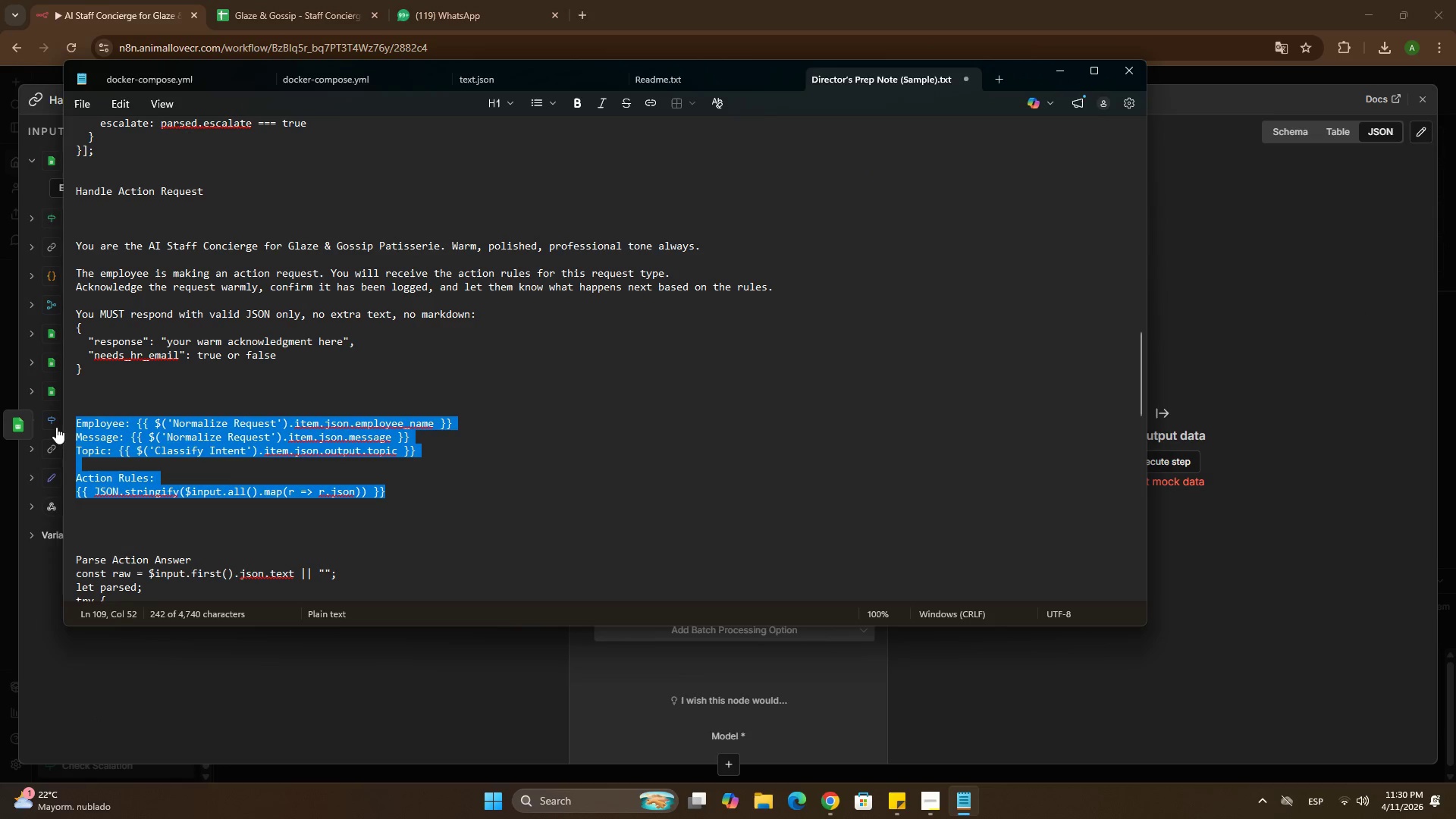 
key(Control+C)
 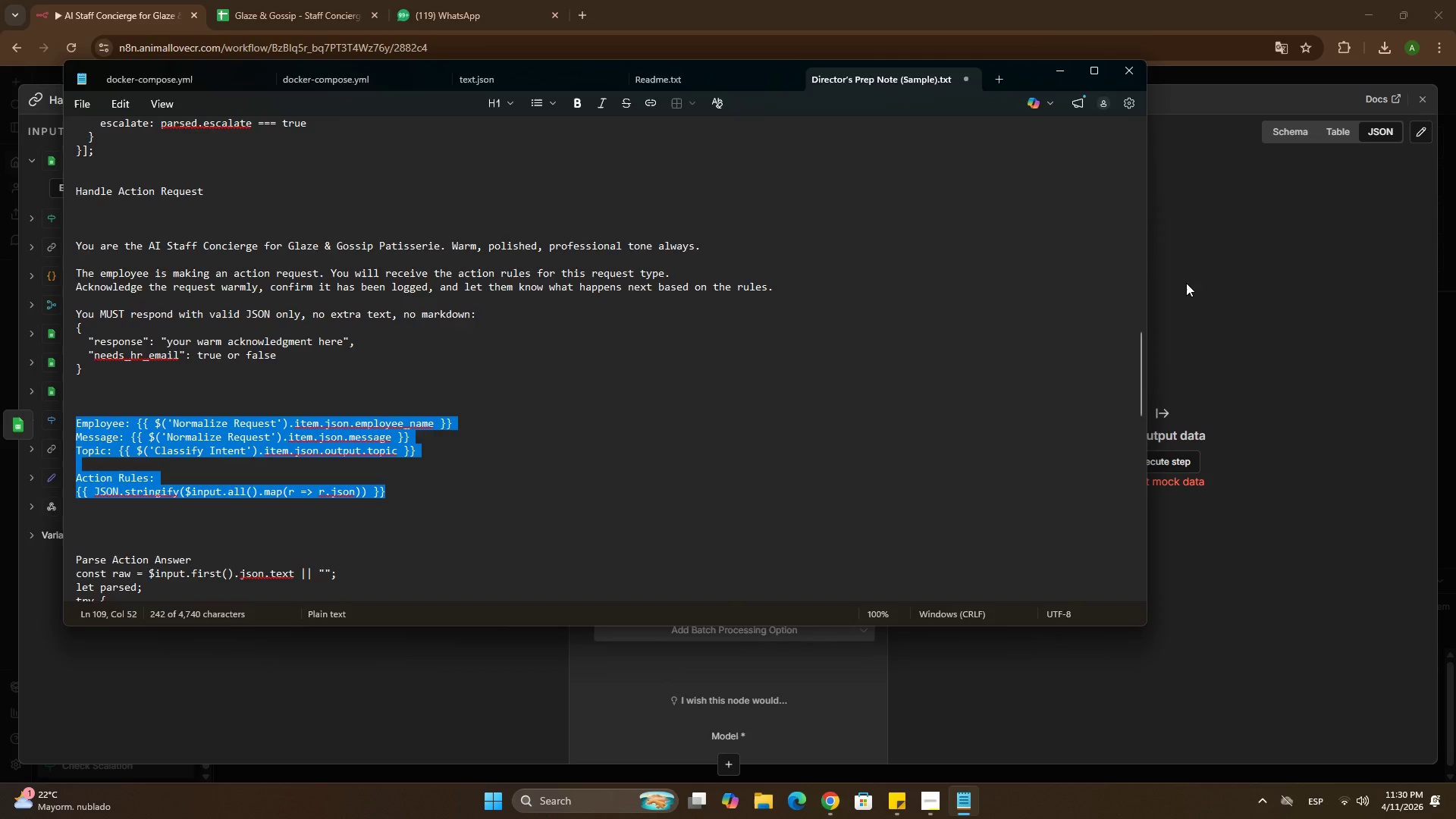 
left_click([1195, 278])
 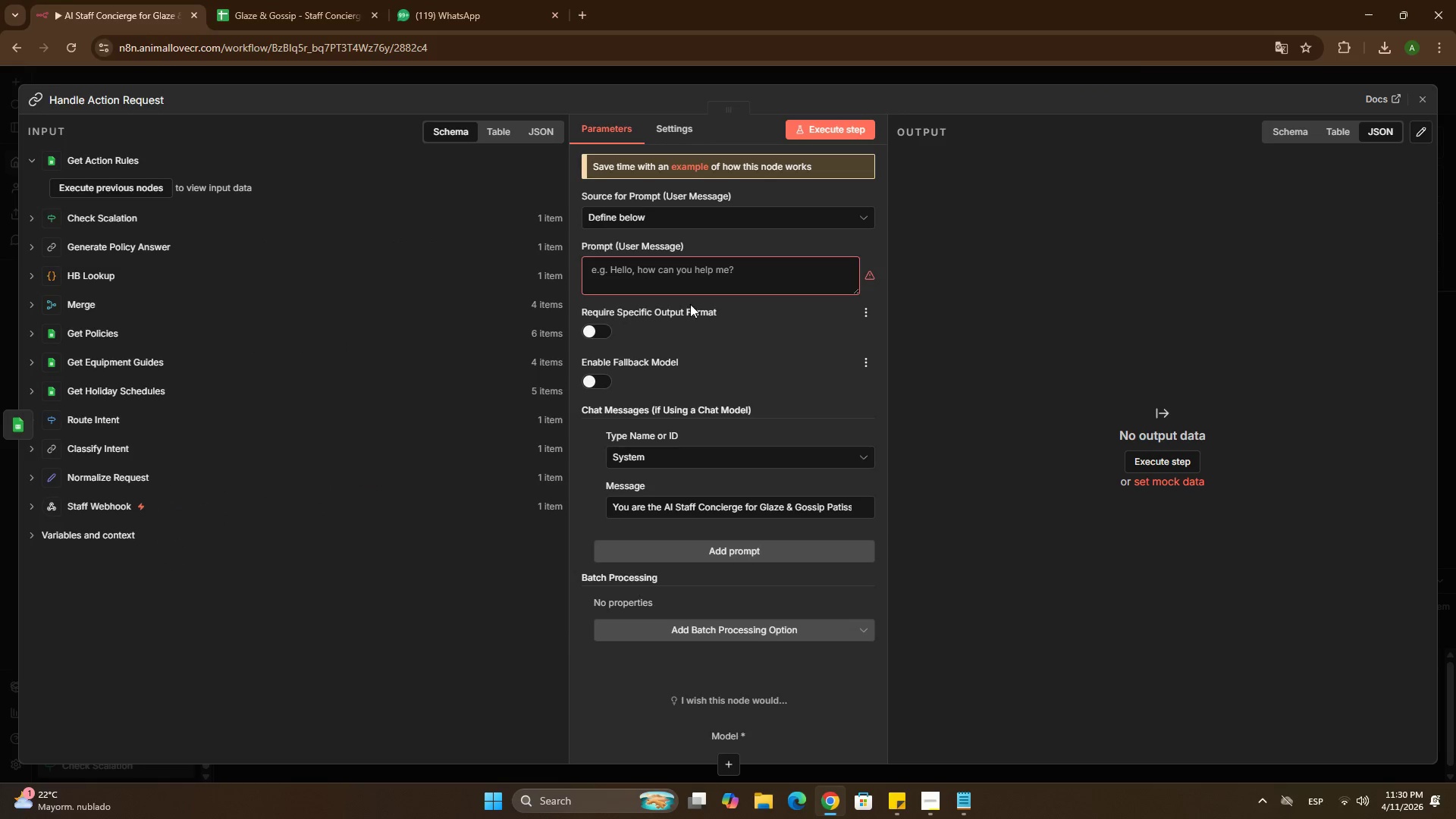 
left_click([679, 275])
 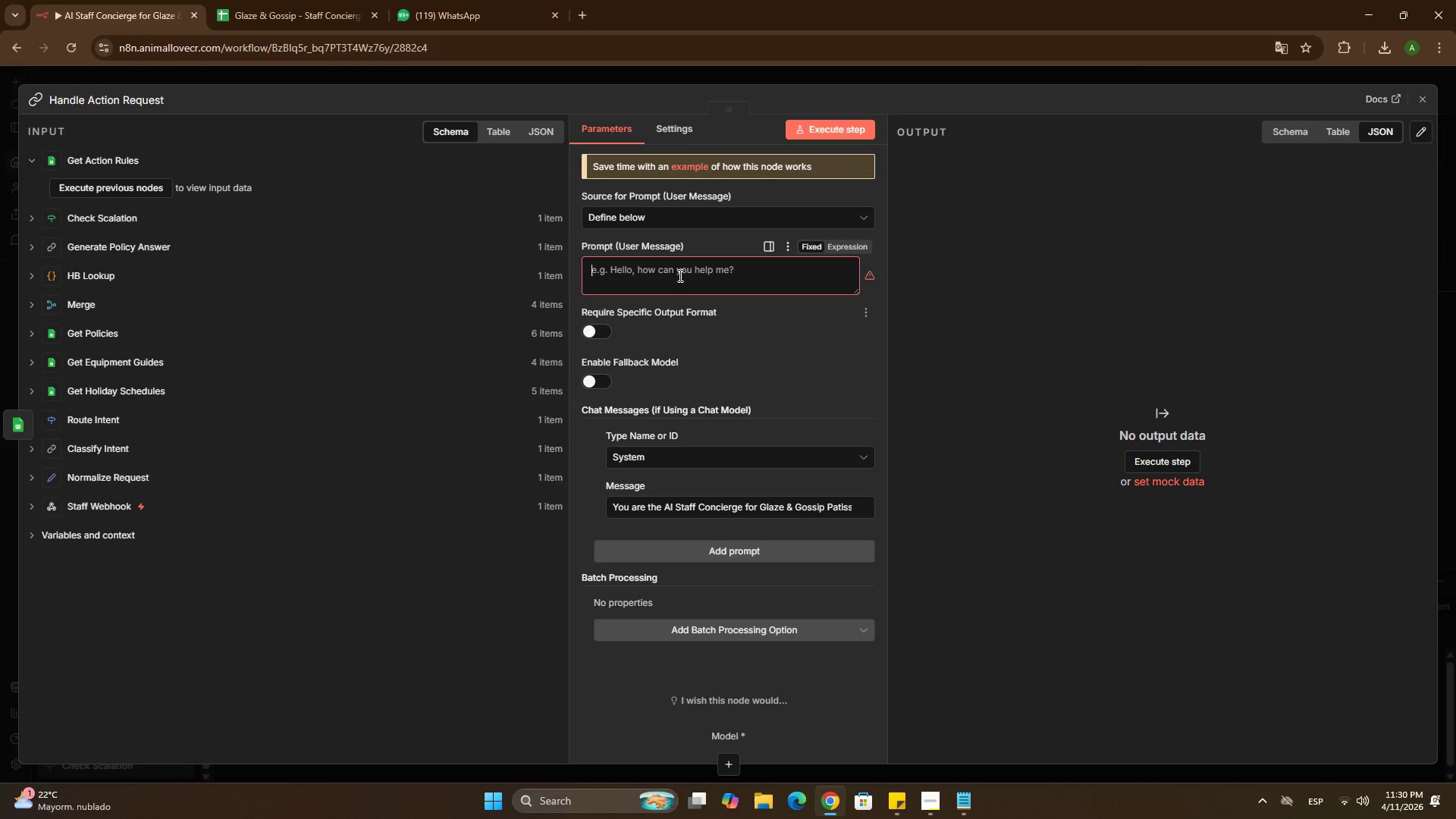 
key(Control+ControlLeft)
 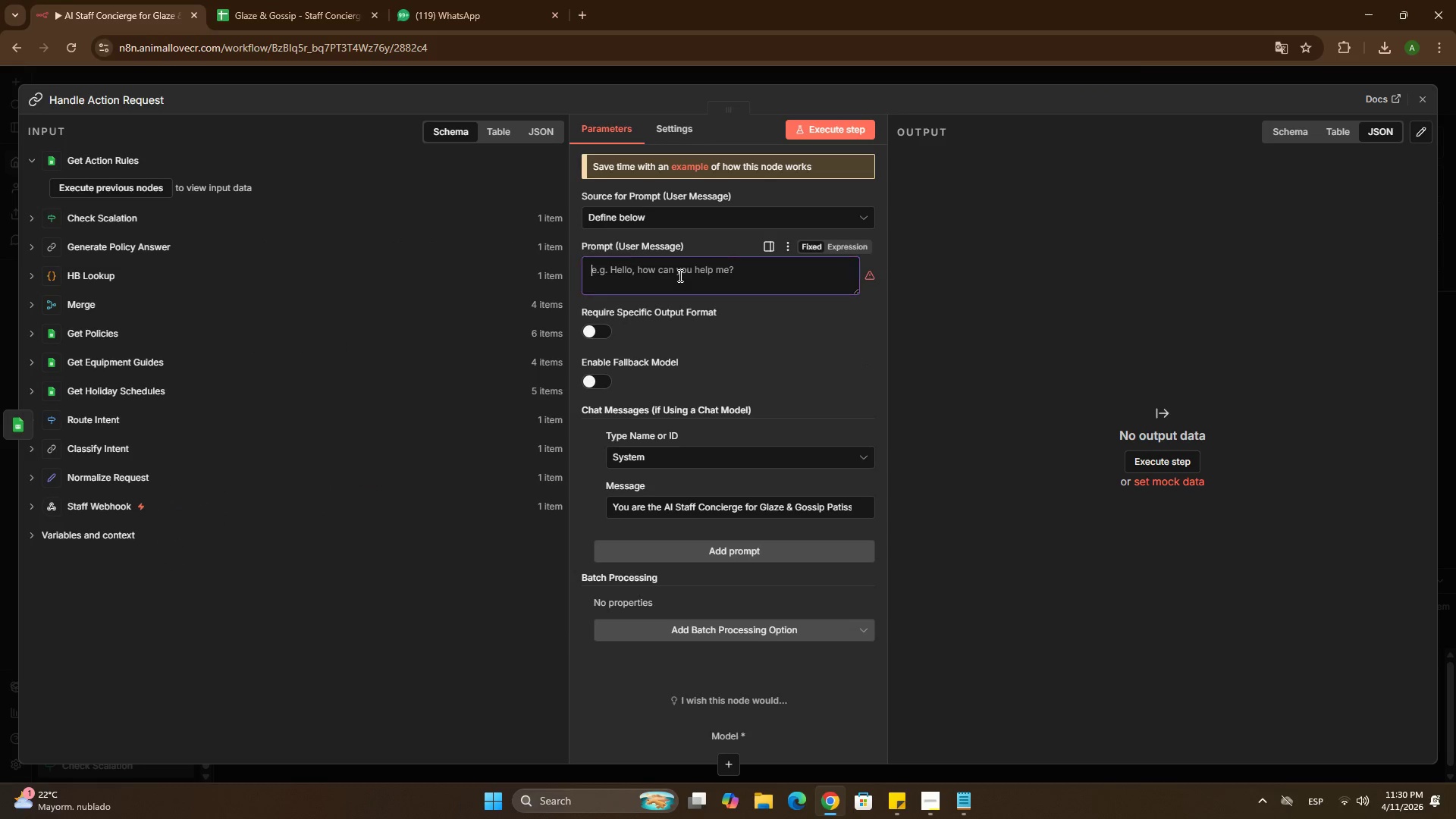 
key(Control+V)
 